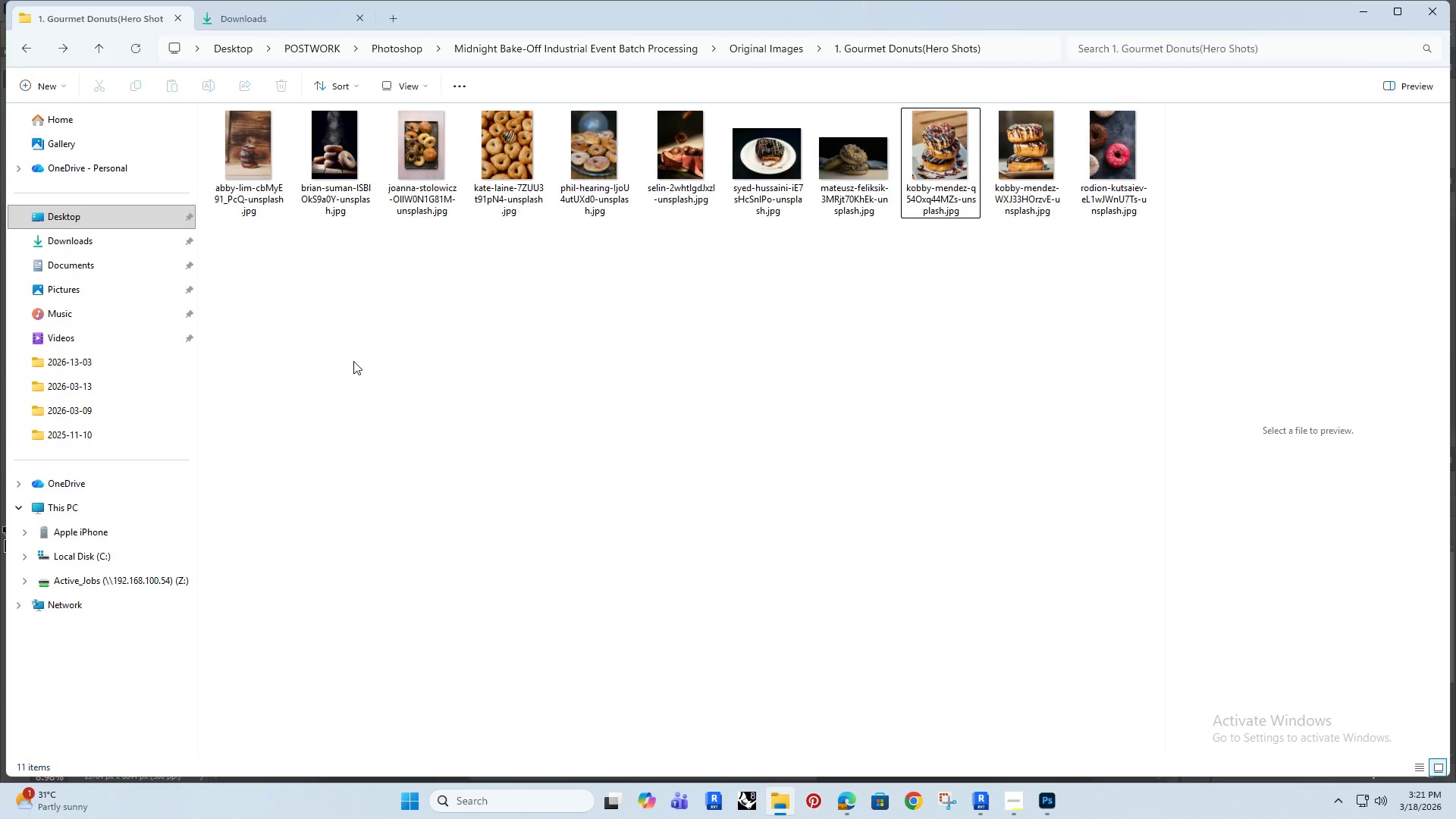 
wait(11.52)
 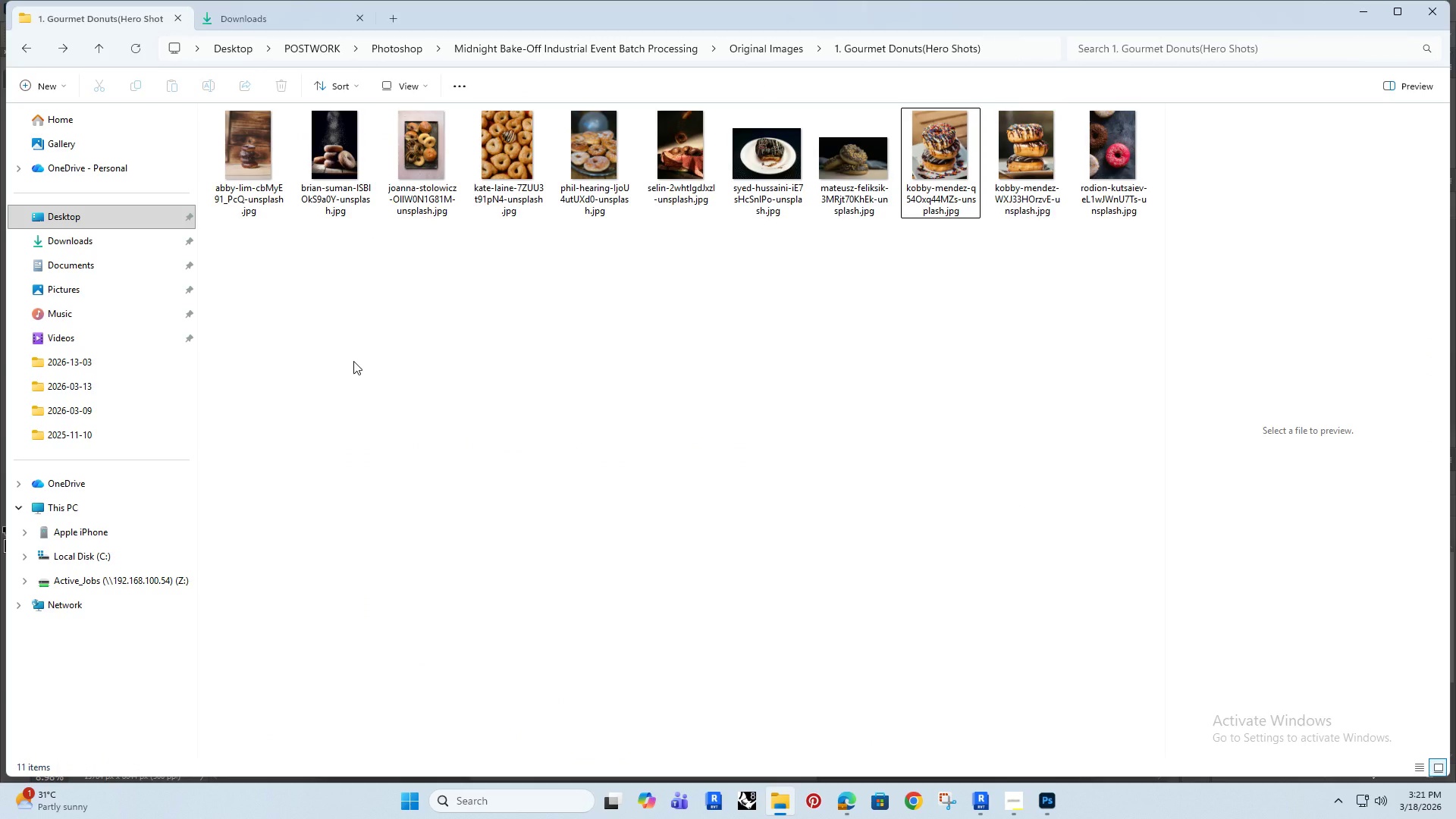 
left_click([851, 795])
 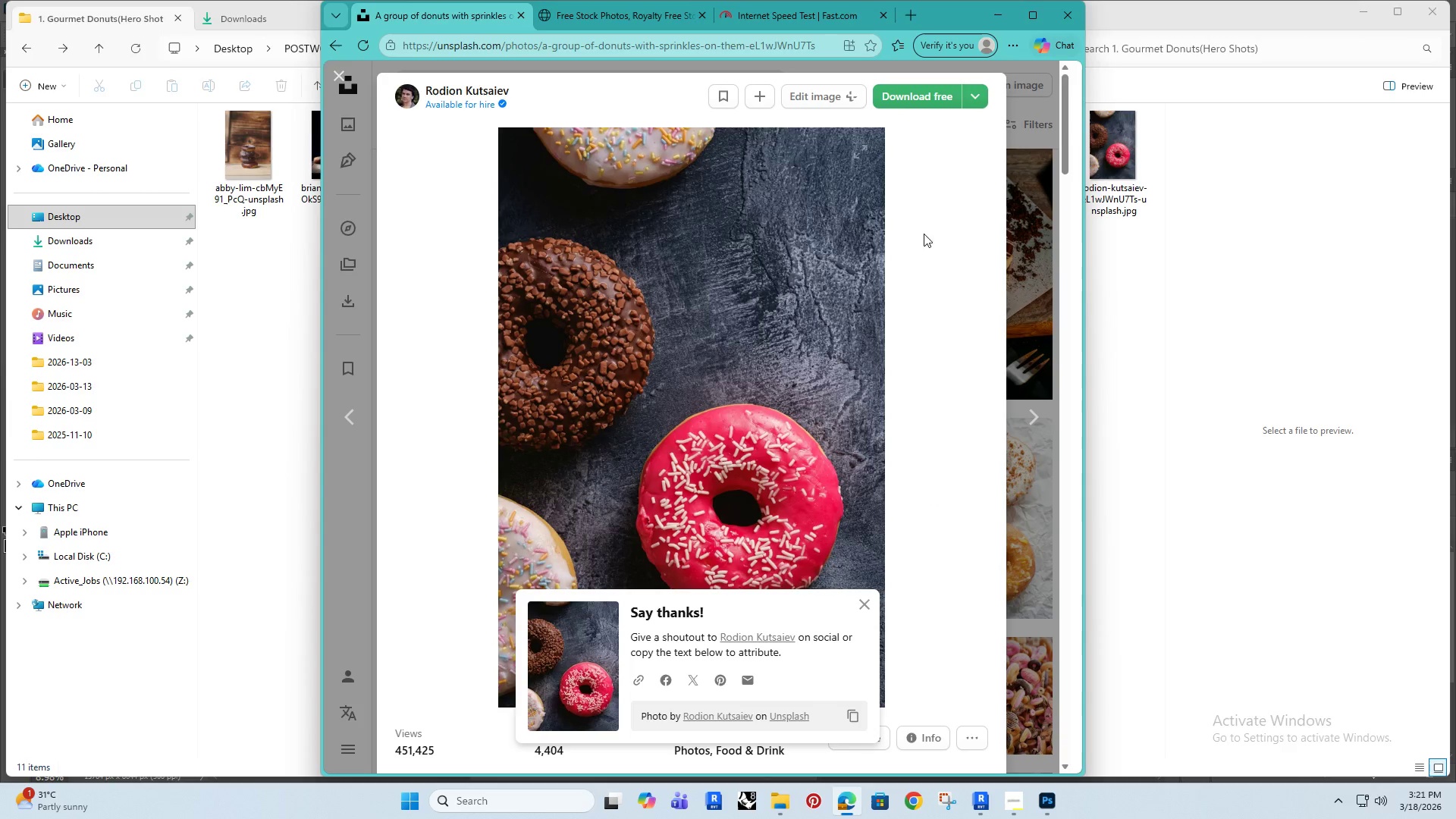 
left_click([1021, 193])
 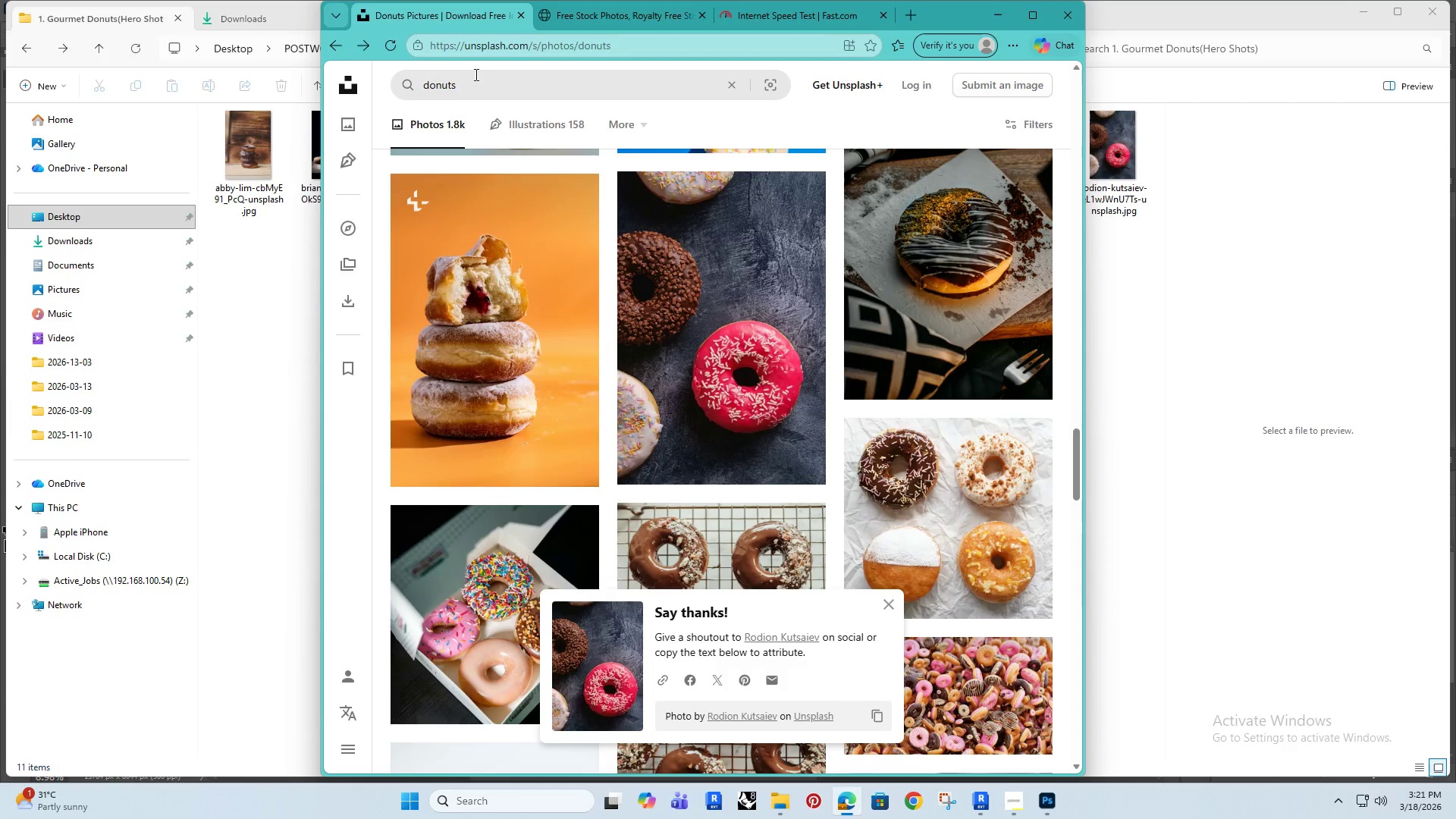 
left_click_drag(start_coordinate=[477, 74], to_coordinate=[412, 86])
 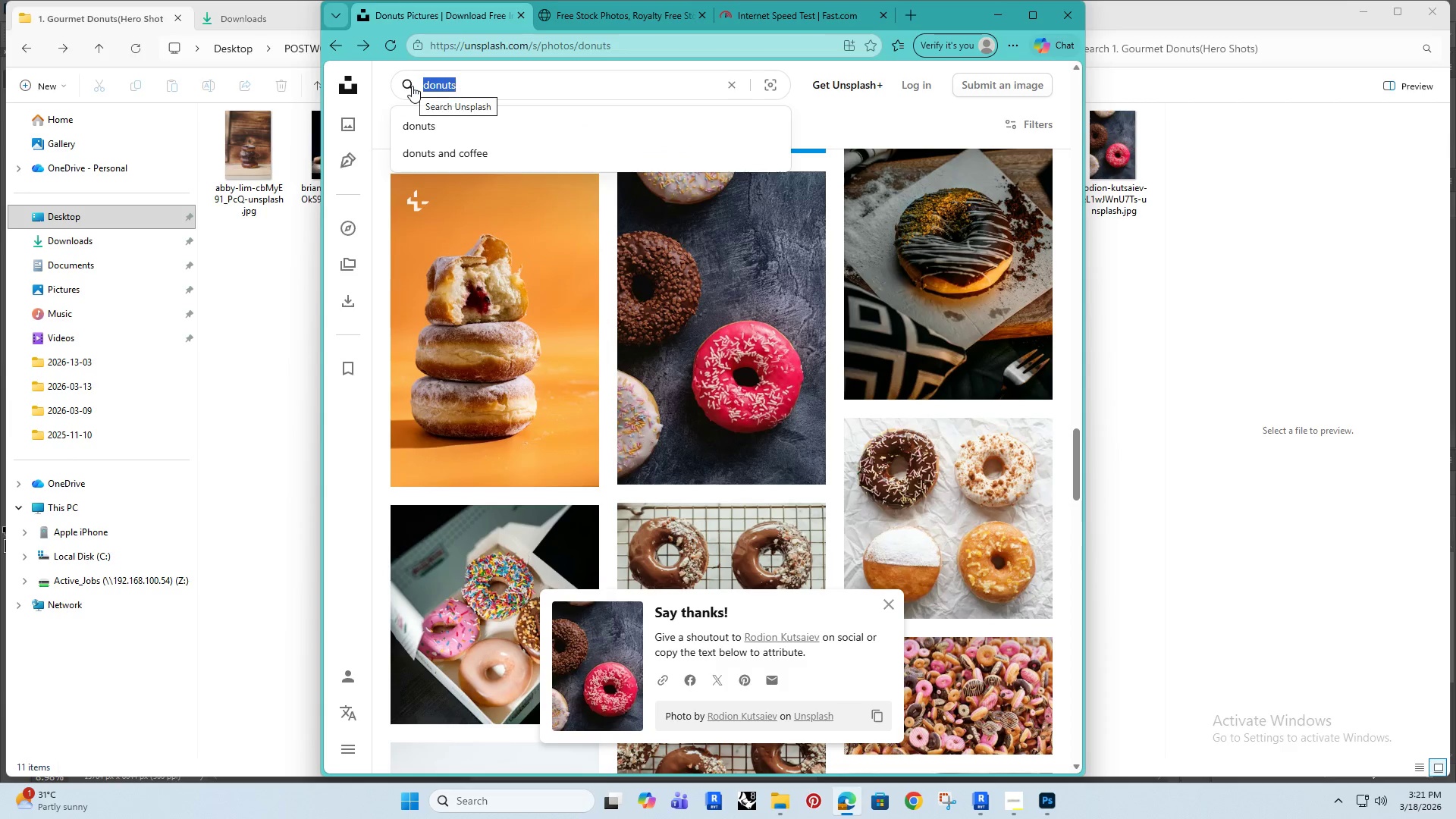 
type(crou)
key(Backspace)
type(issant texture marc)
key(Backspace)
key(Backspace)
type(cro)
 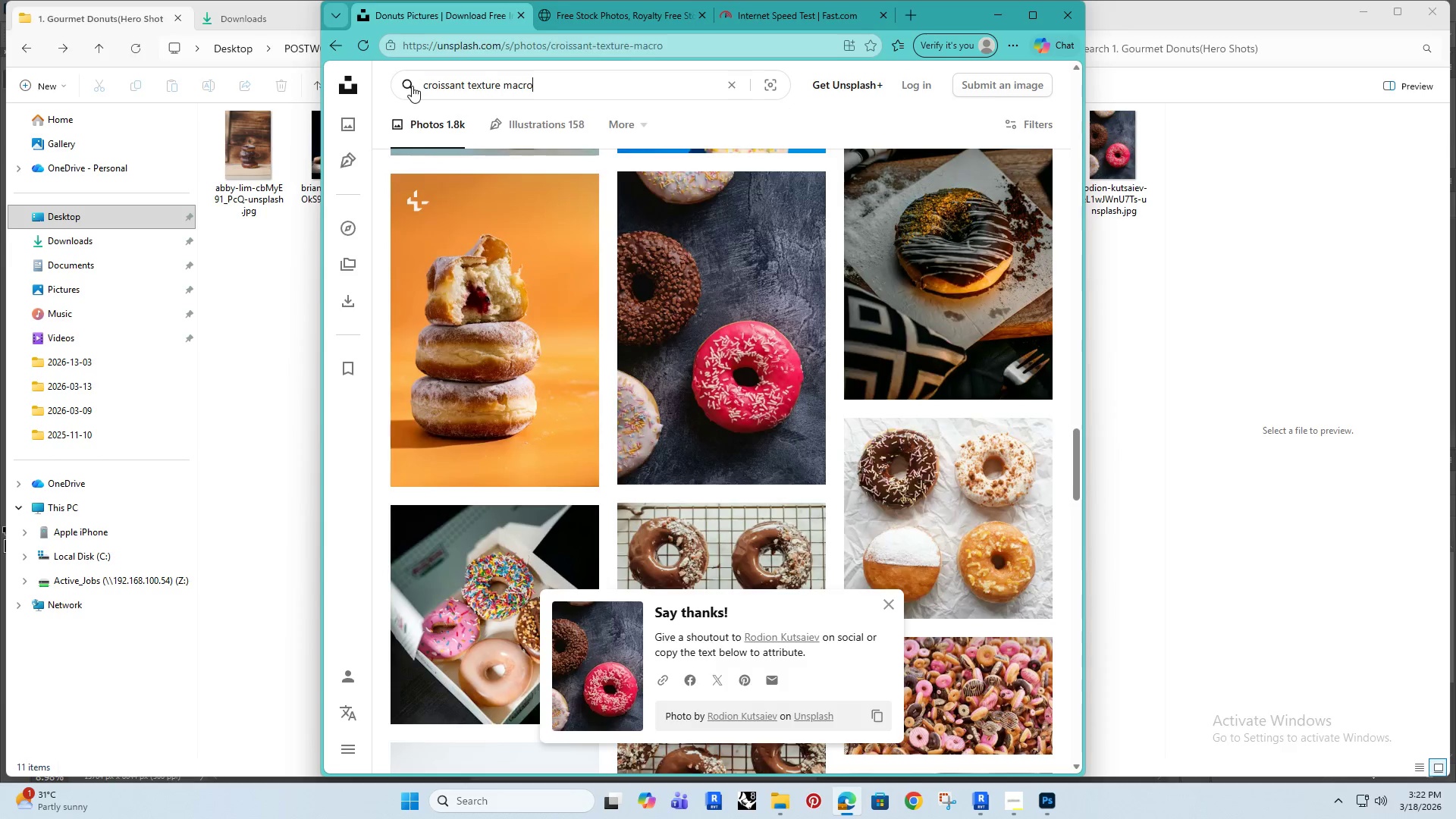 
key(Enter)
 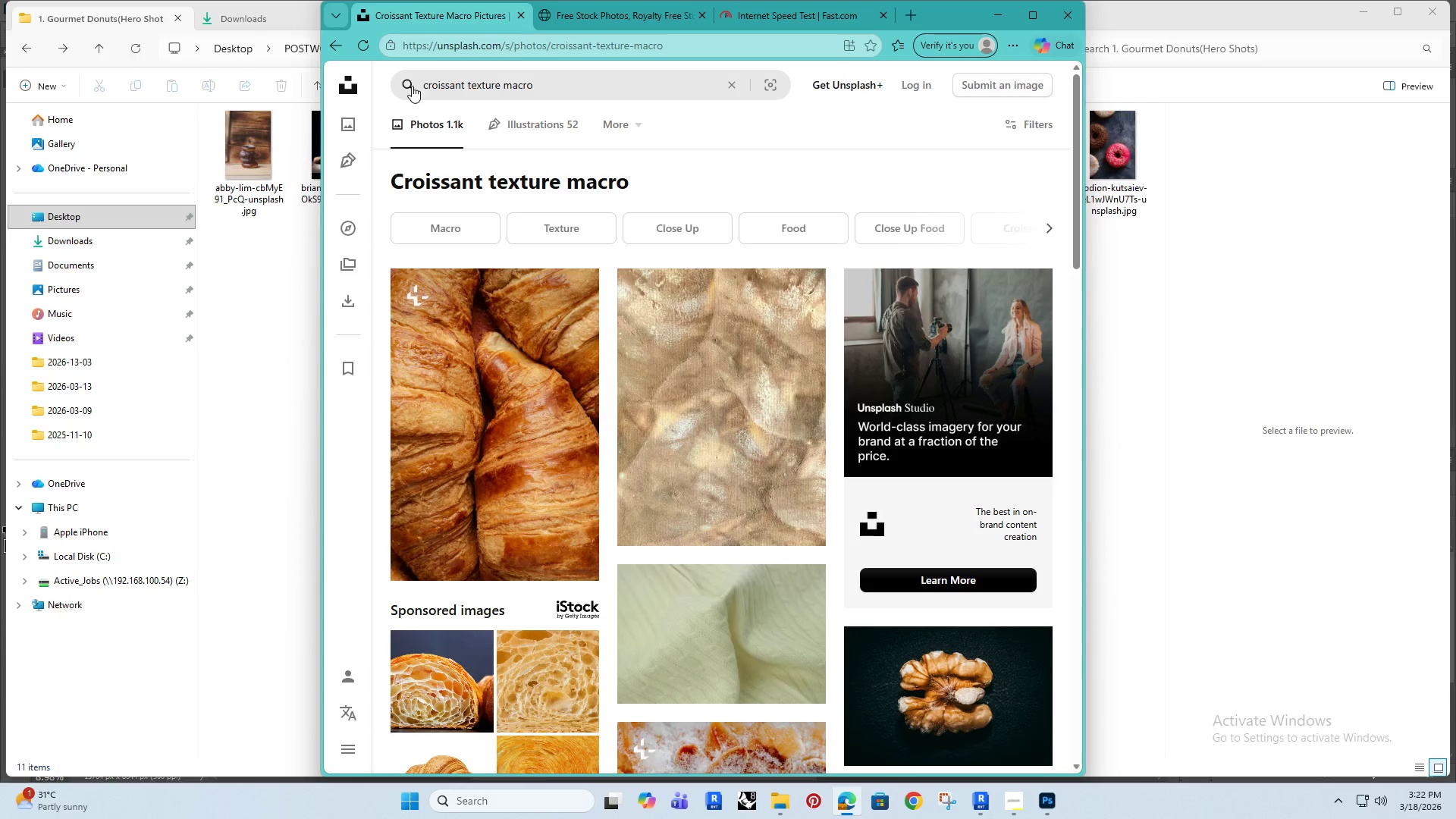 
scroll: coordinate [607, 410], scroll_direction: down, amount: 17.0
 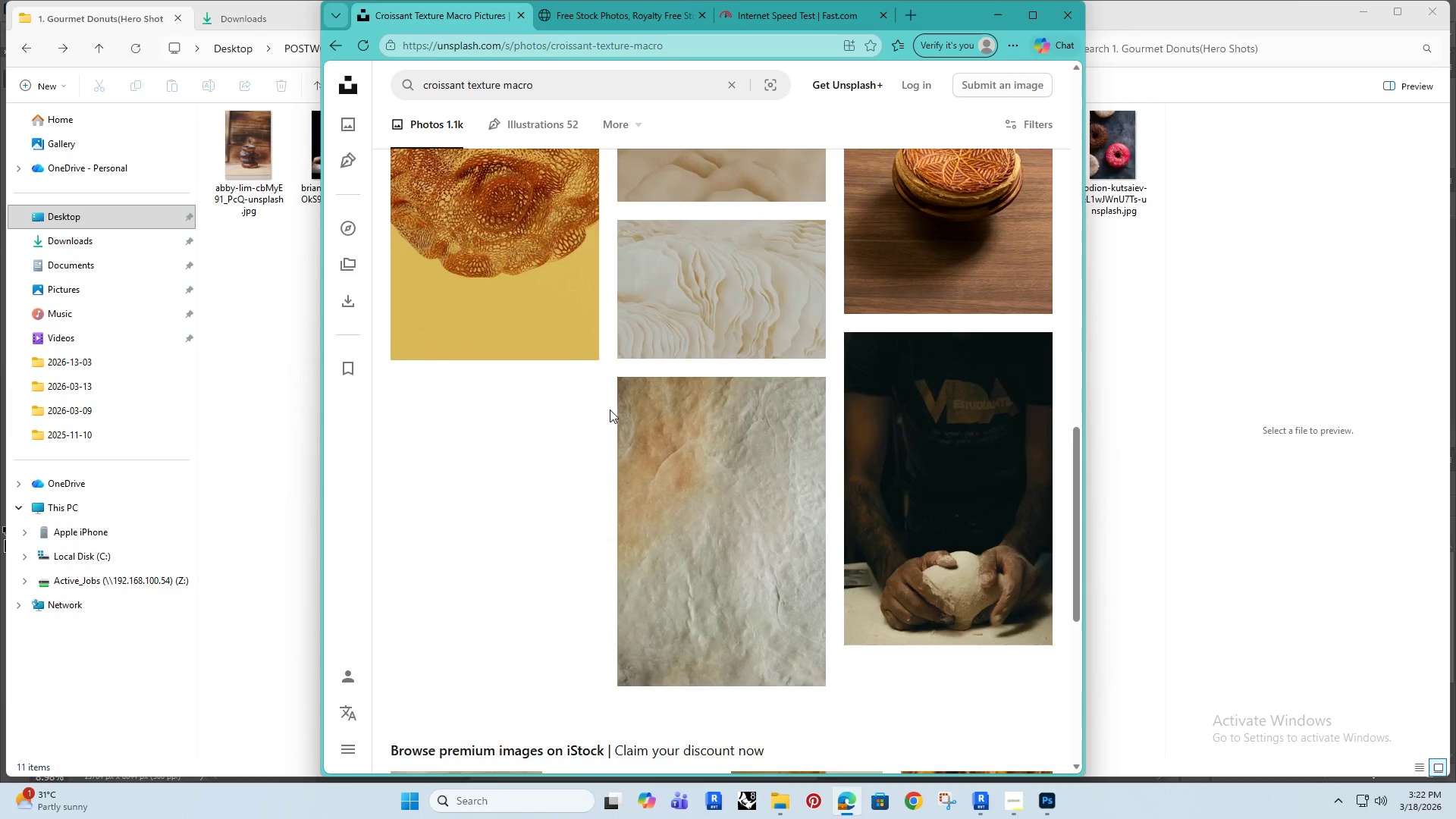 
scroll: coordinate [702, 395], scroll_direction: up, amount: 17.0
 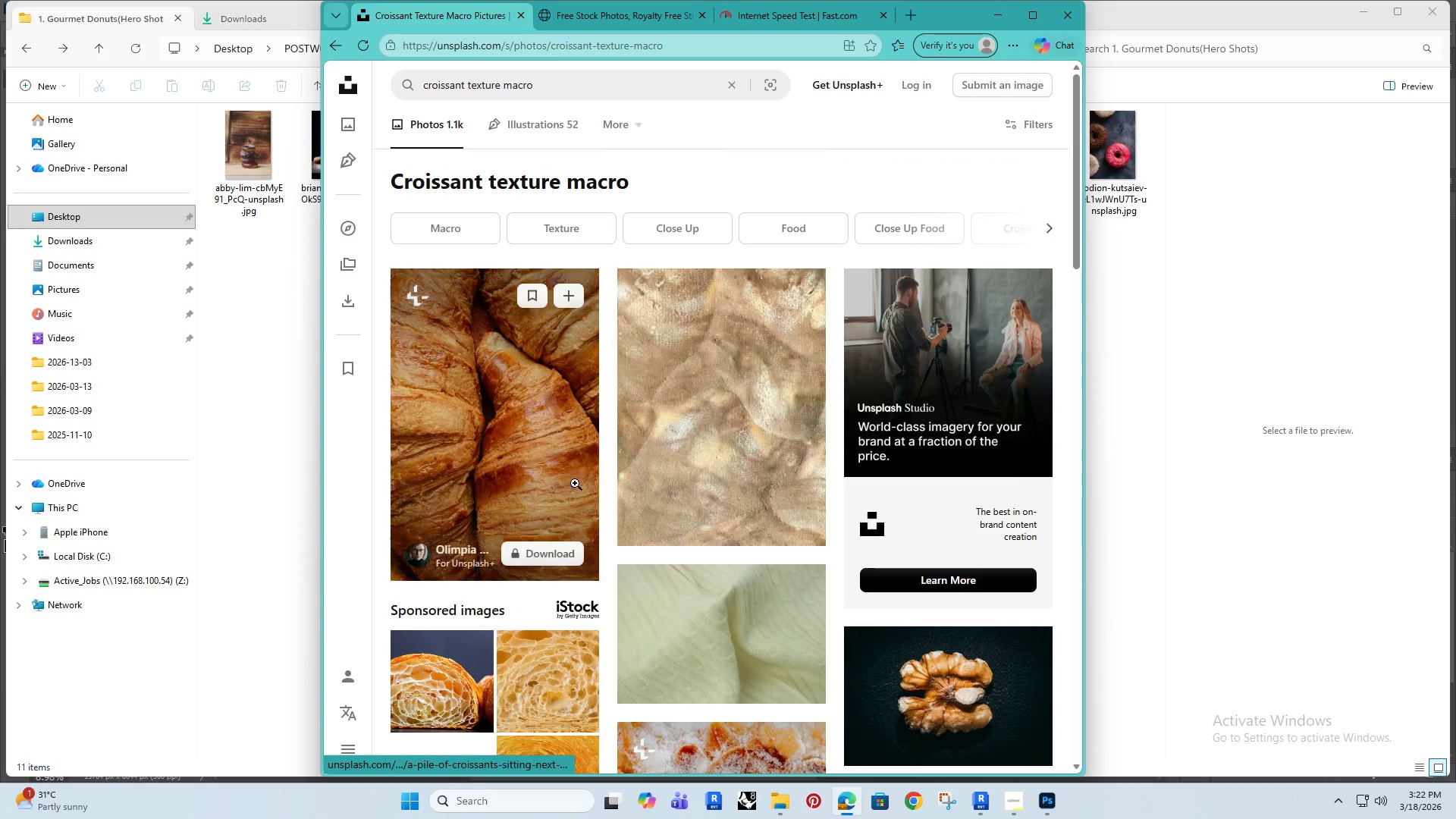 
scroll: coordinate [486, 423], scroll_direction: down, amount: 25.0
 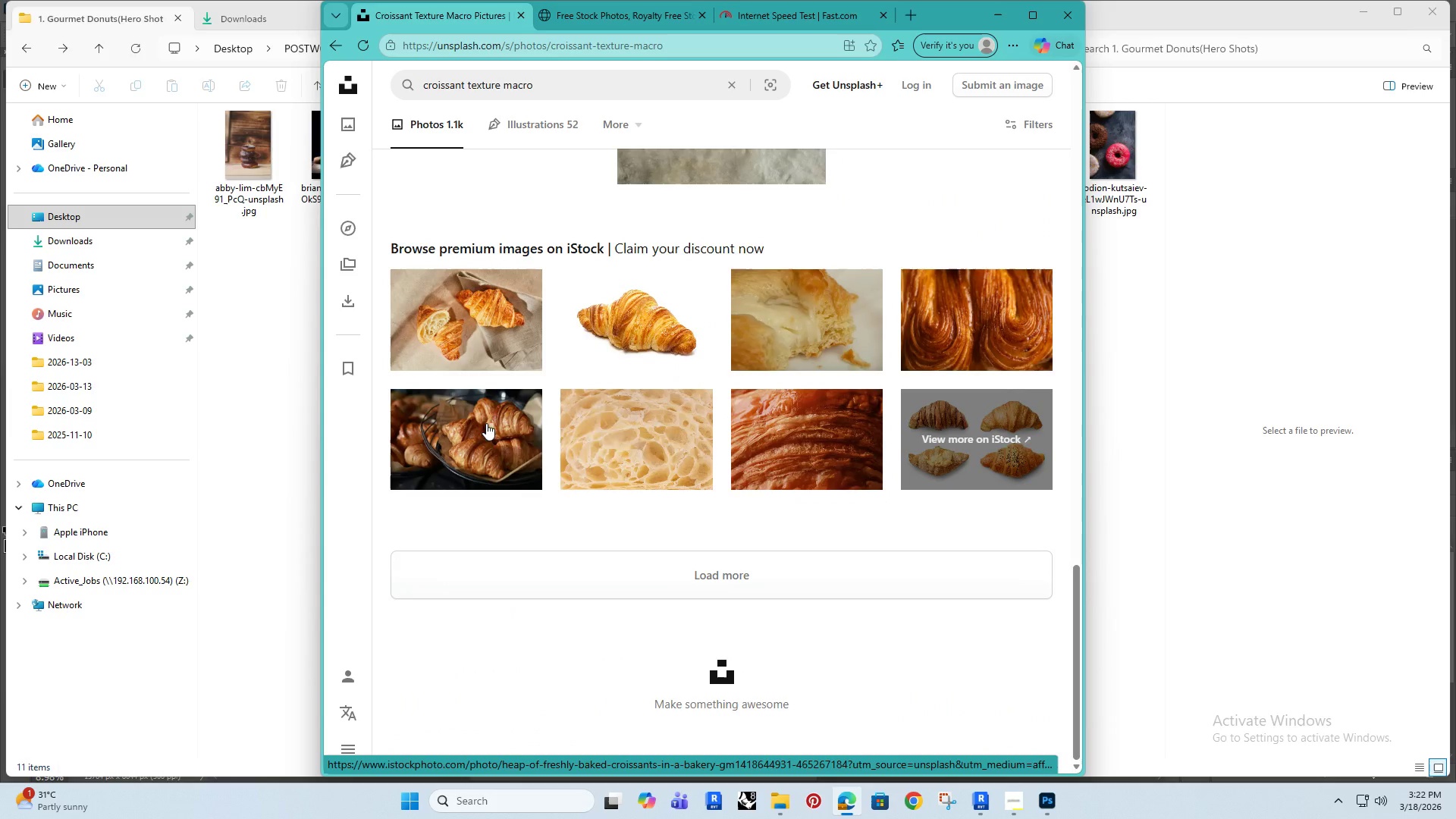 
scroll: coordinate [494, 428], scroll_direction: up, amount: 21.0
 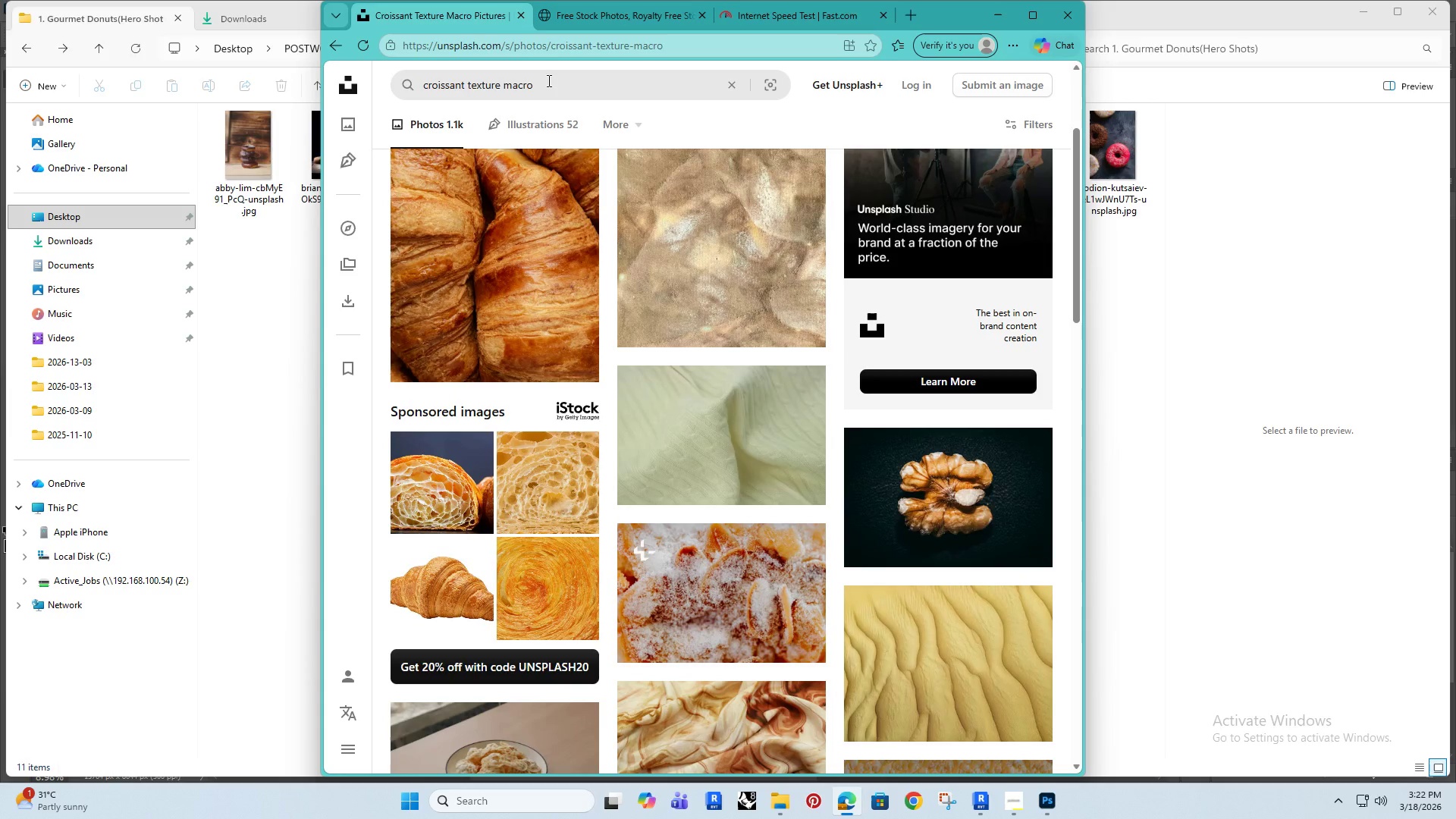 
left_click_drag(start_coordinate=[548, 80], to_coordinate=[468, 87])
 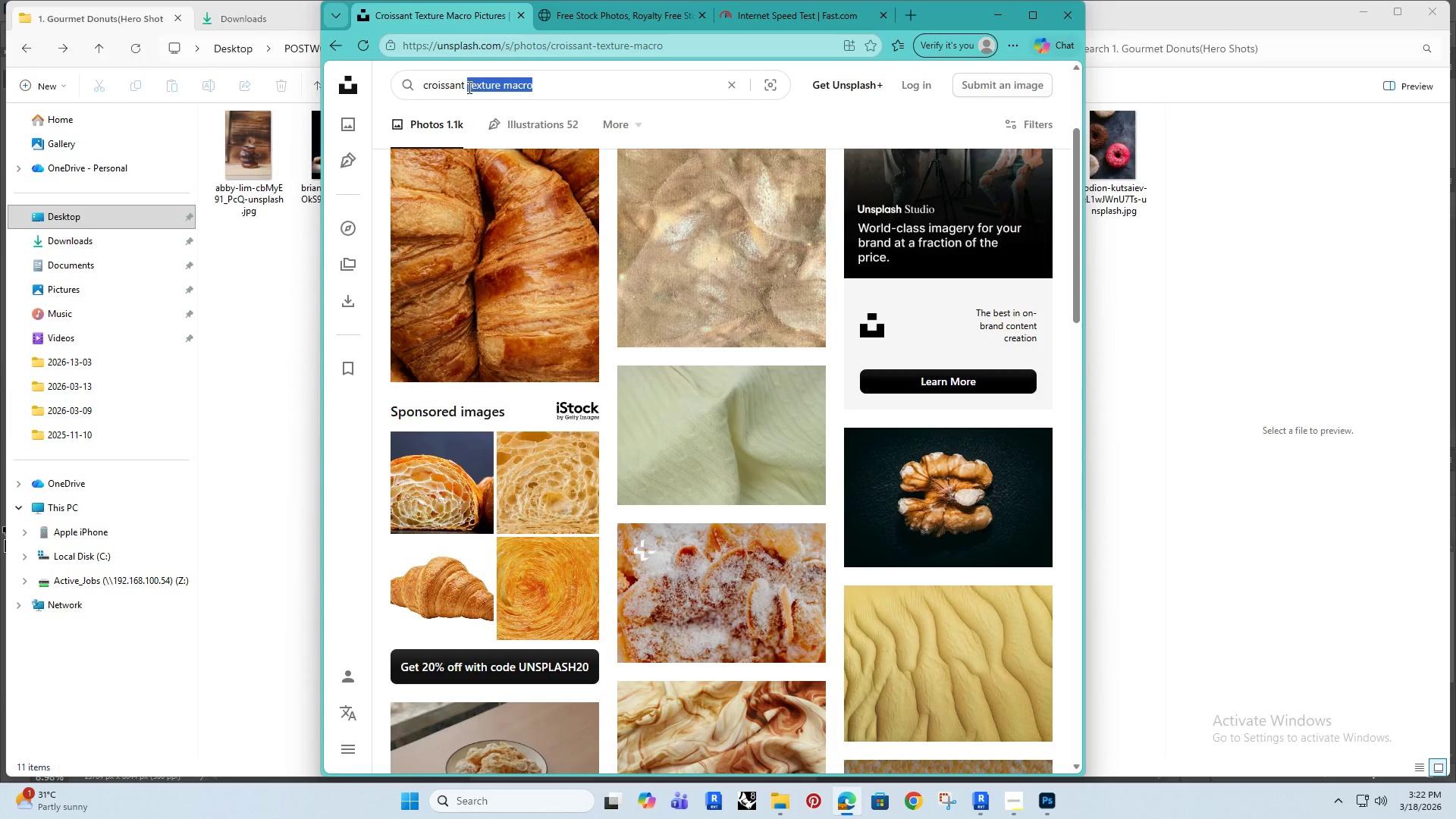 
type(marck)
key(Backspace)
key(Backspace)
key(Backspace)
type(crk)
 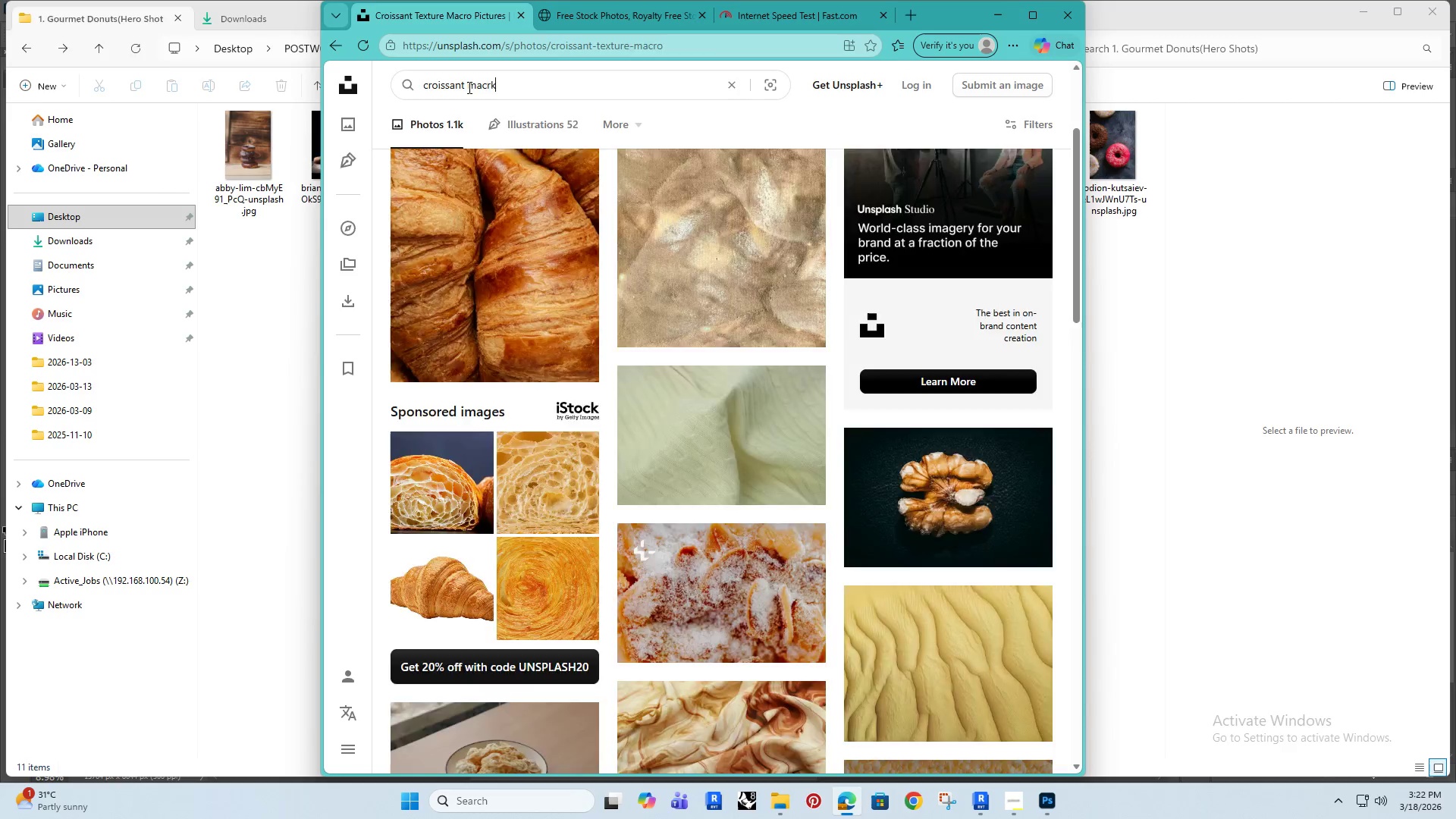 
key(Enter)
 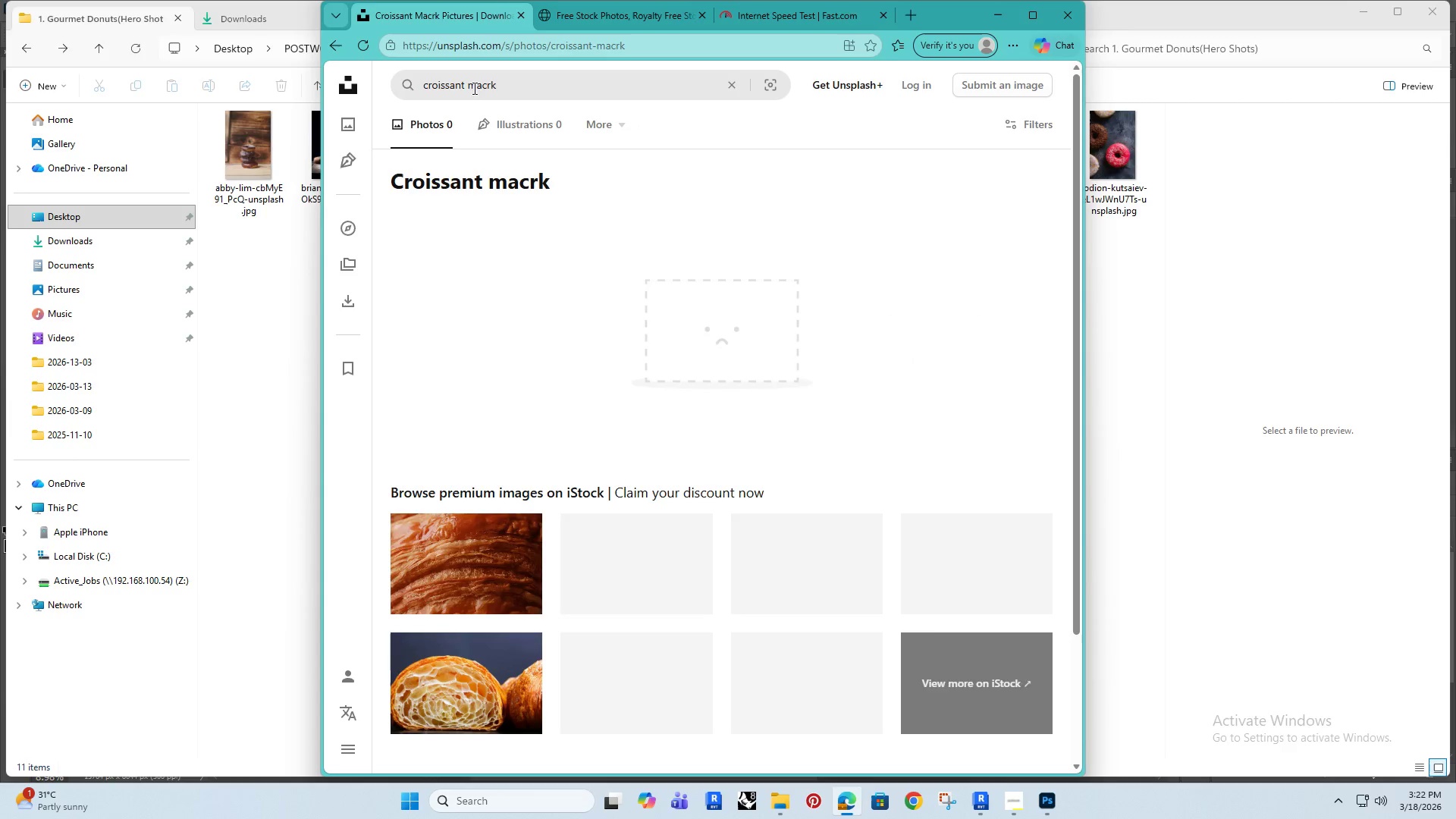 
left_click([526, 87])
 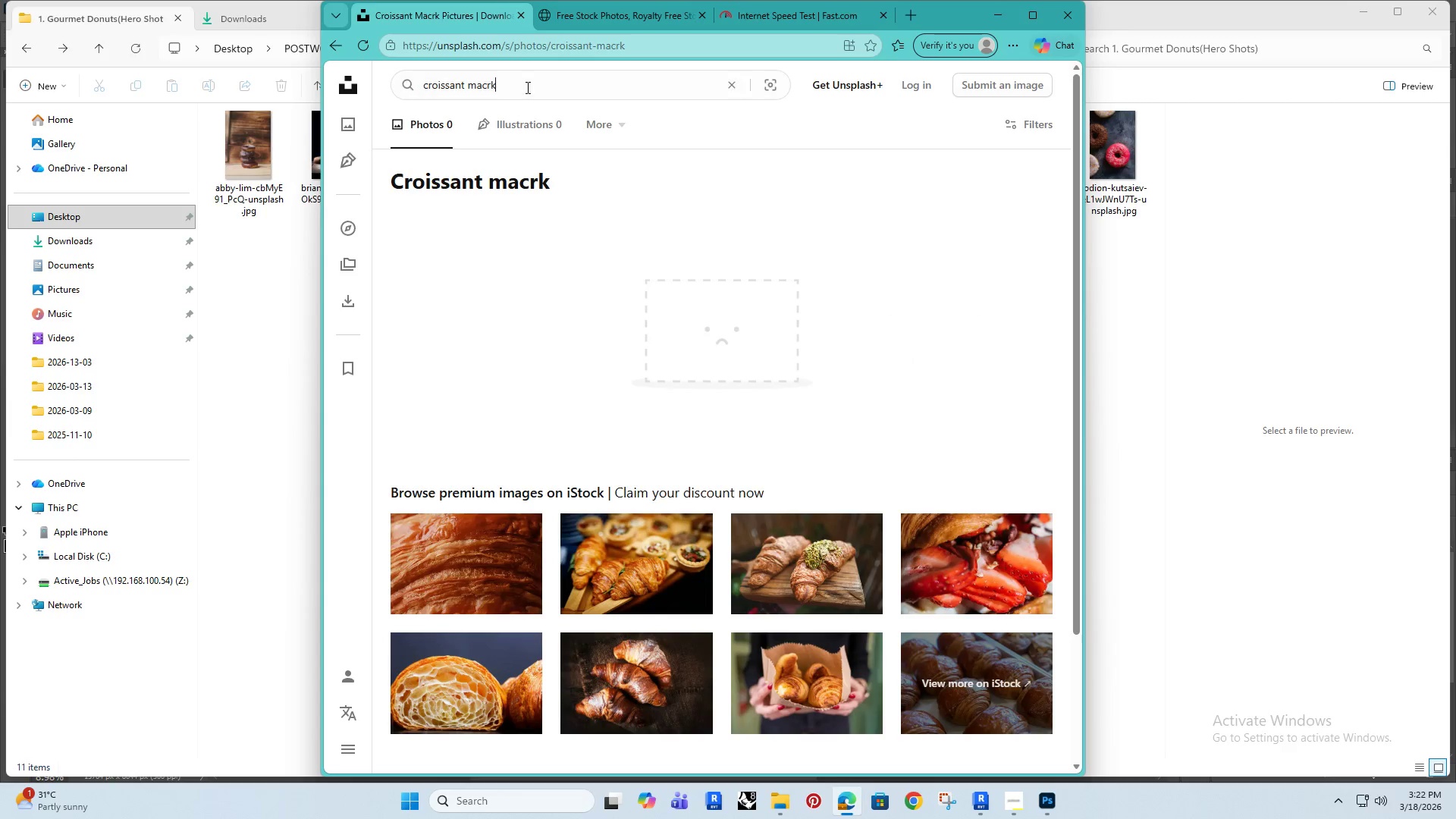 
key(Backspace)
 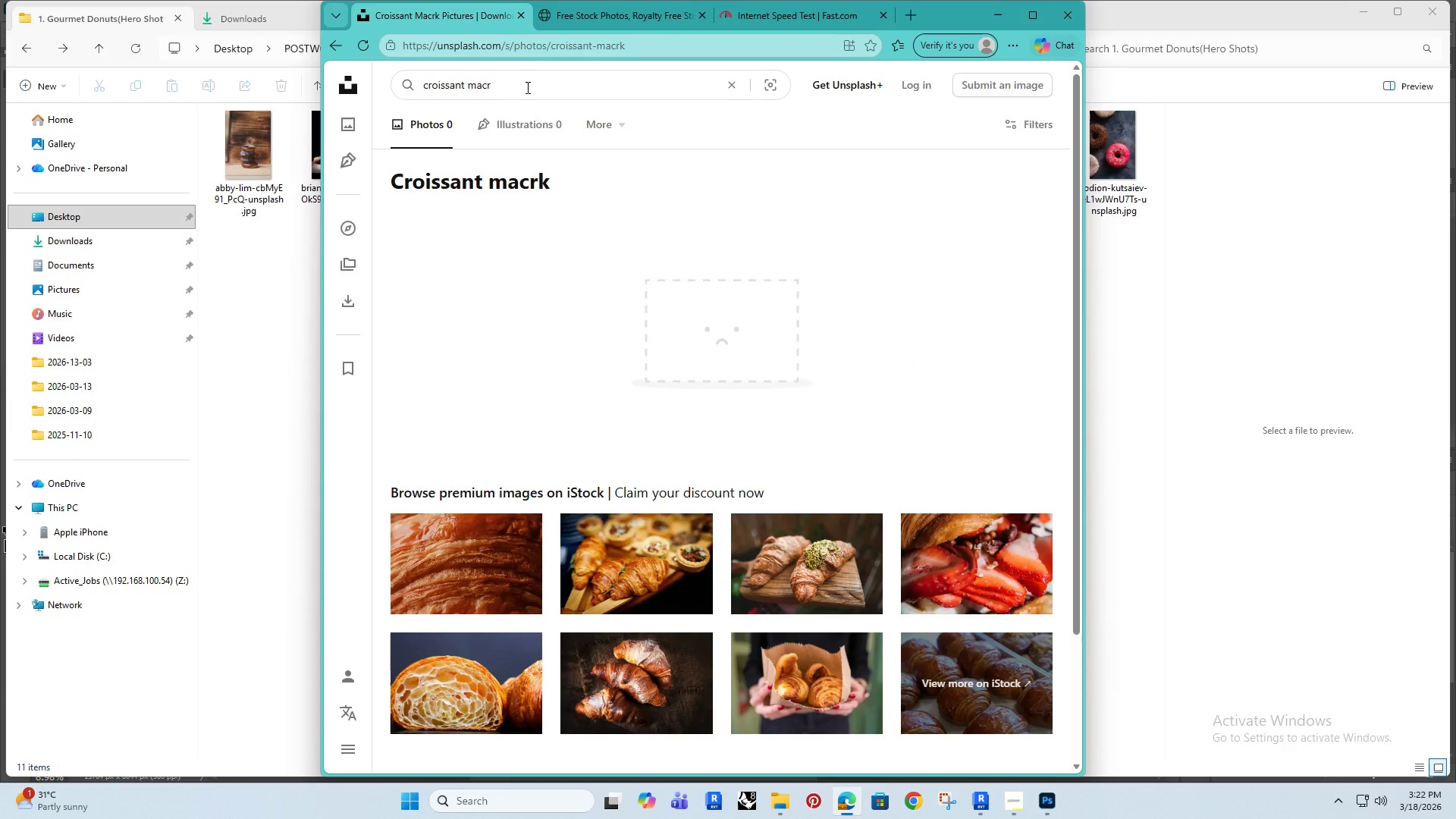 
key(O)
 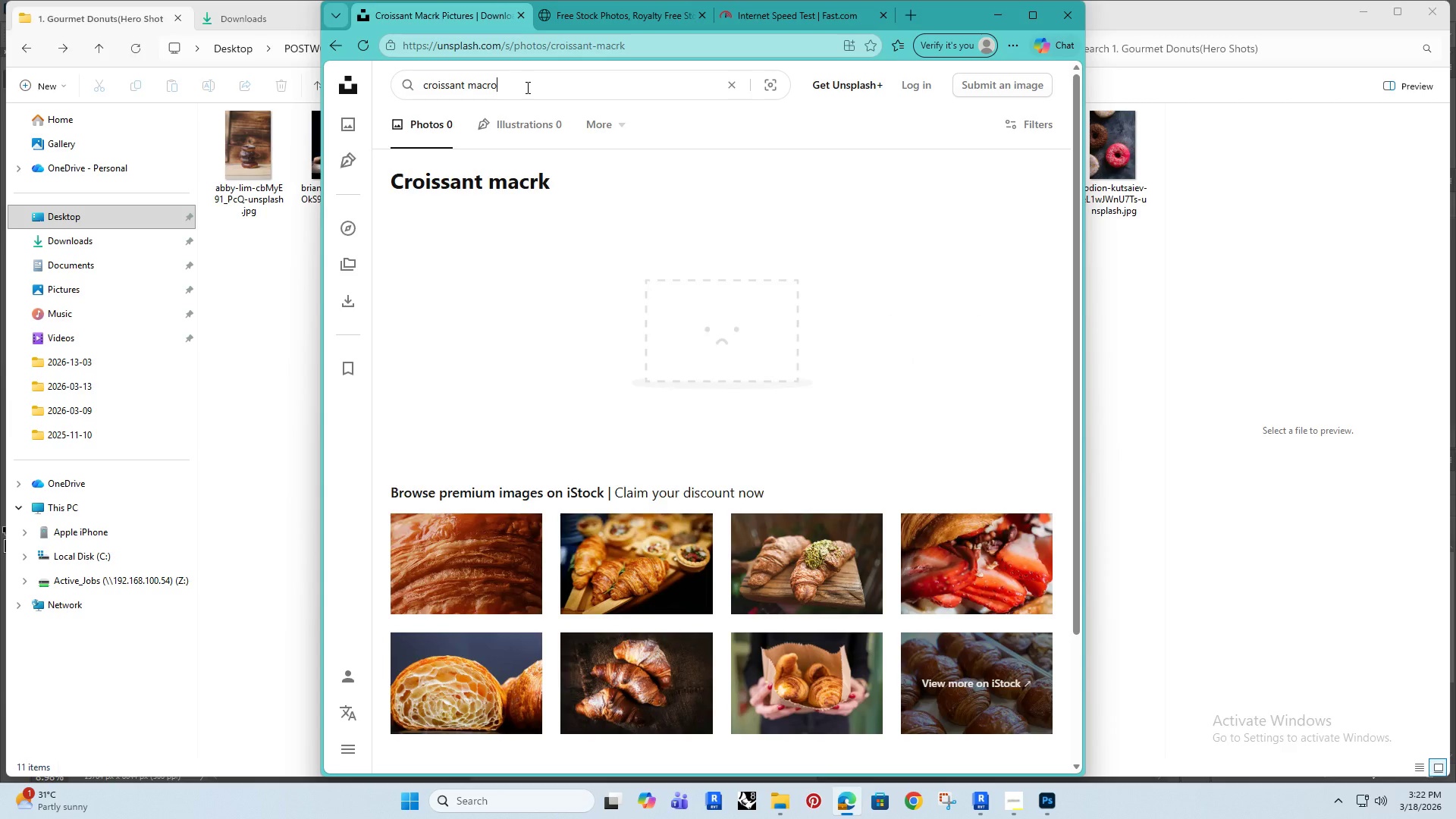 
key(Enter)
 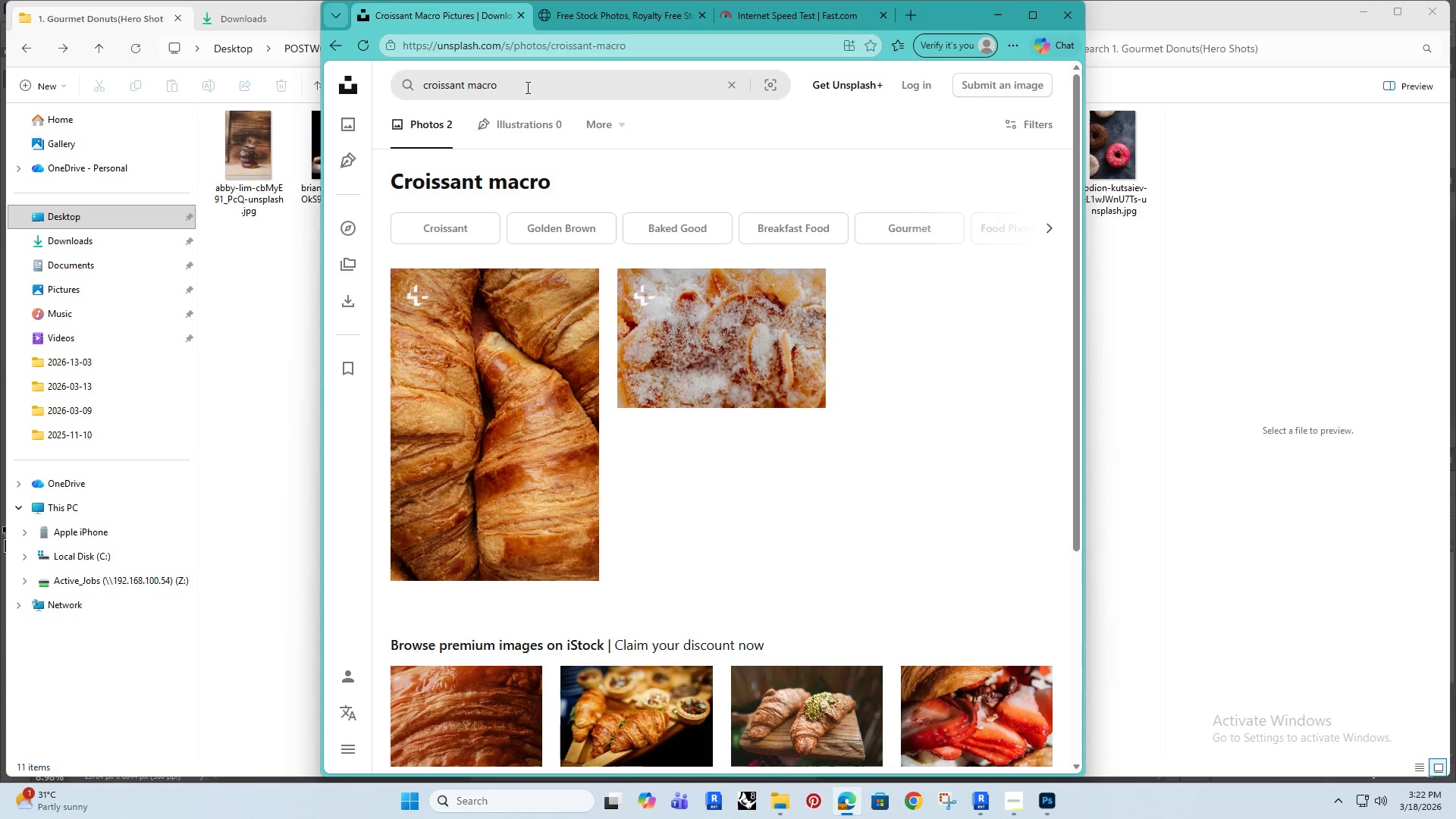 
scroll: coordinate [576, 157], scroll_direction: down, amount: 2.0
 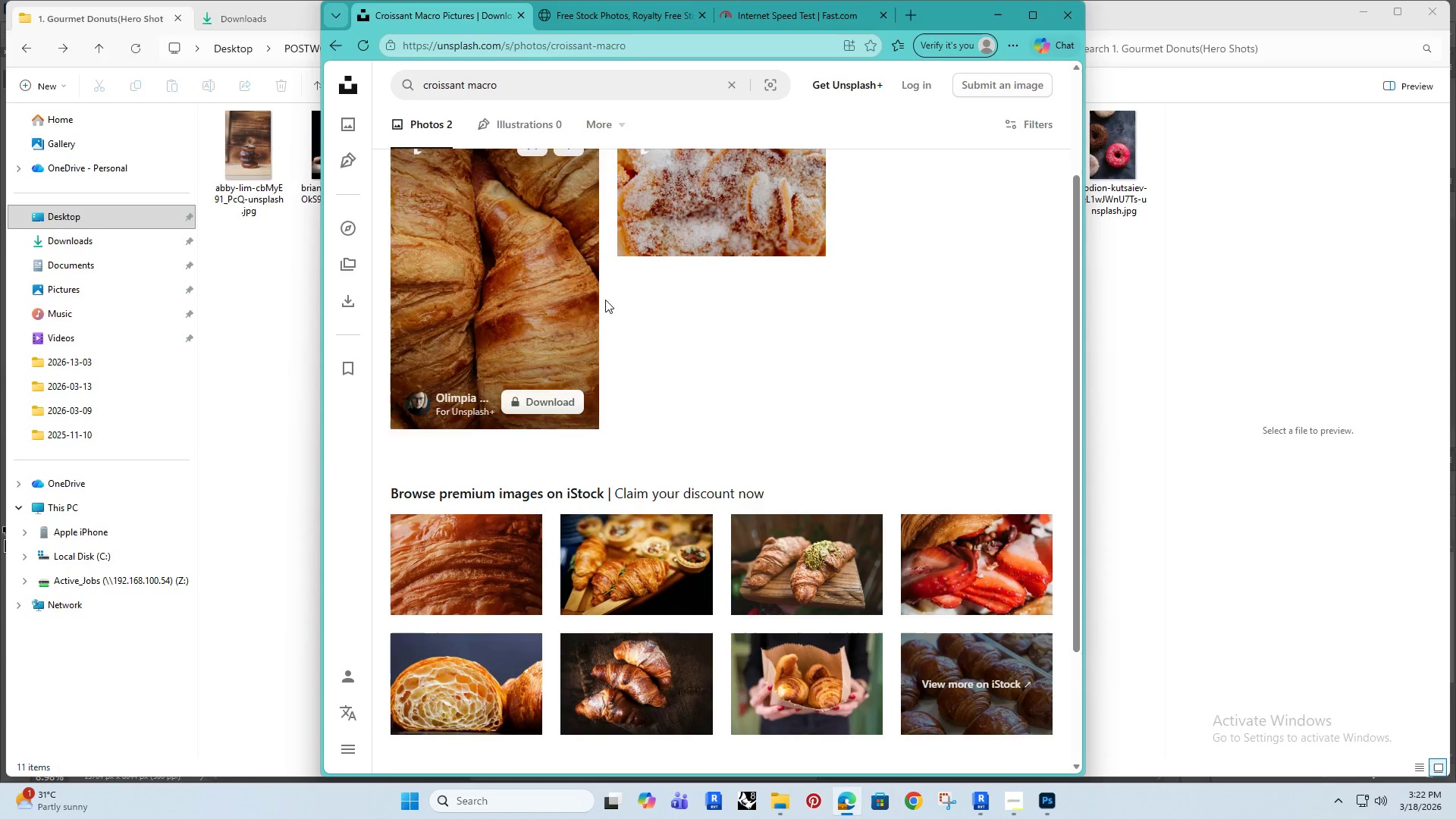 
scroll: coordinate [616, 332], scroll_direction: up, amount: 3.0
 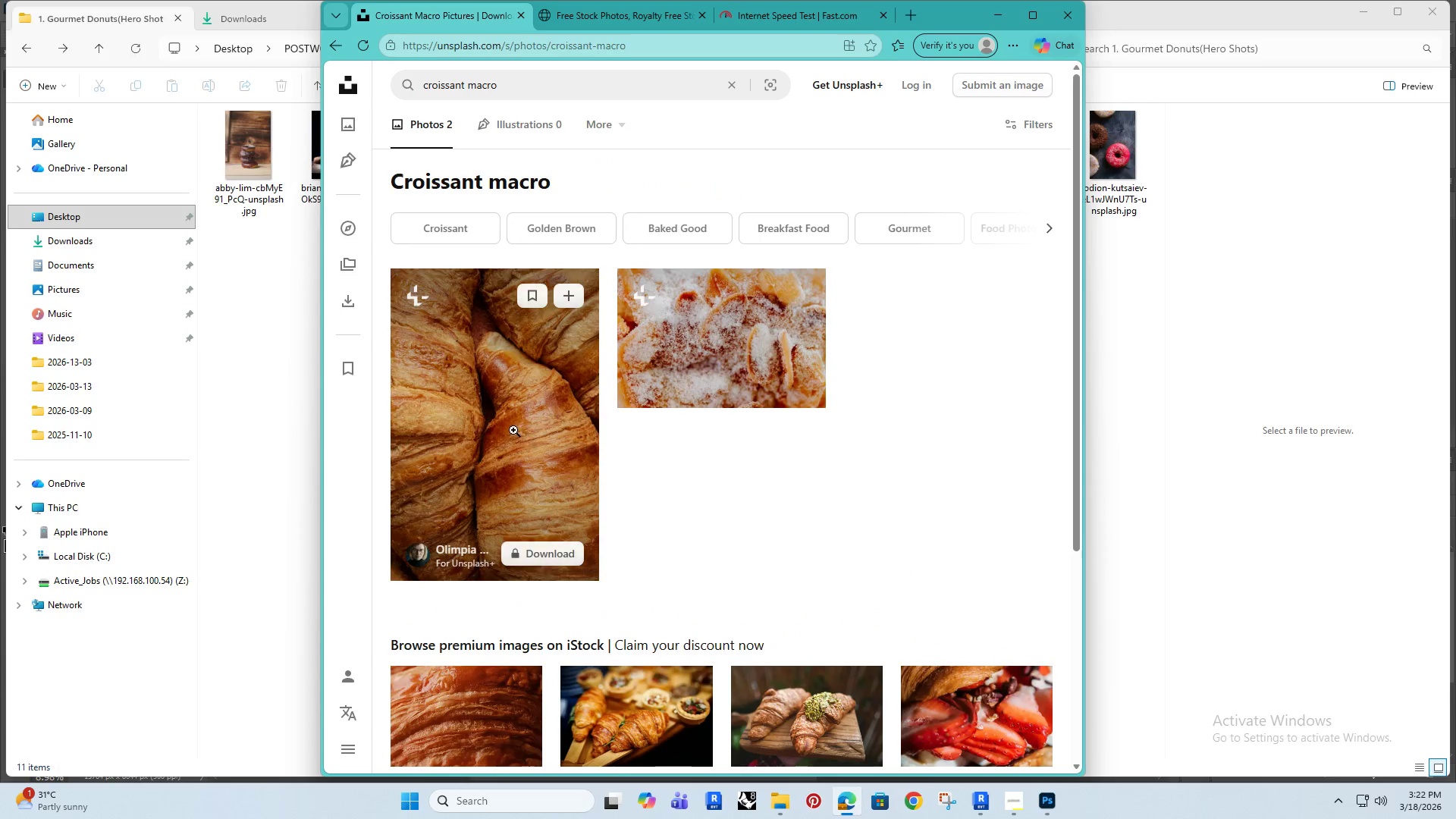 
left_click([503, 400])
 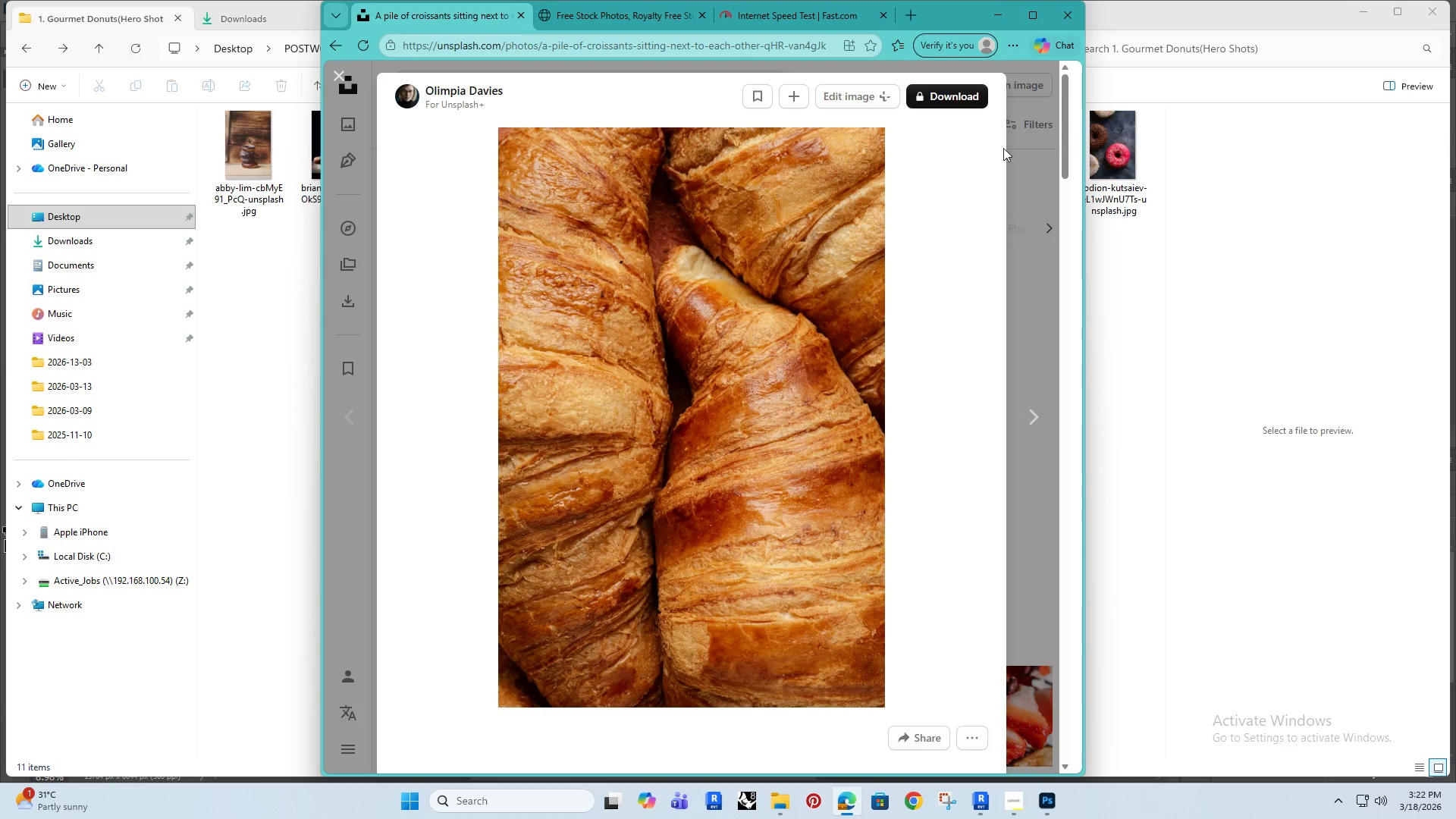 
double_click([714, 344])
 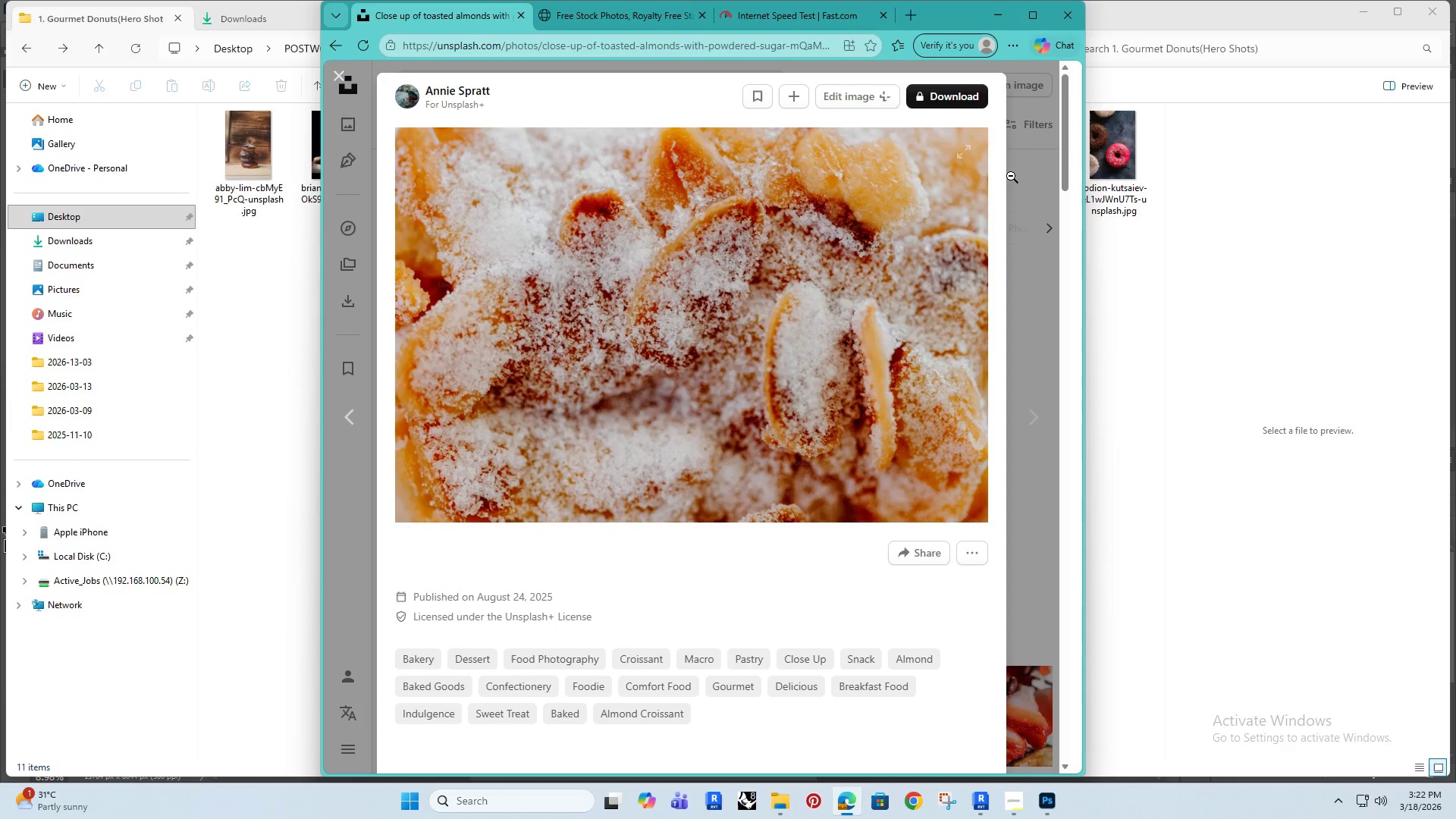 
left_click([1015, 174])
 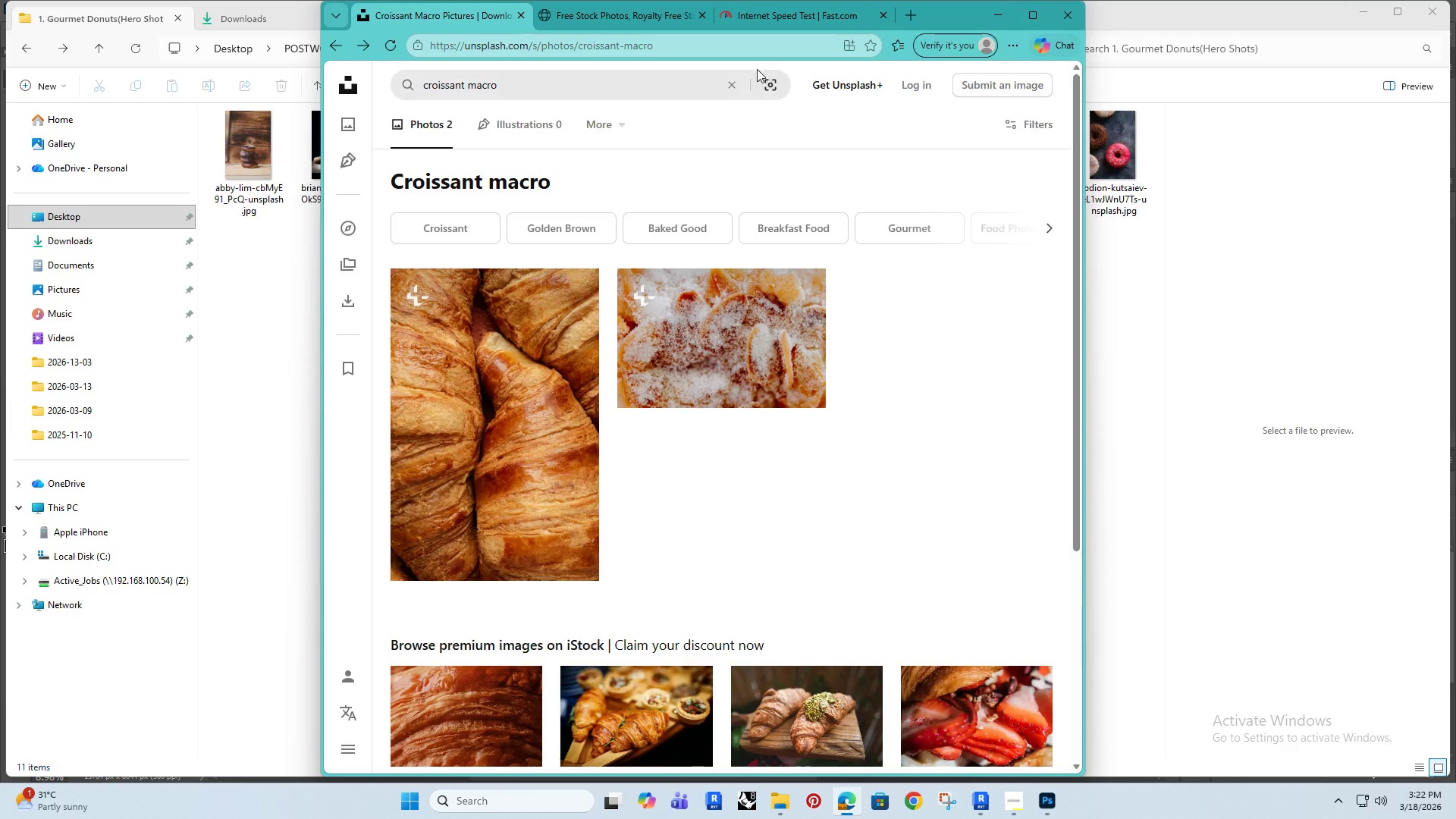 
left_click_drag(start_coordinate=[520, 83], to_coordinate=[381, 119])
 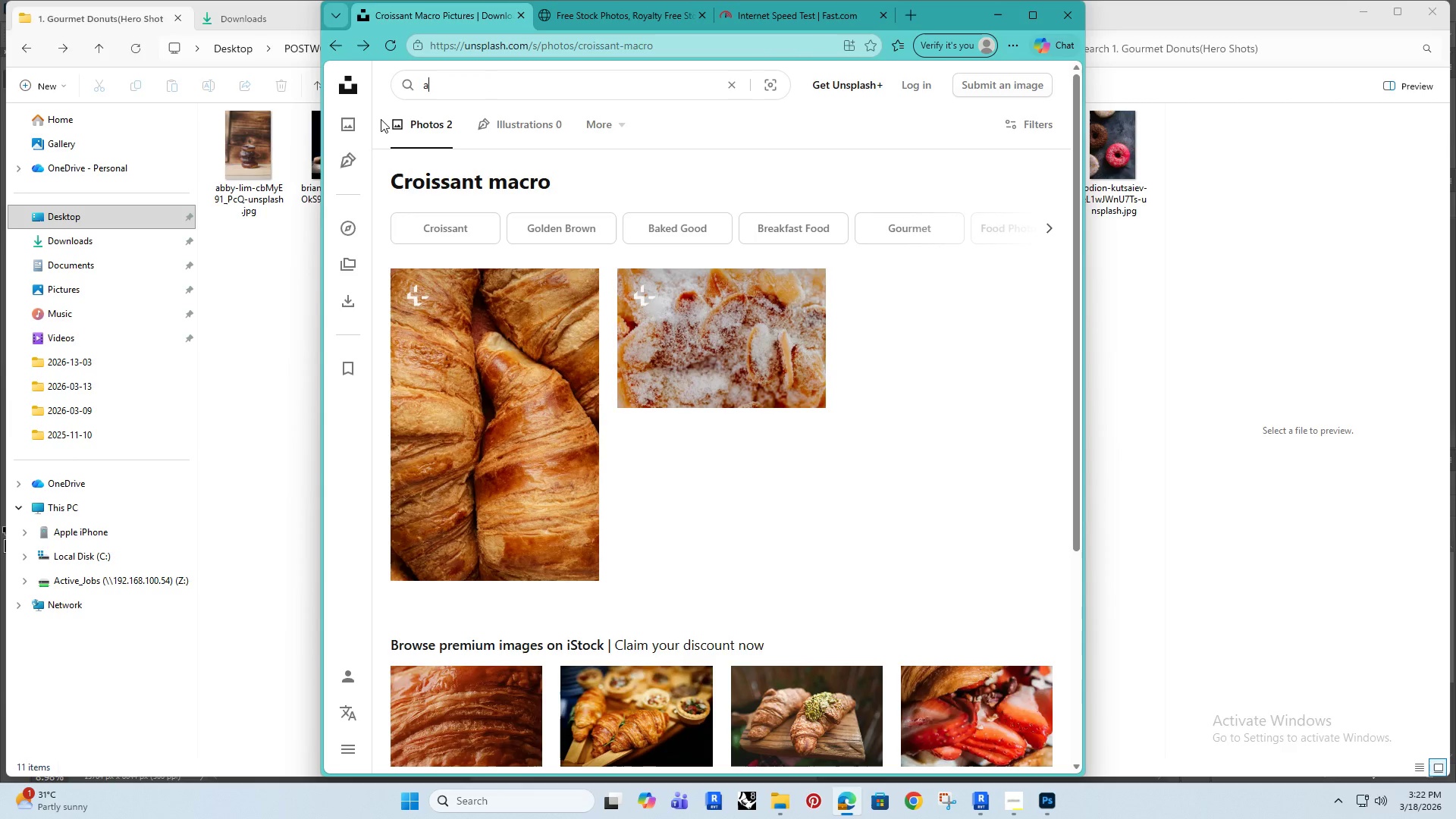 
type(artisanal pastries)
 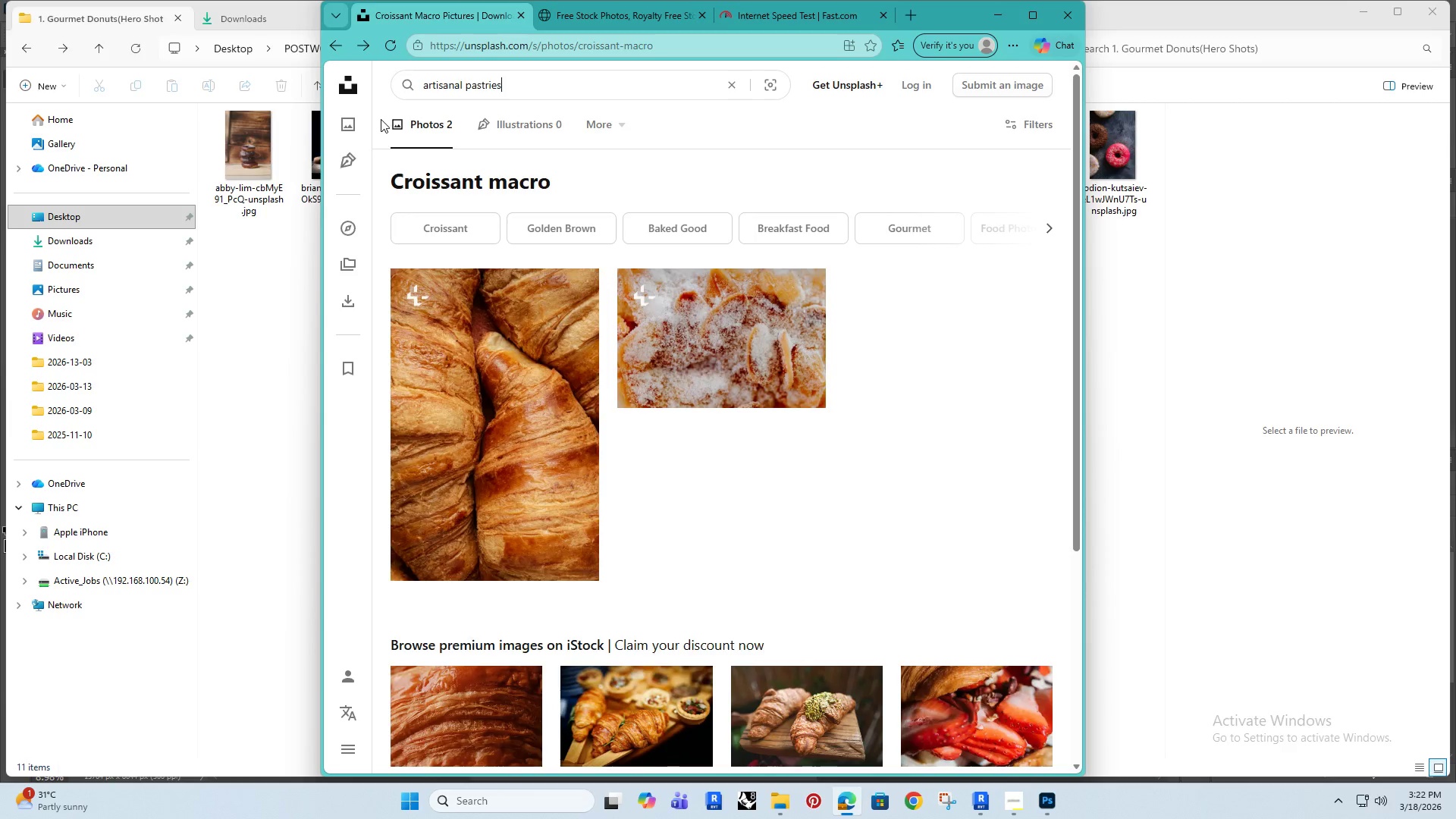 
key(Enter)
 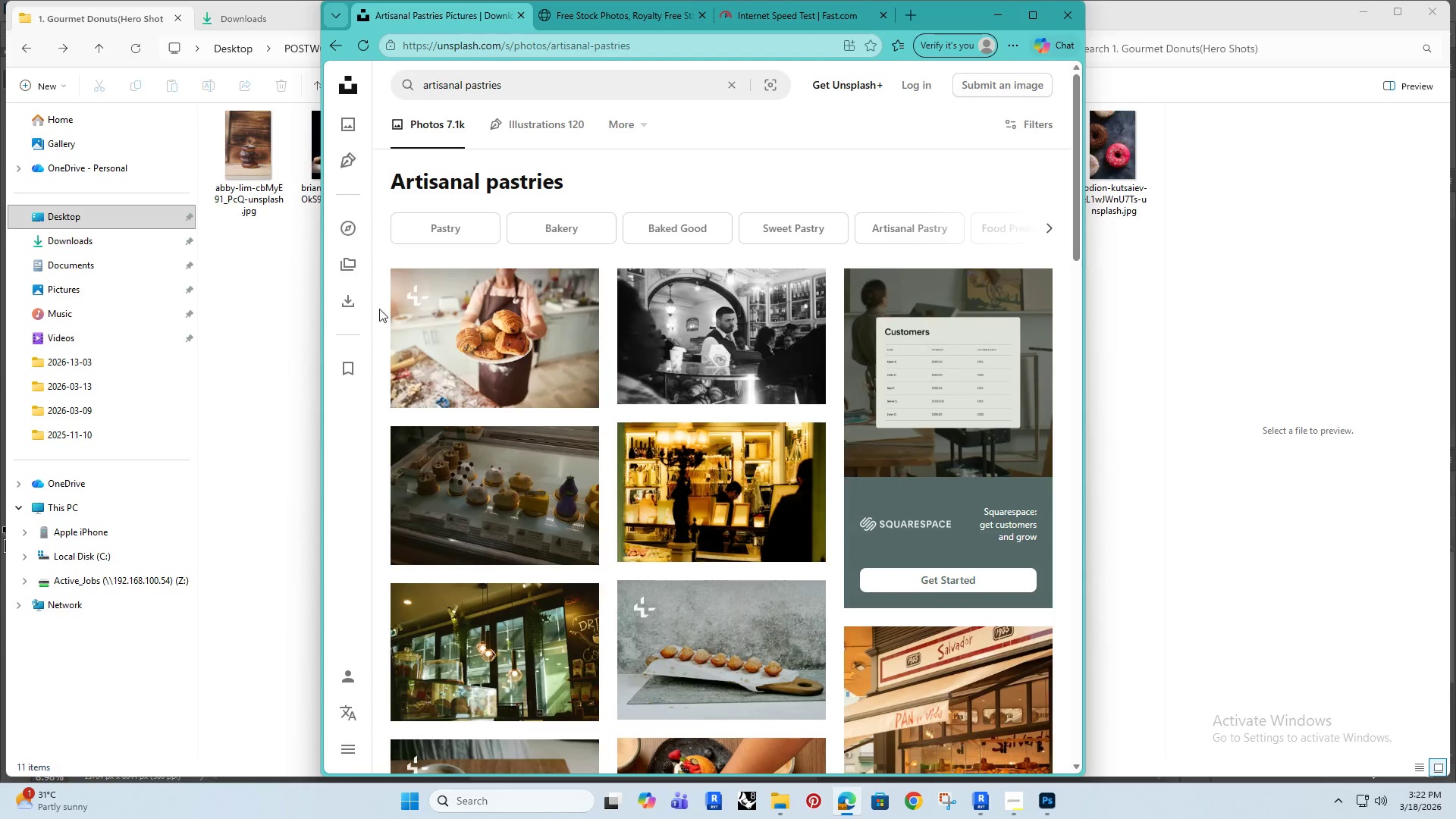 
left_click([504, 334])
 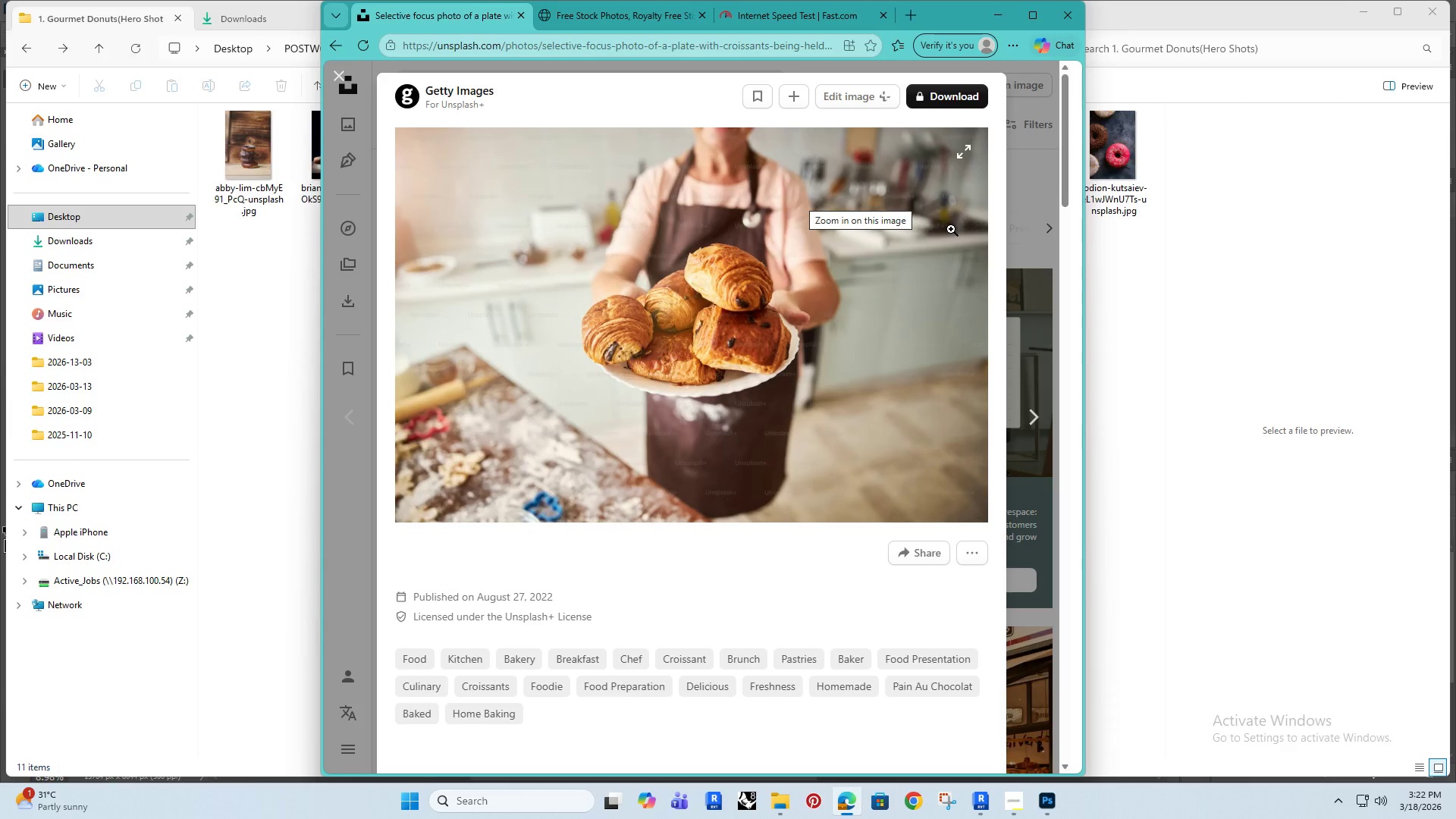 
left_click([1018, 194])
 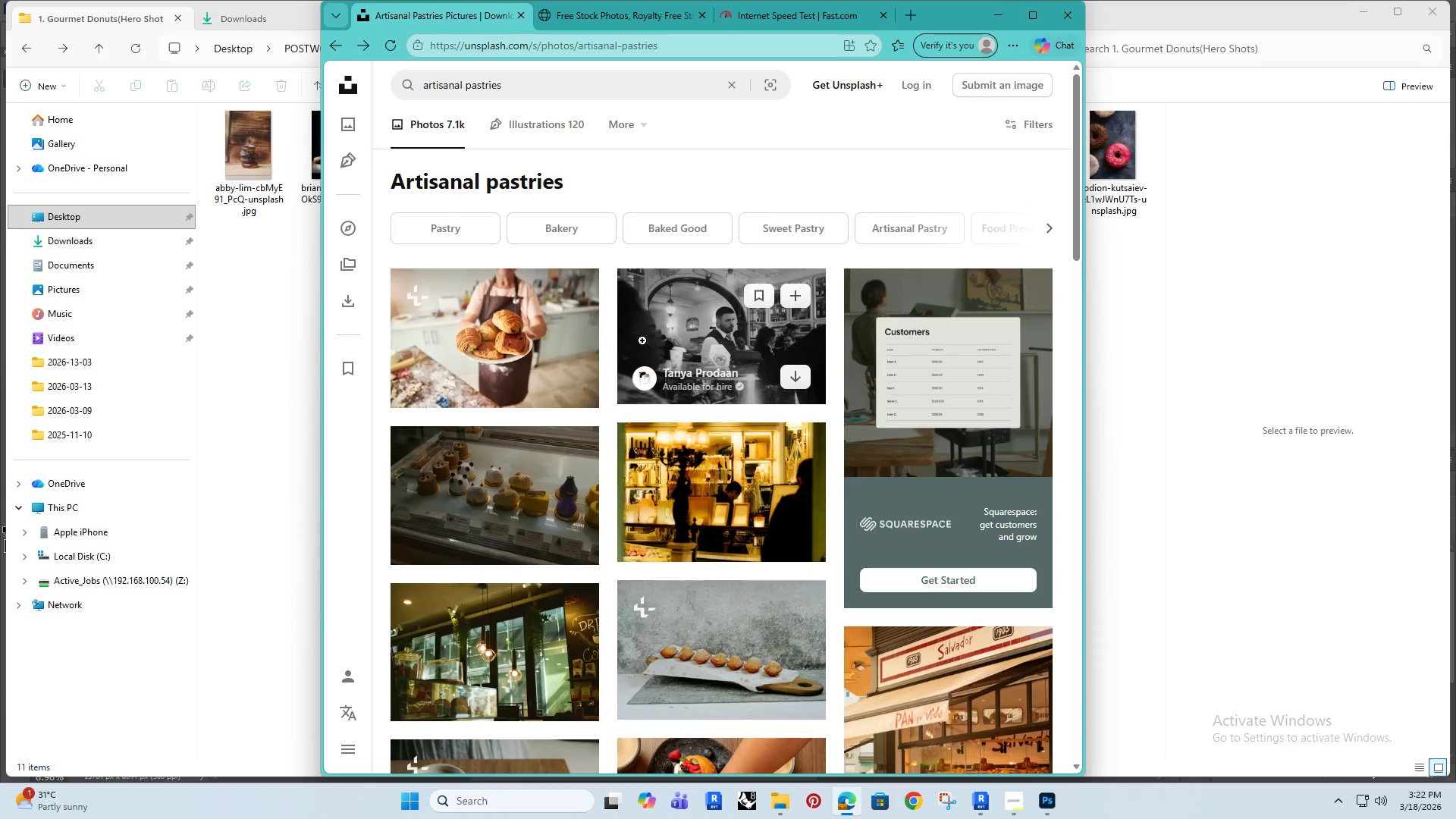 
scroll: coordinate [496, 403], scroll_direction: down, amount: 7.0
 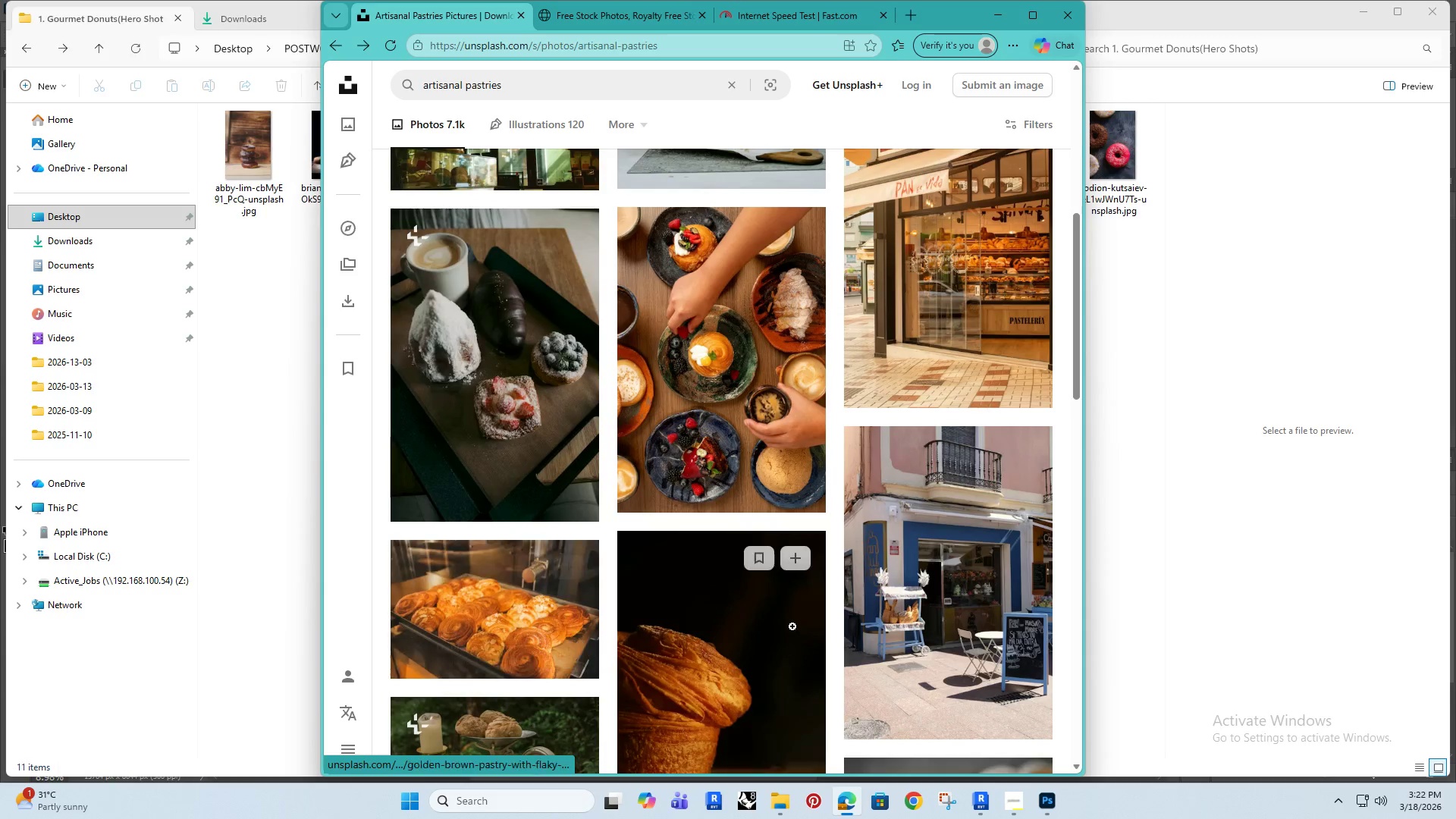 
left_click([441, 609])
 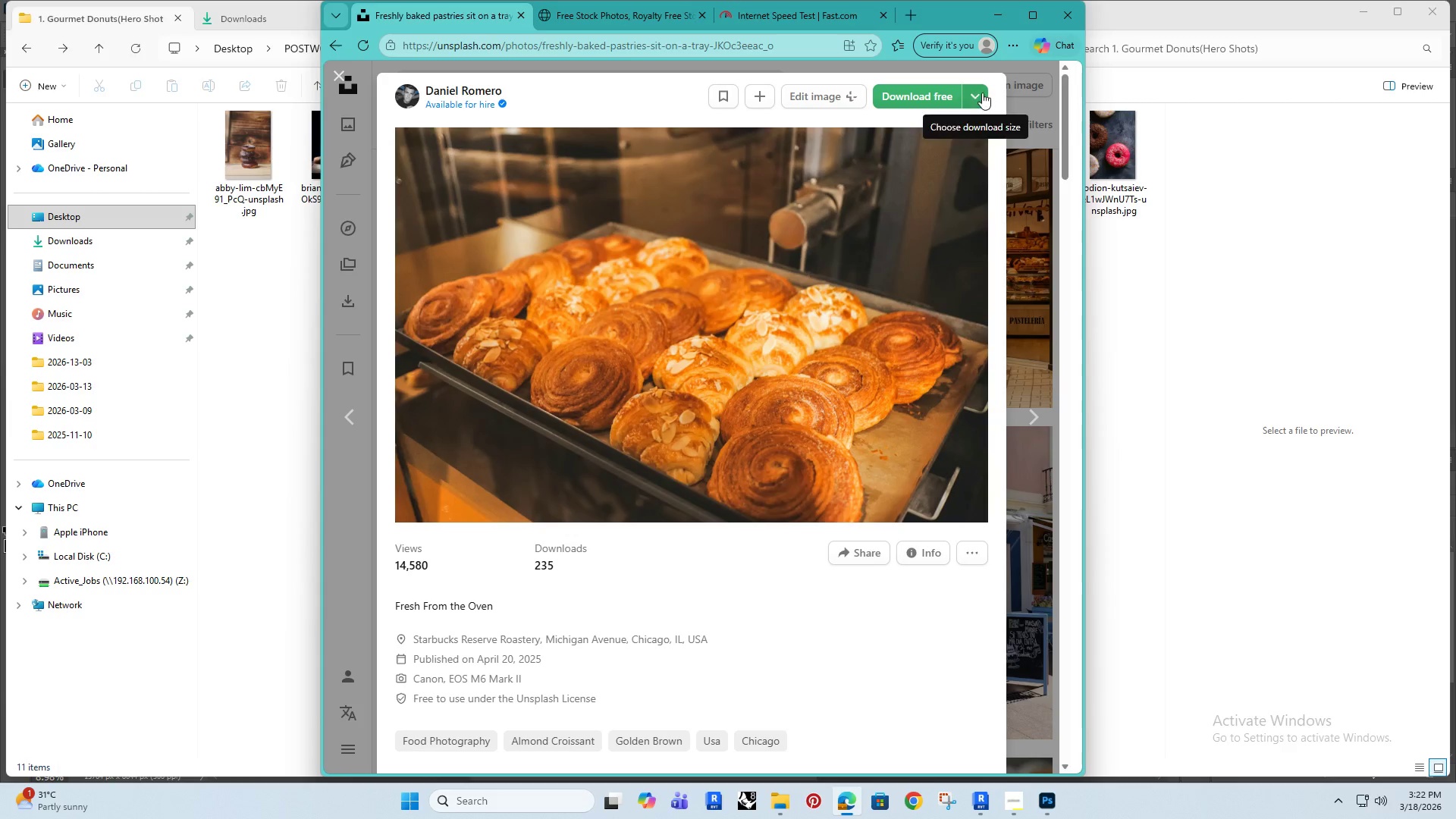 
left_click([979, 90])
 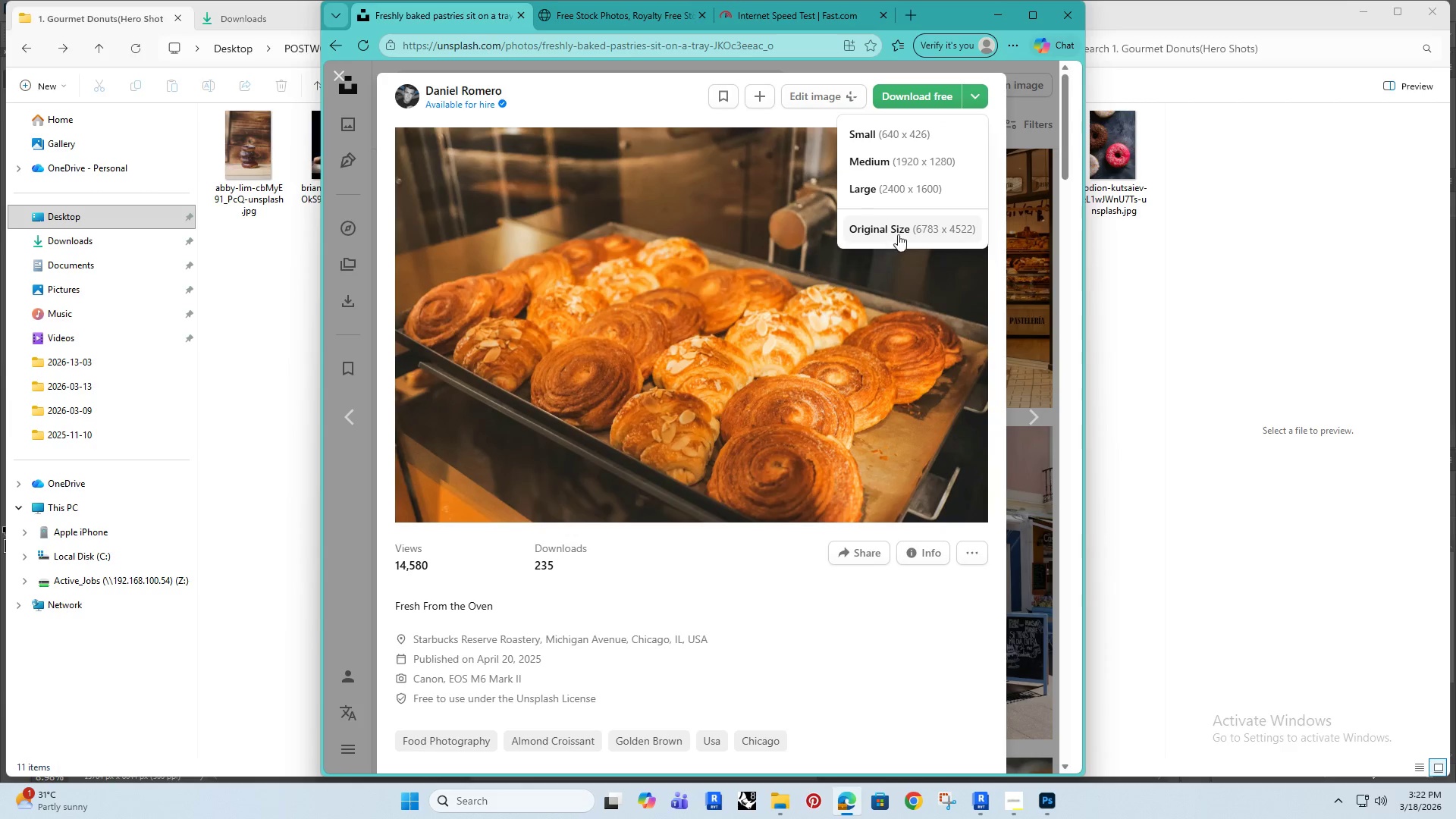 
left_click([919, 222])
 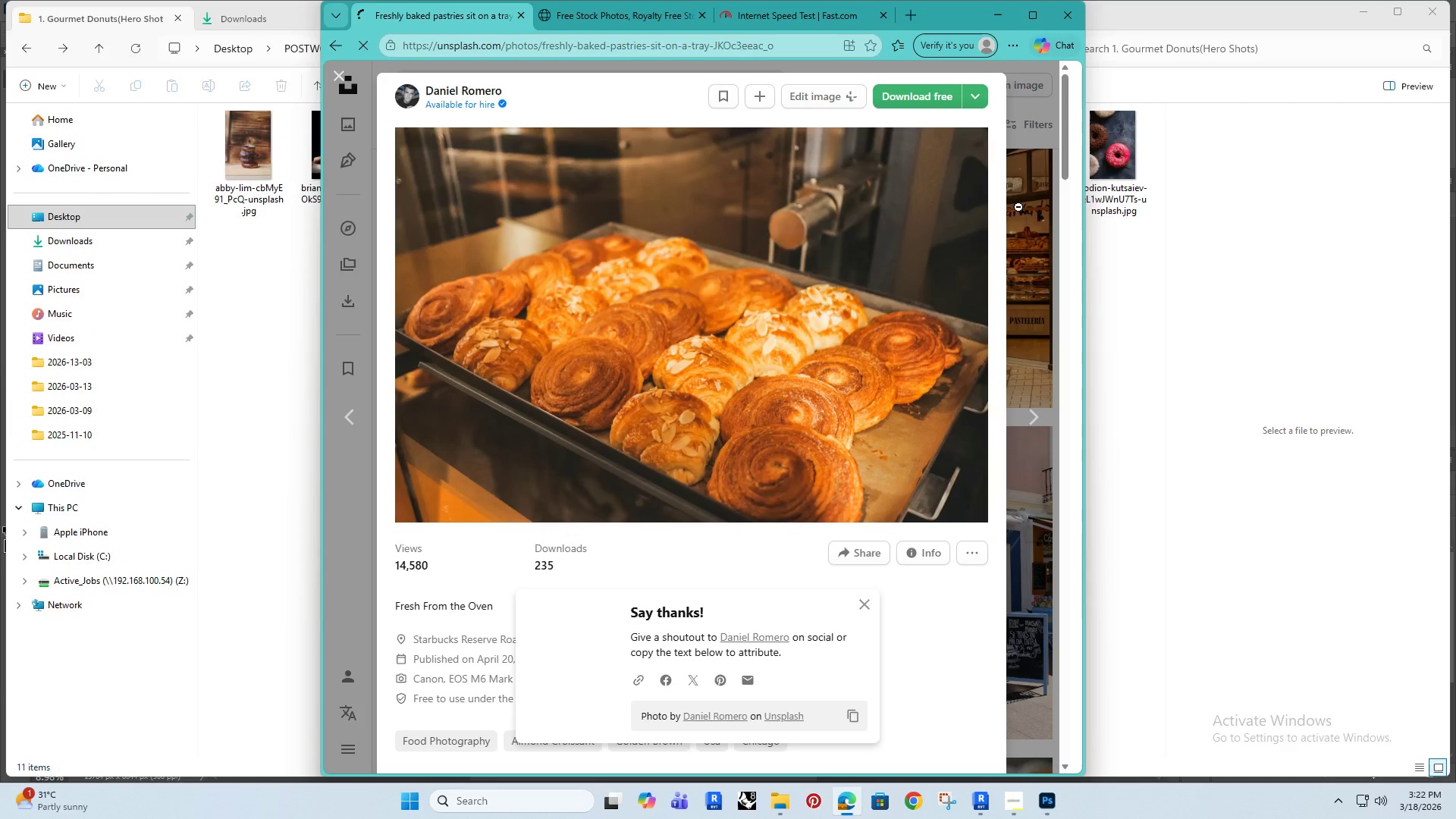 
left_click([1018, 207])
 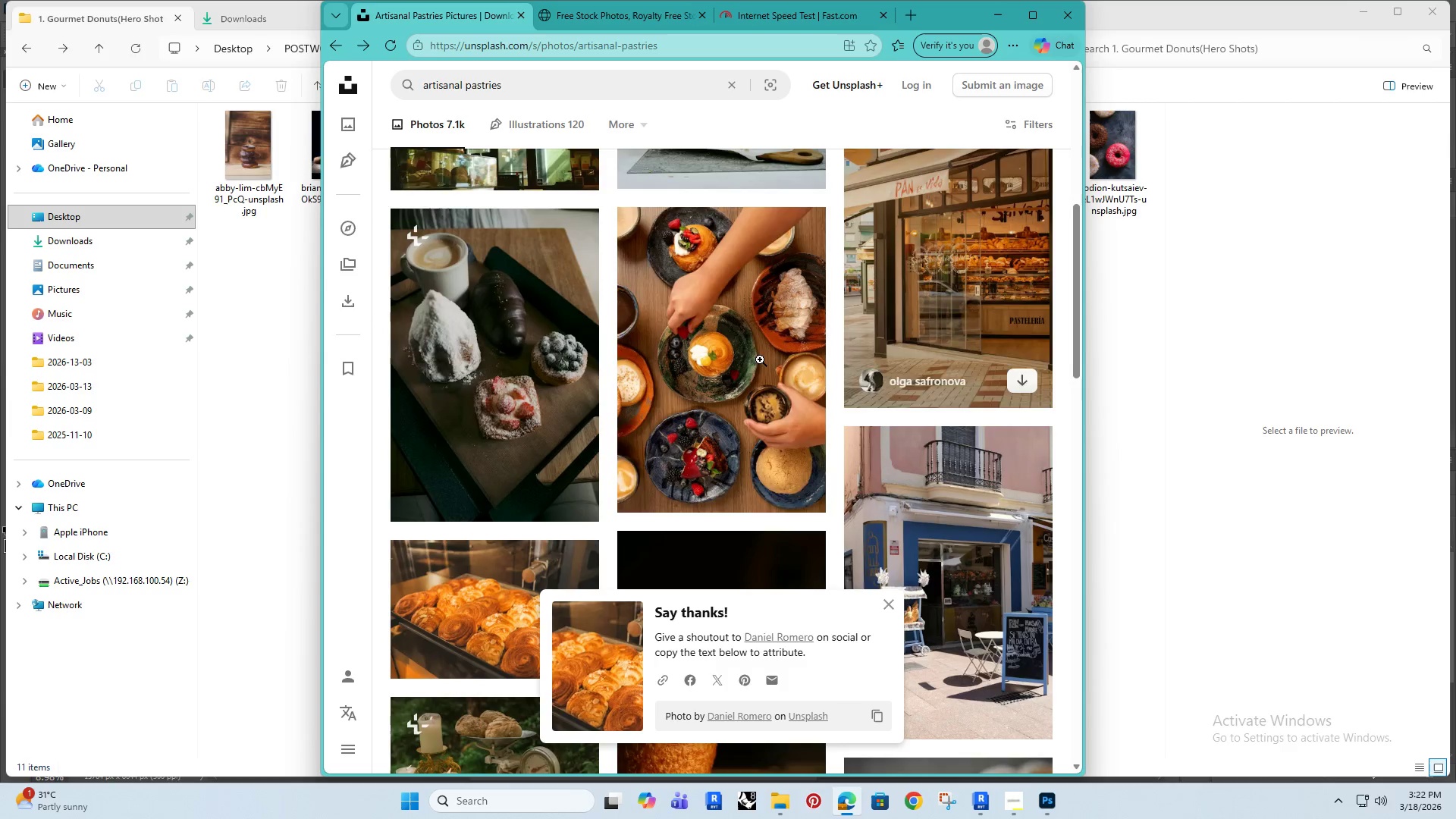 
scroll: coordinate [688, 456], scroll_direction: down, amount: 12.0
 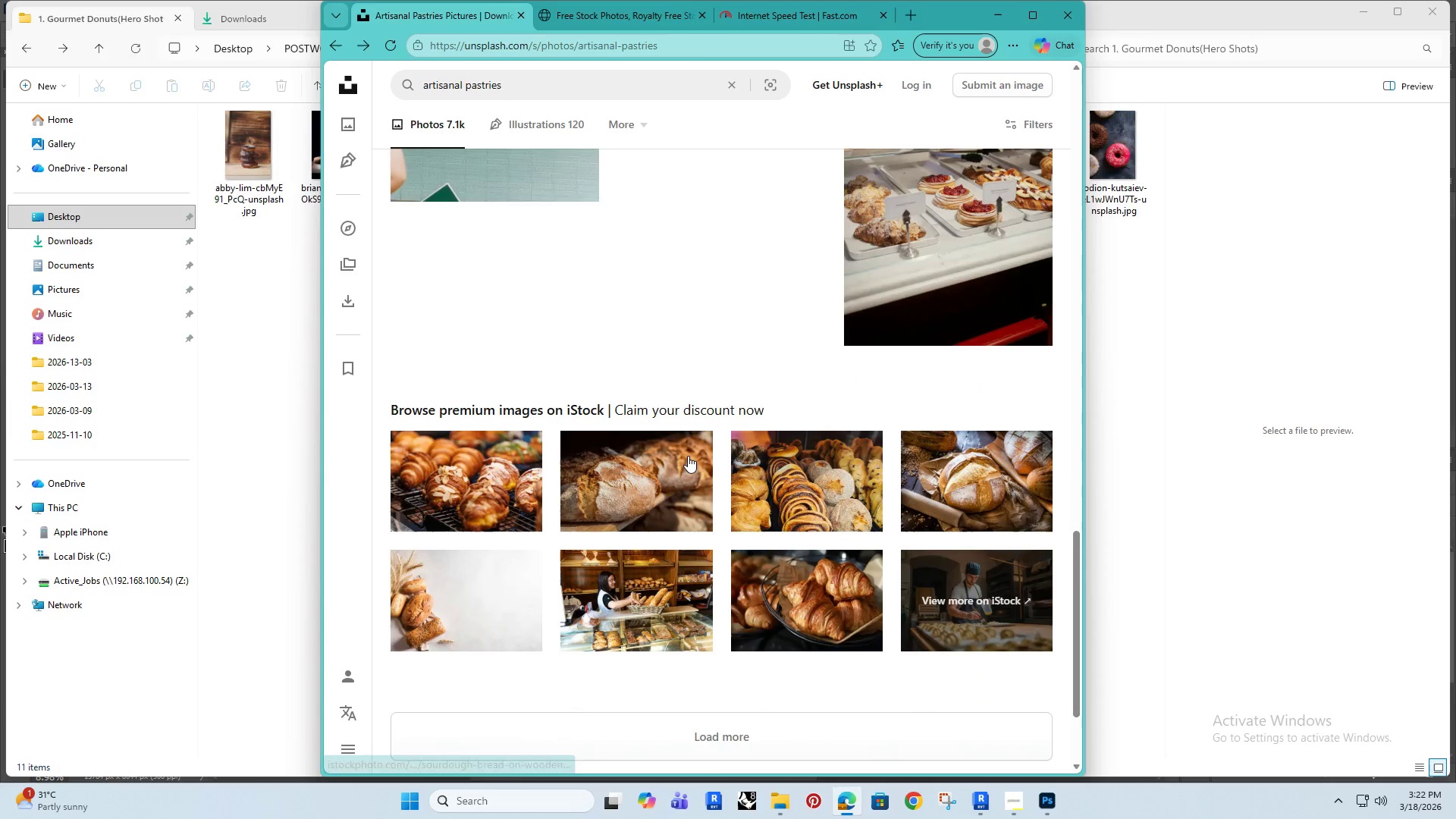 
scroll: coordinate [787, 458], scroll_direction: up, amount: 25.0
 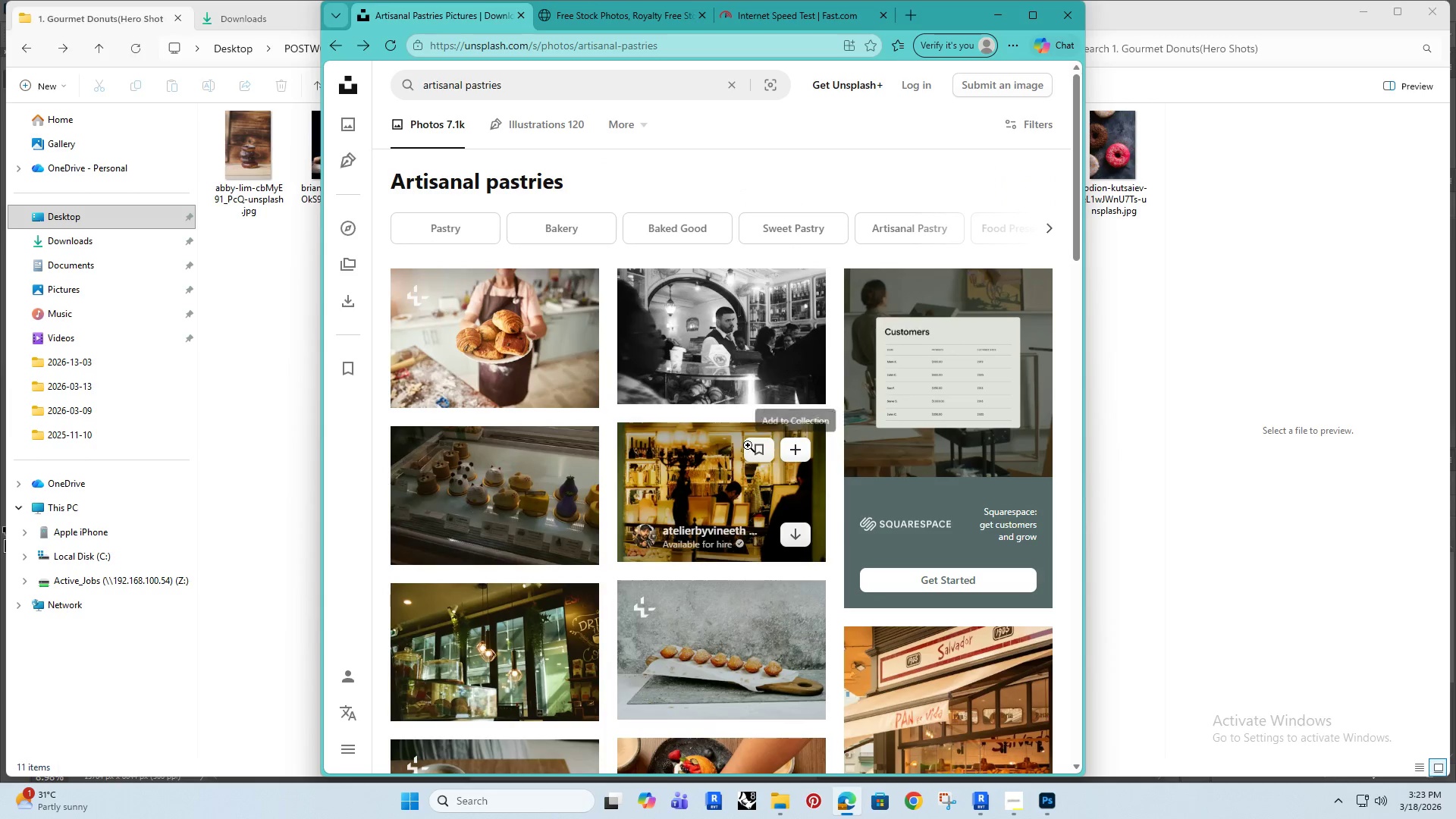 
left_click_drag(start_coordinate=[526, 83], to_coordinate=[350, 55])
 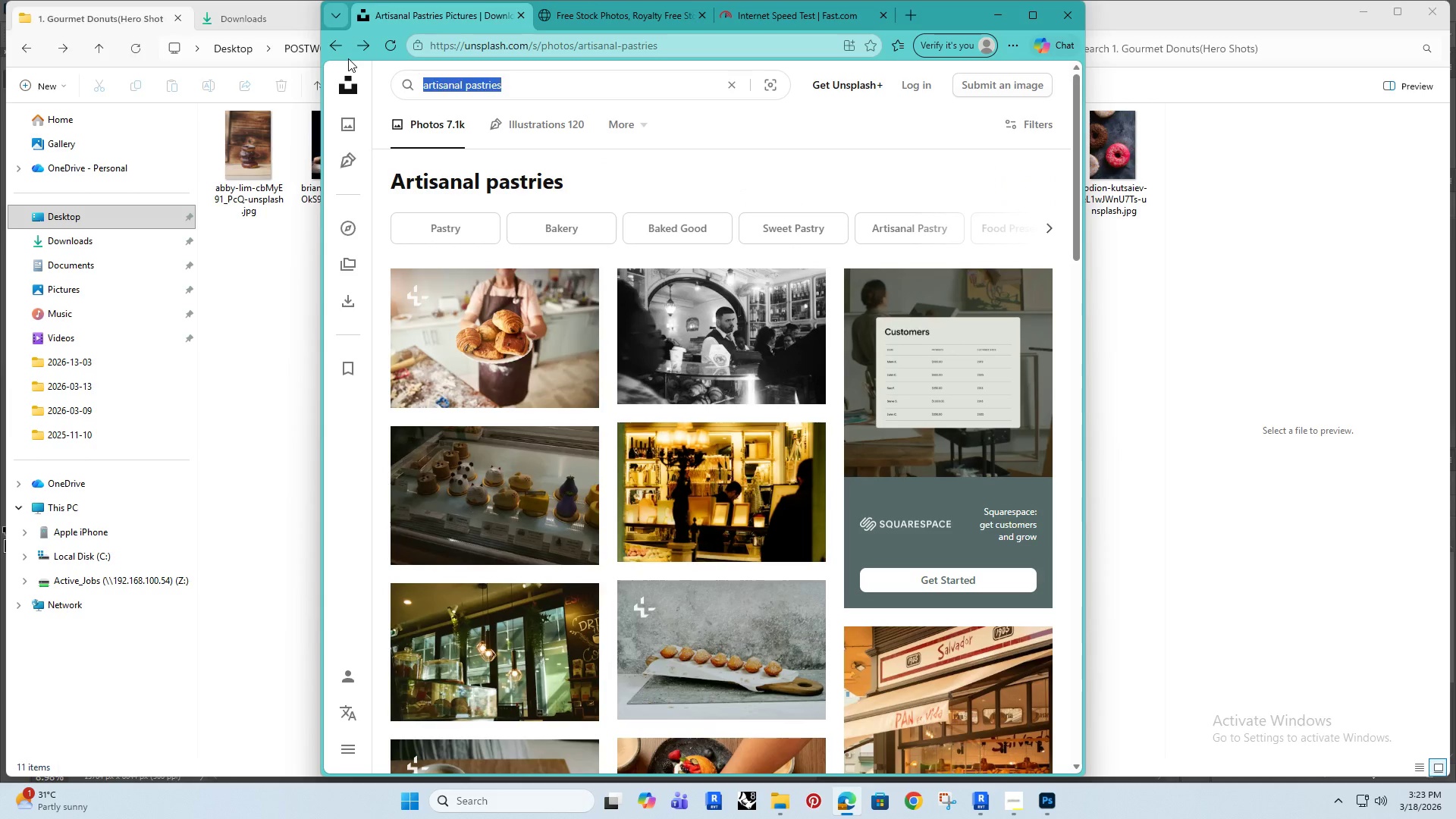 
type(gourmet desser )
key(Backspace)
type(t plaint)
key(Backspace)
key(Backspace)
type(ti)
key(Backspace)
key(Backspace)
key(Backspace)
type(ting)
 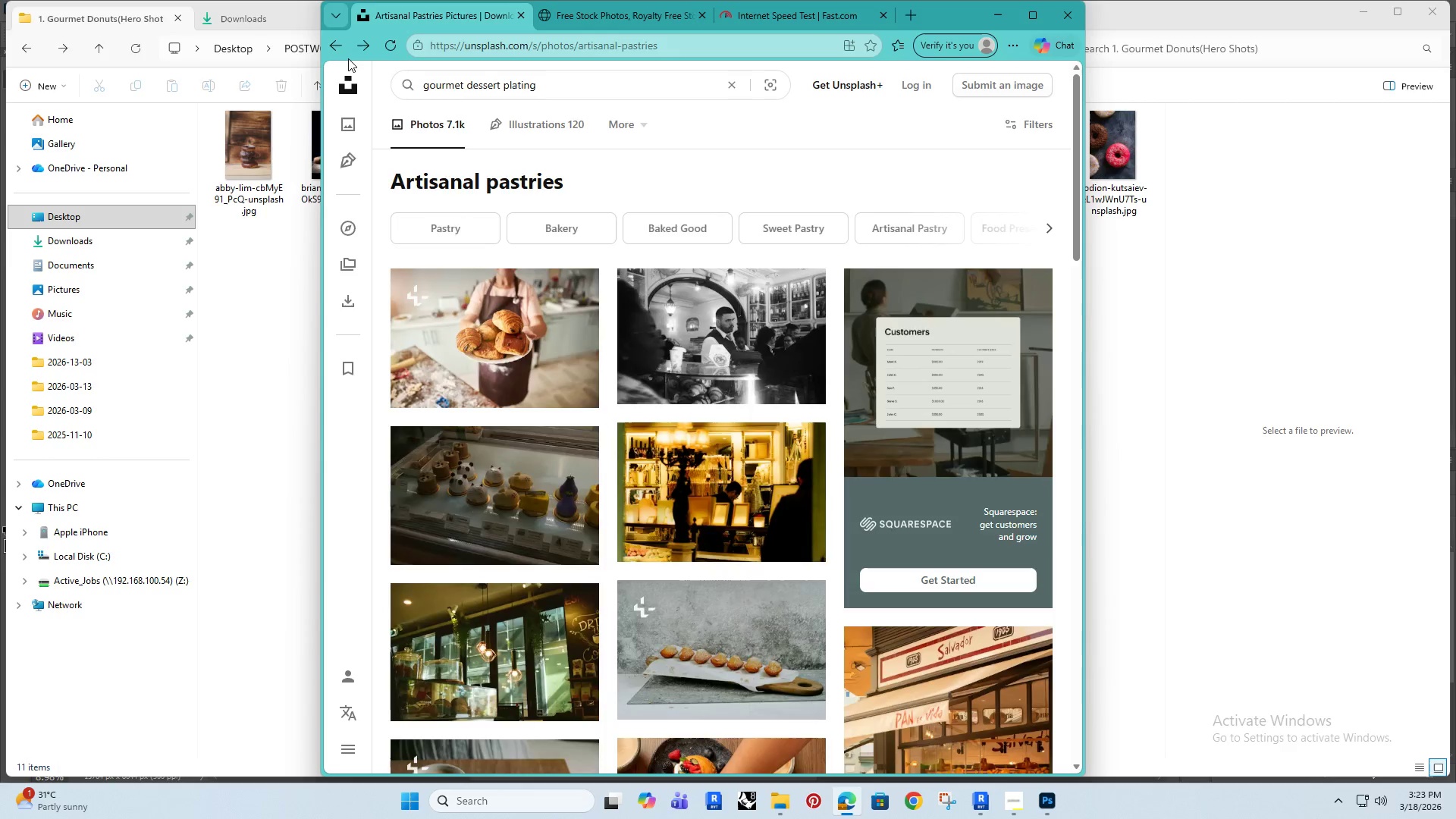 
key(Enter)
 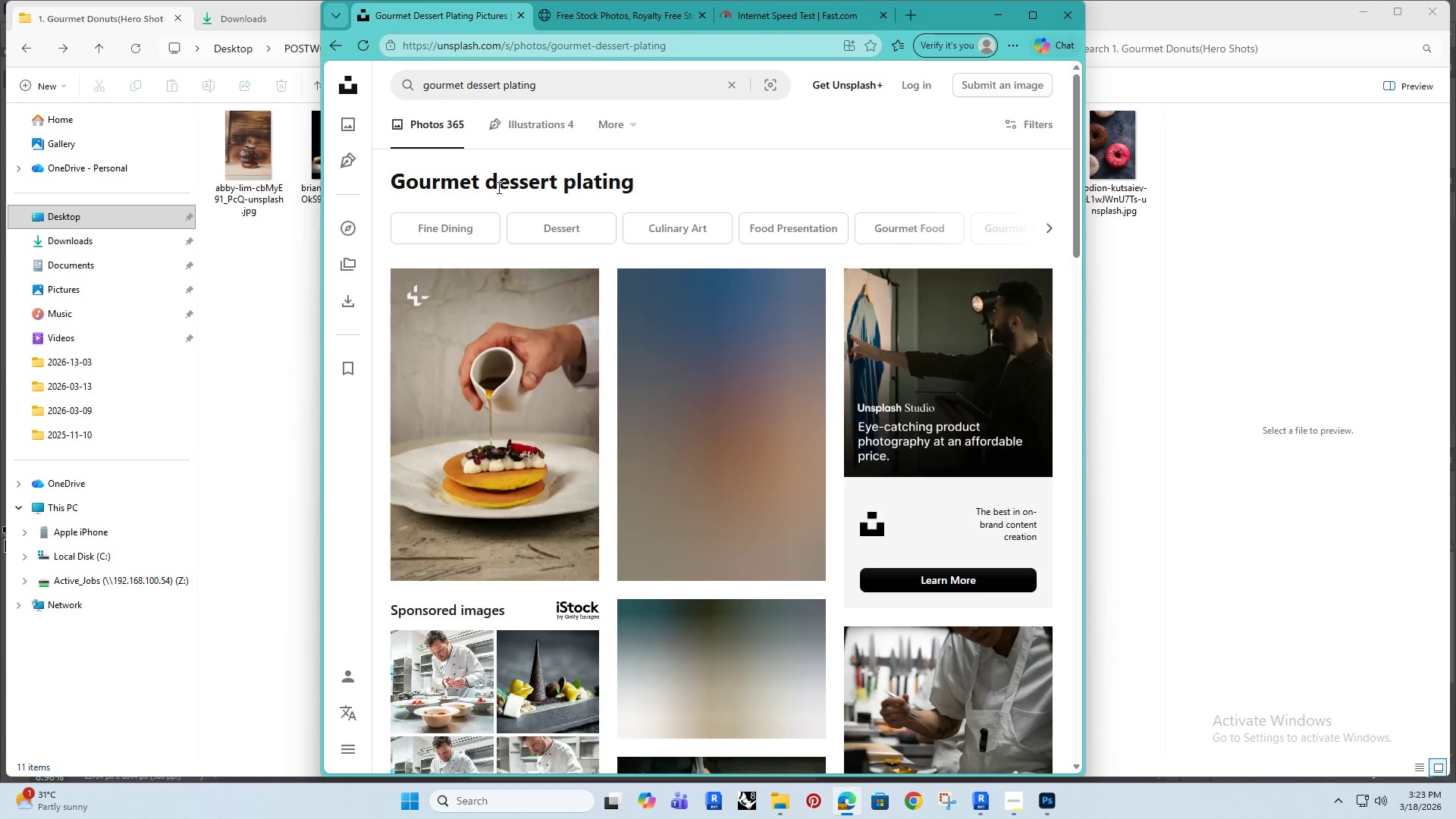 
scroll: coordinate [499, 270], scroll_direction: down, amount: 3.0
 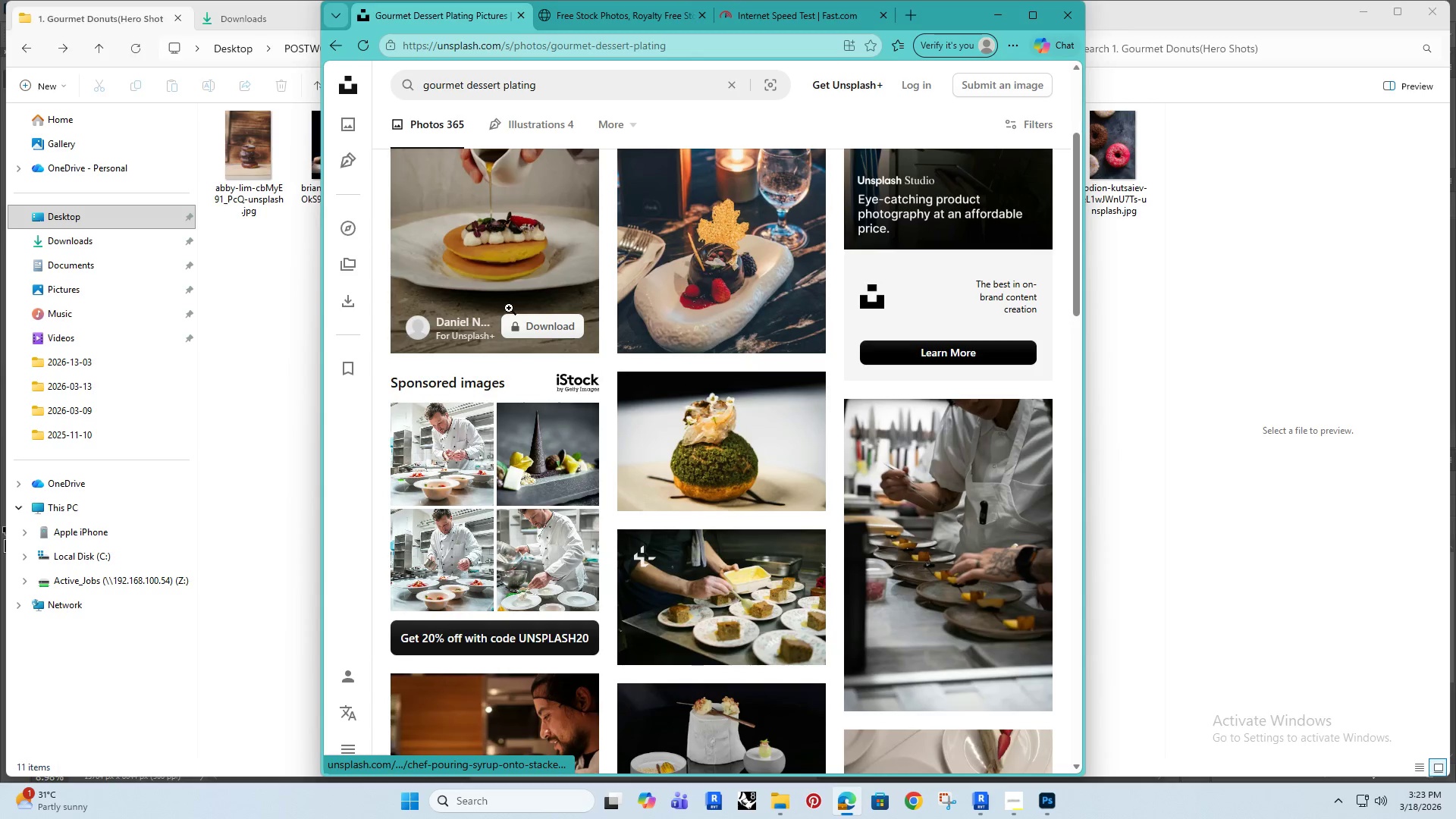 
scroll: coordinate [509, 308], scroll_direction: up, amount: 4.0
 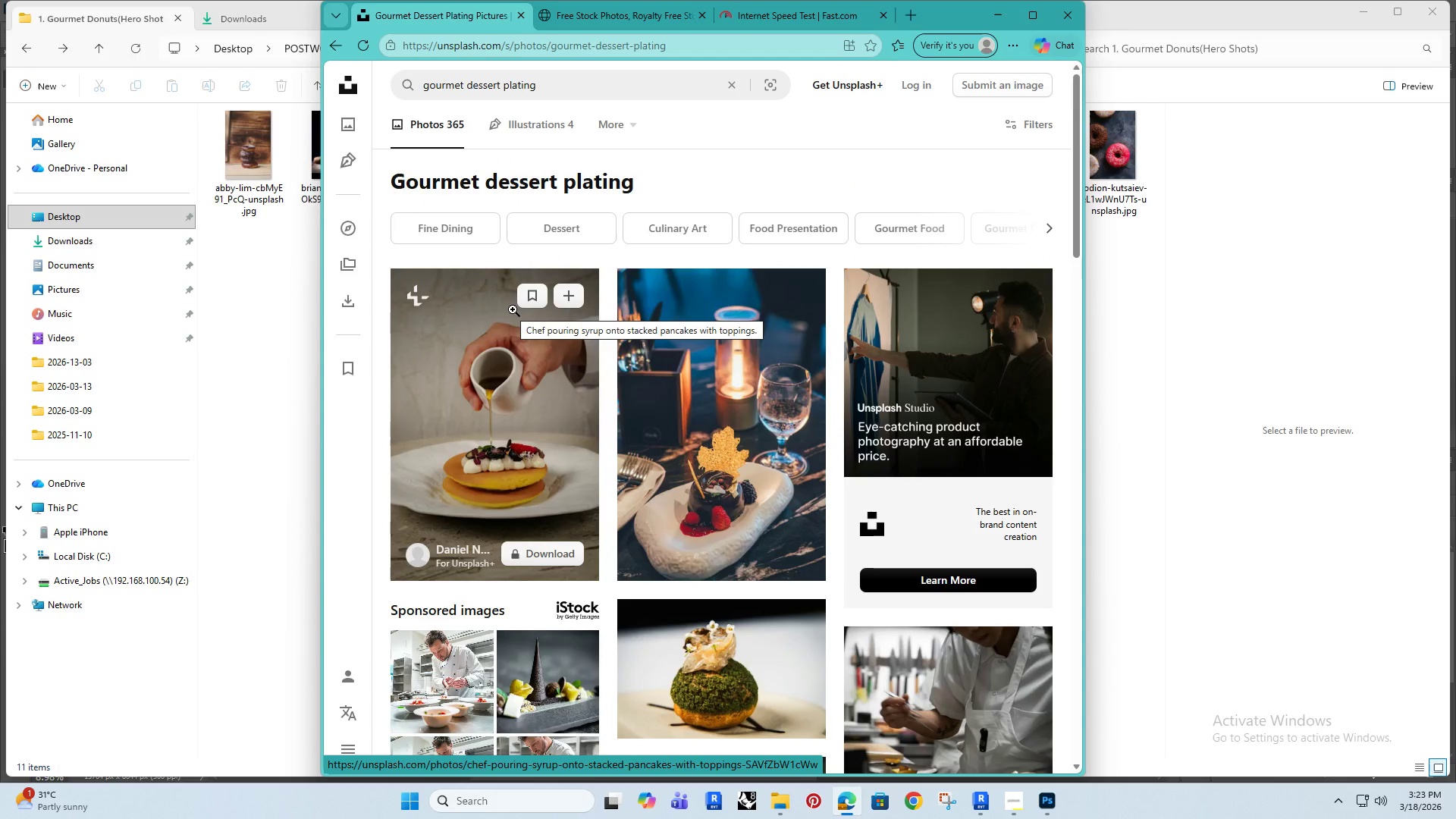 
mouse_move([655, 378])
 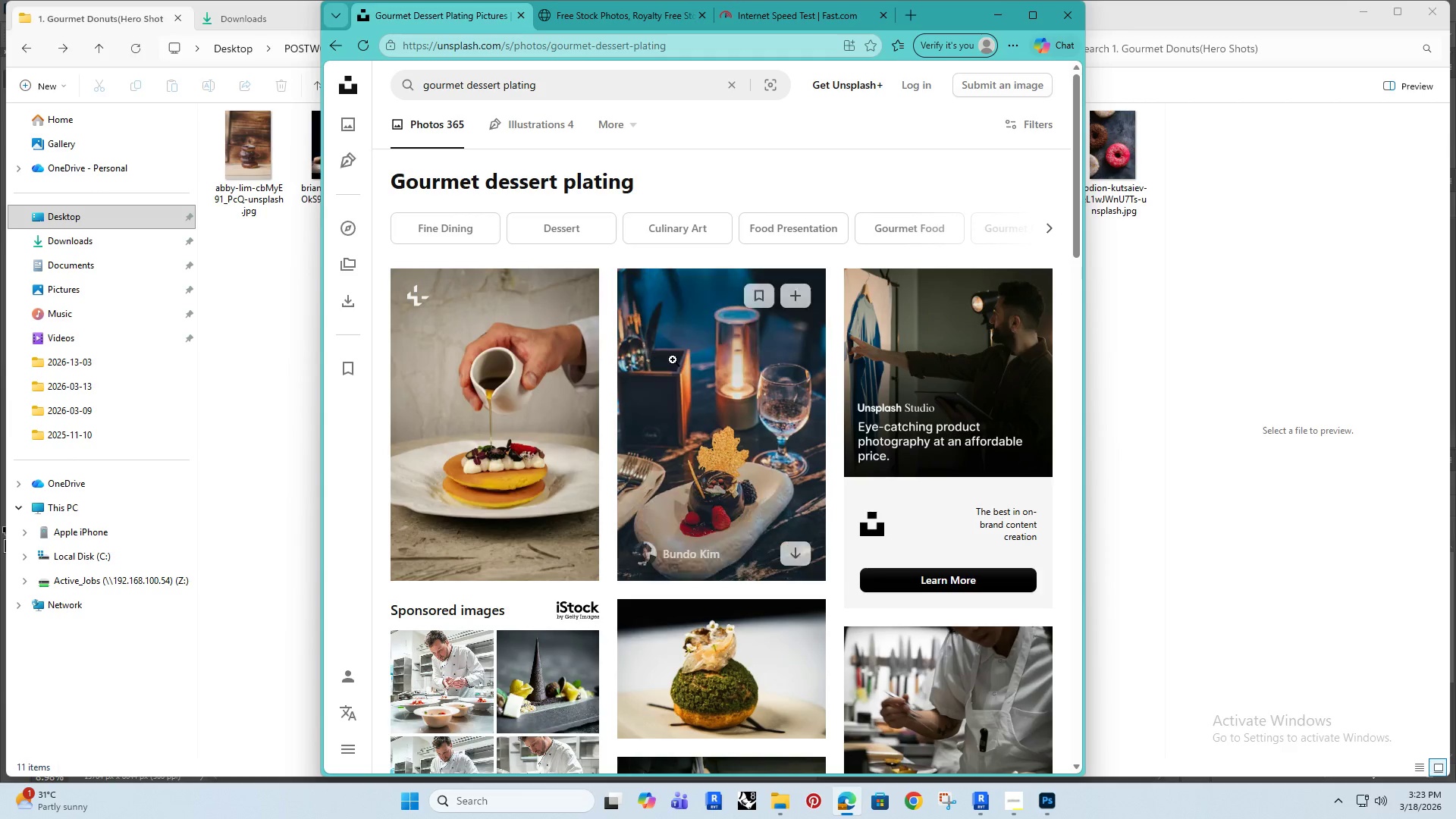 
scroll: coordinate [580, 394], scroll_direction: down, amount: 7.0
 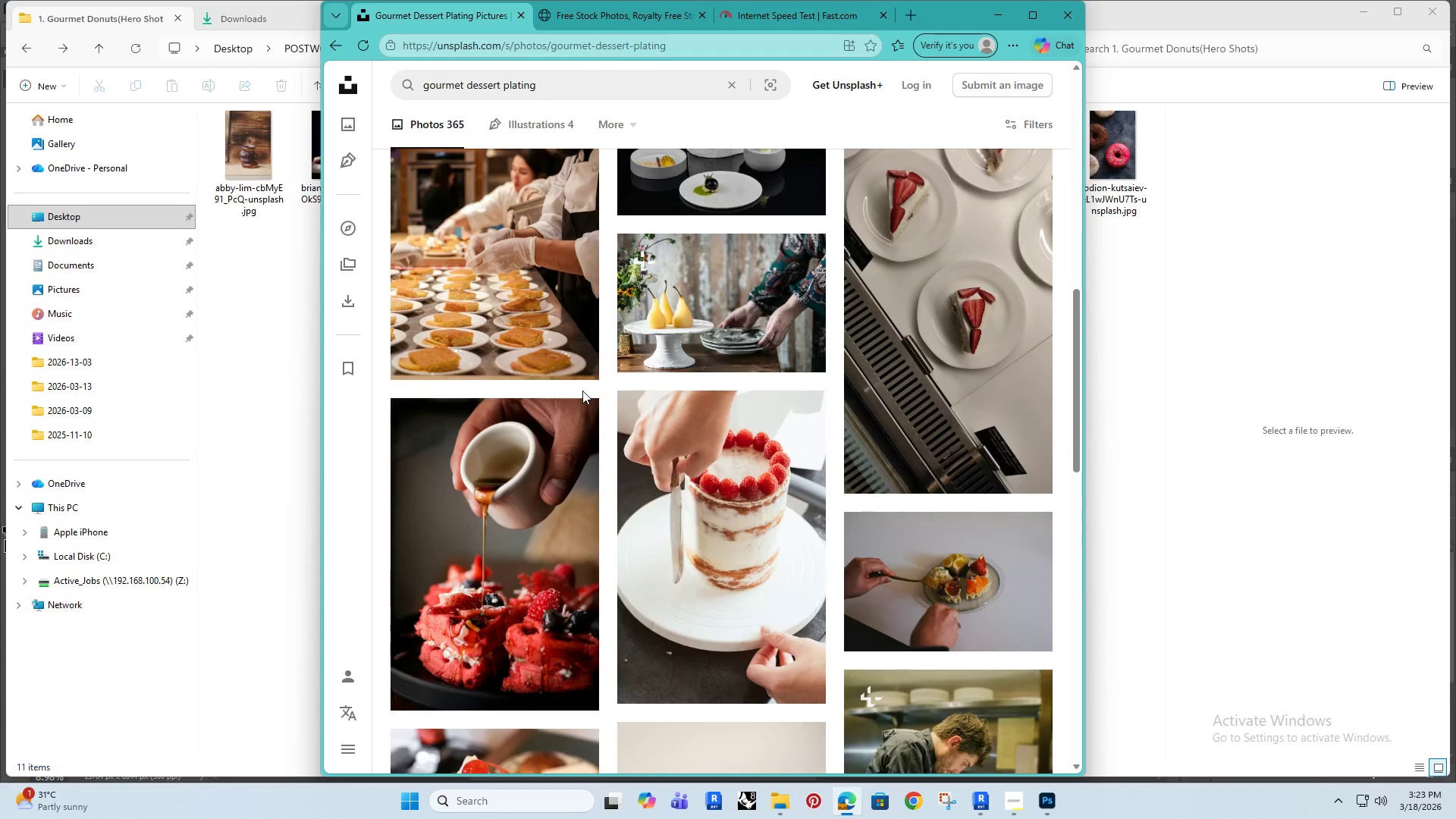 
left_click_drag(start_coordinate=[555, 86], to_coordinate=[411, 92])
 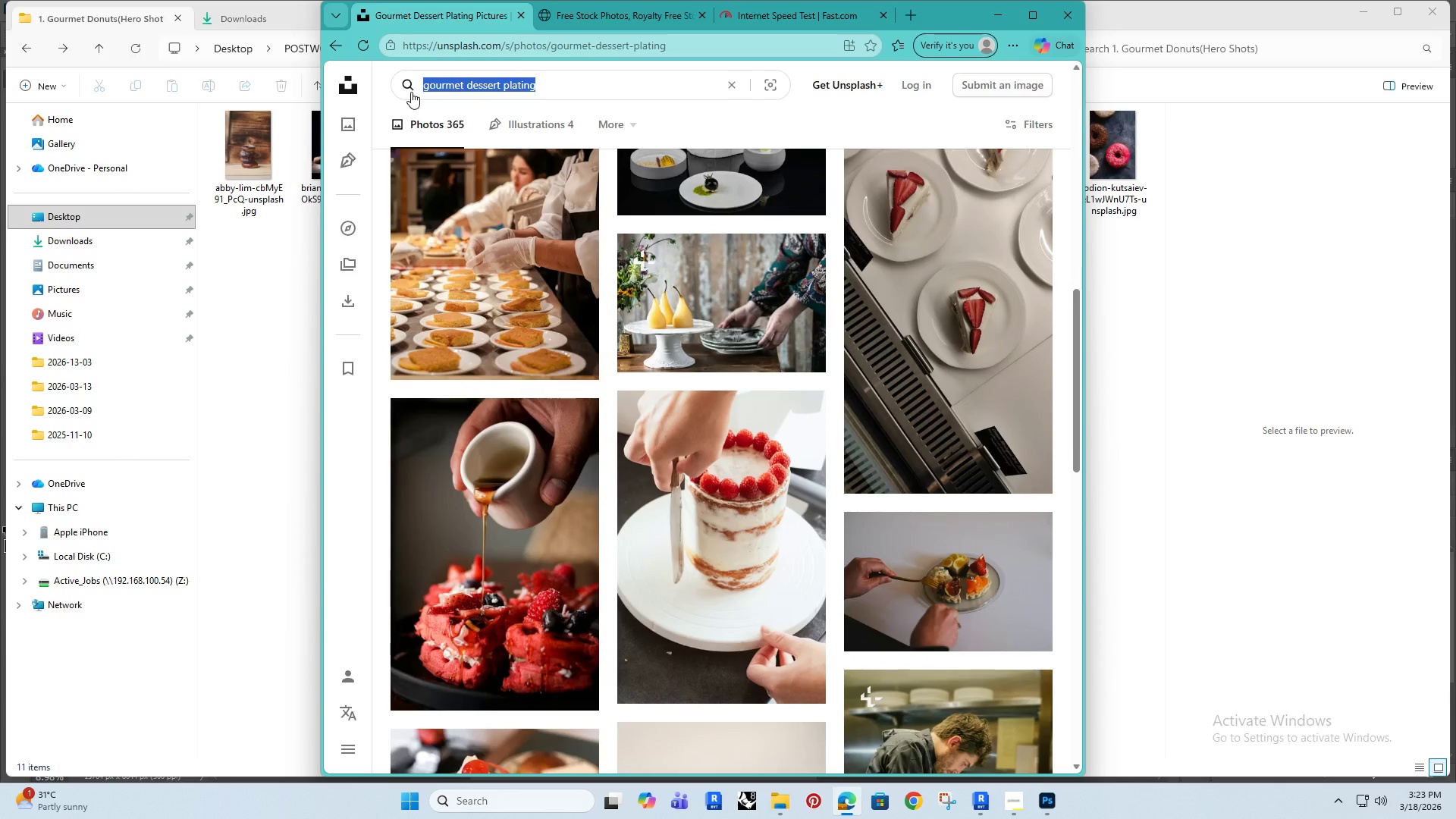 
type(bakery pastry closeup)
 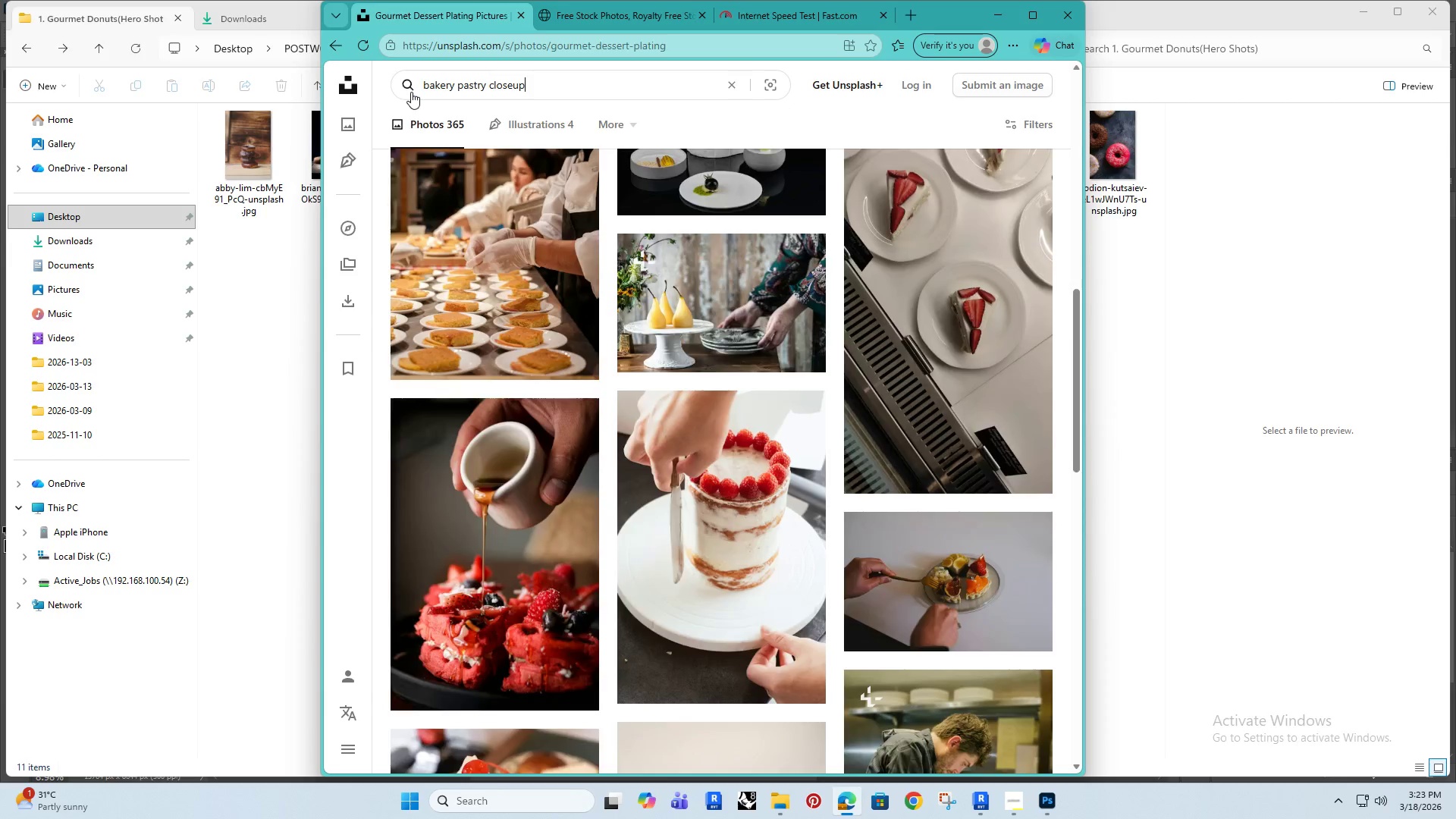 
key(Enter)
 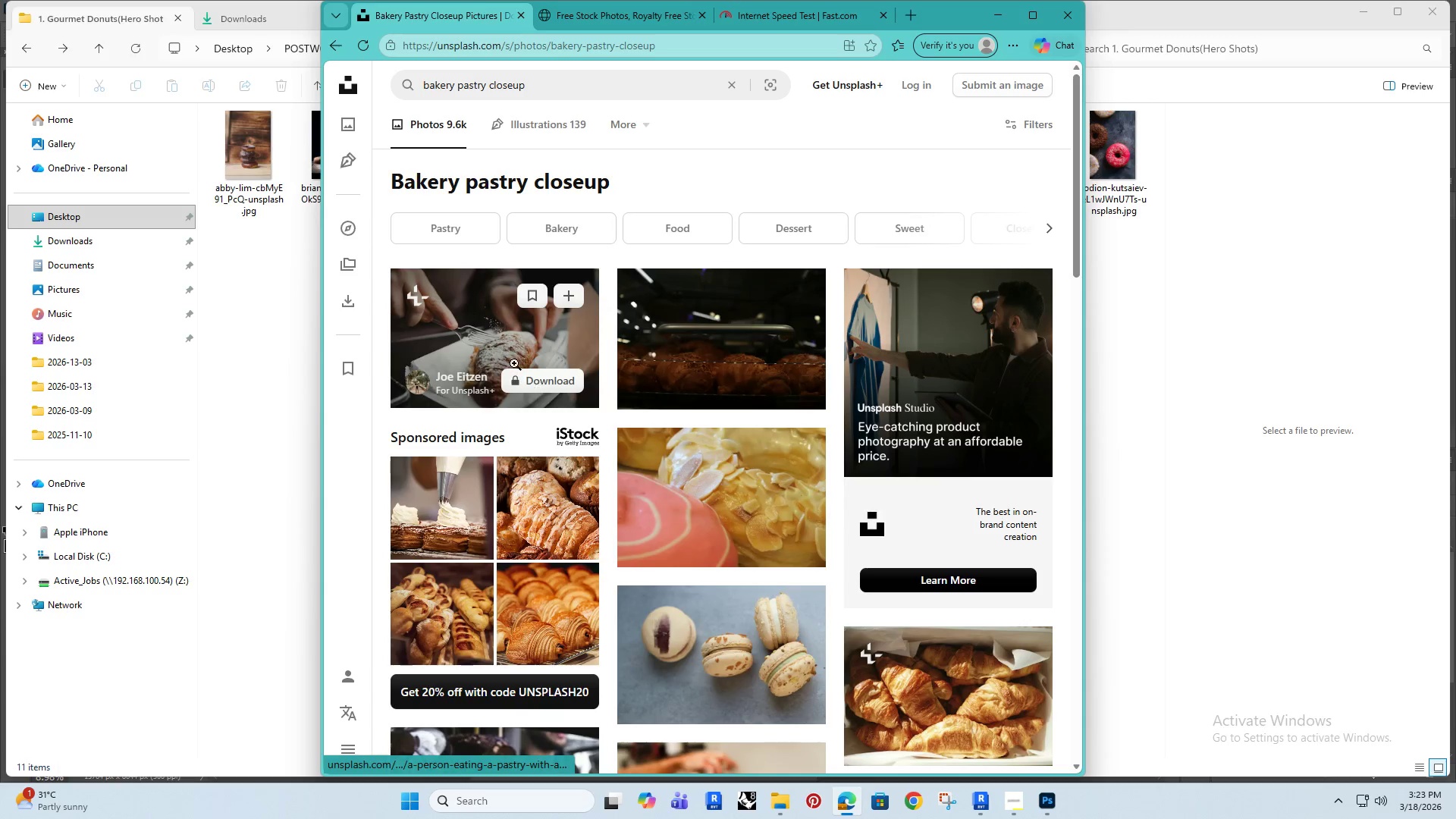 
scroll: coordinate [680, 491], scroll_direction: down, amount: 14.0
 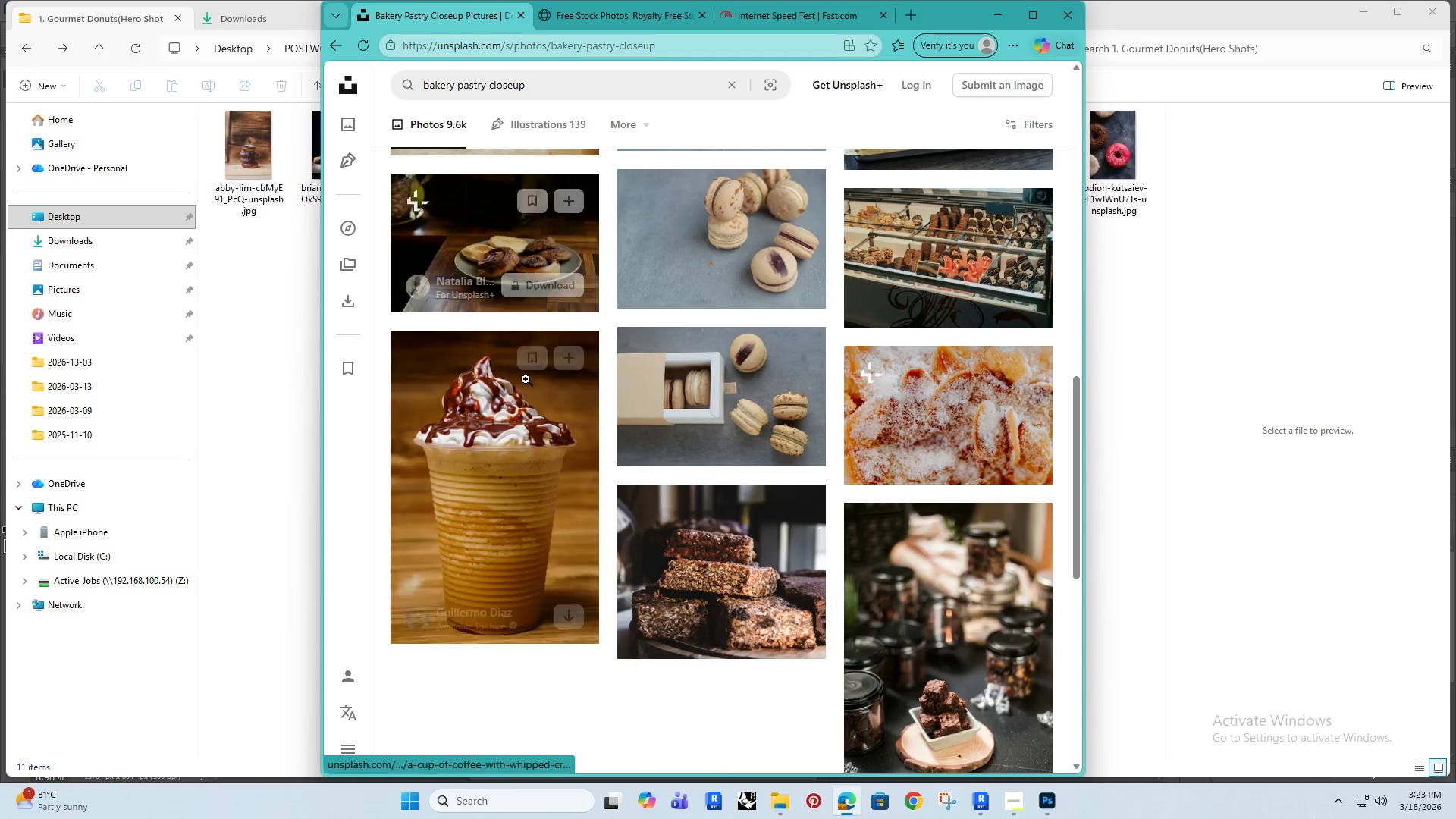 
left_click([507, 247])
 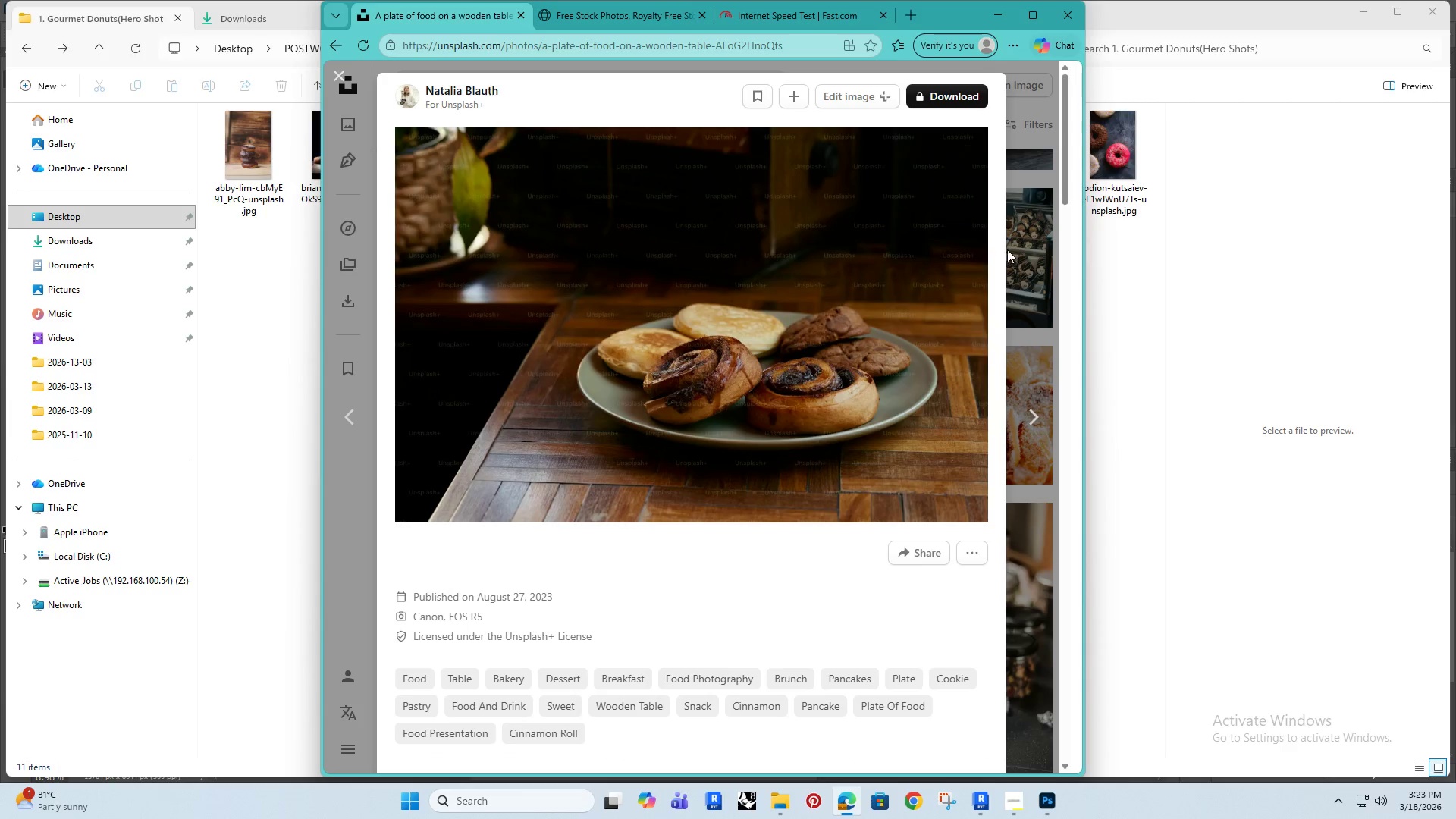 
left_click([1025, 236])
 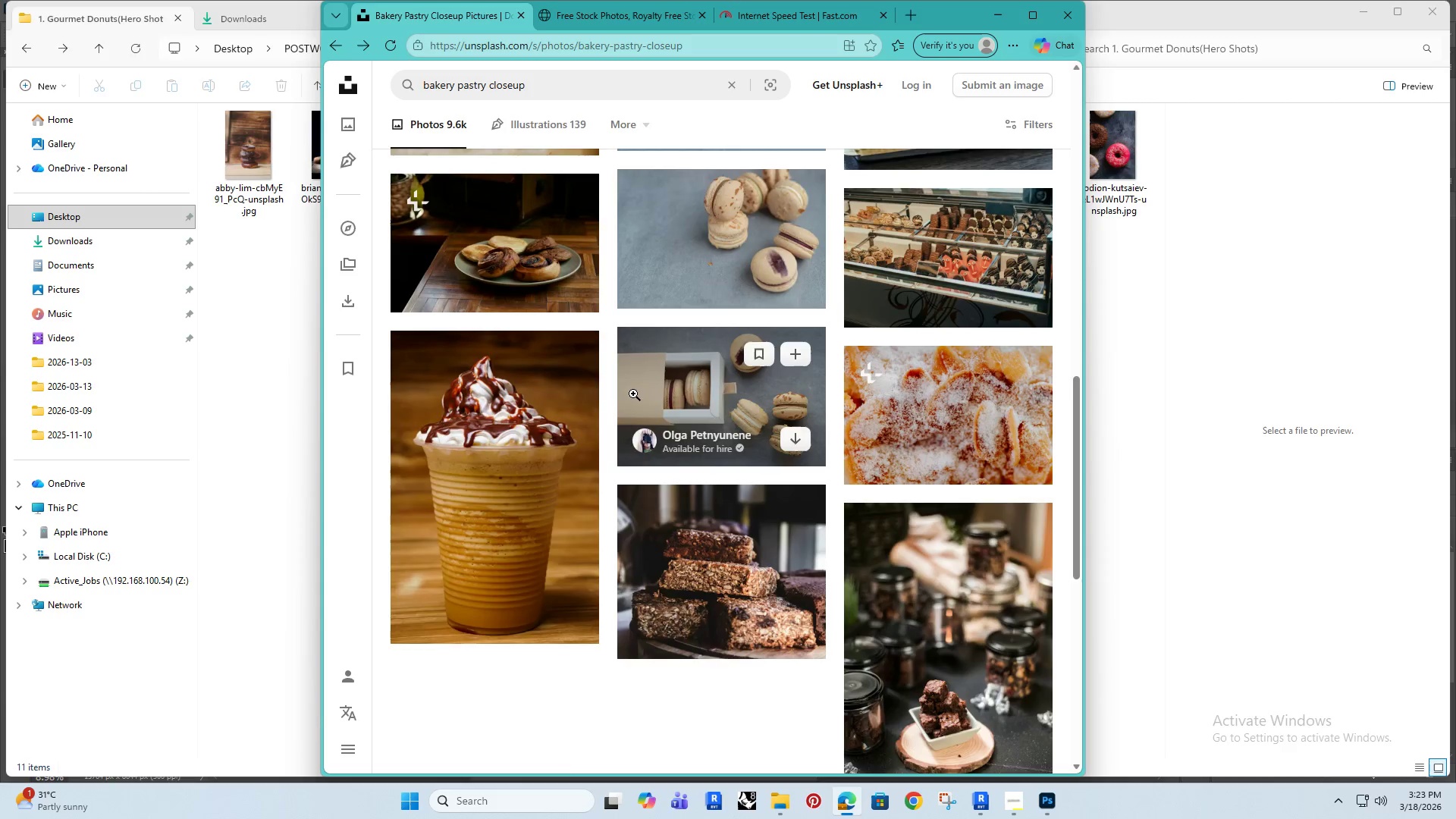 
scroll: coordinate [632, 395], scroll_direction: down, amount: 4.0
 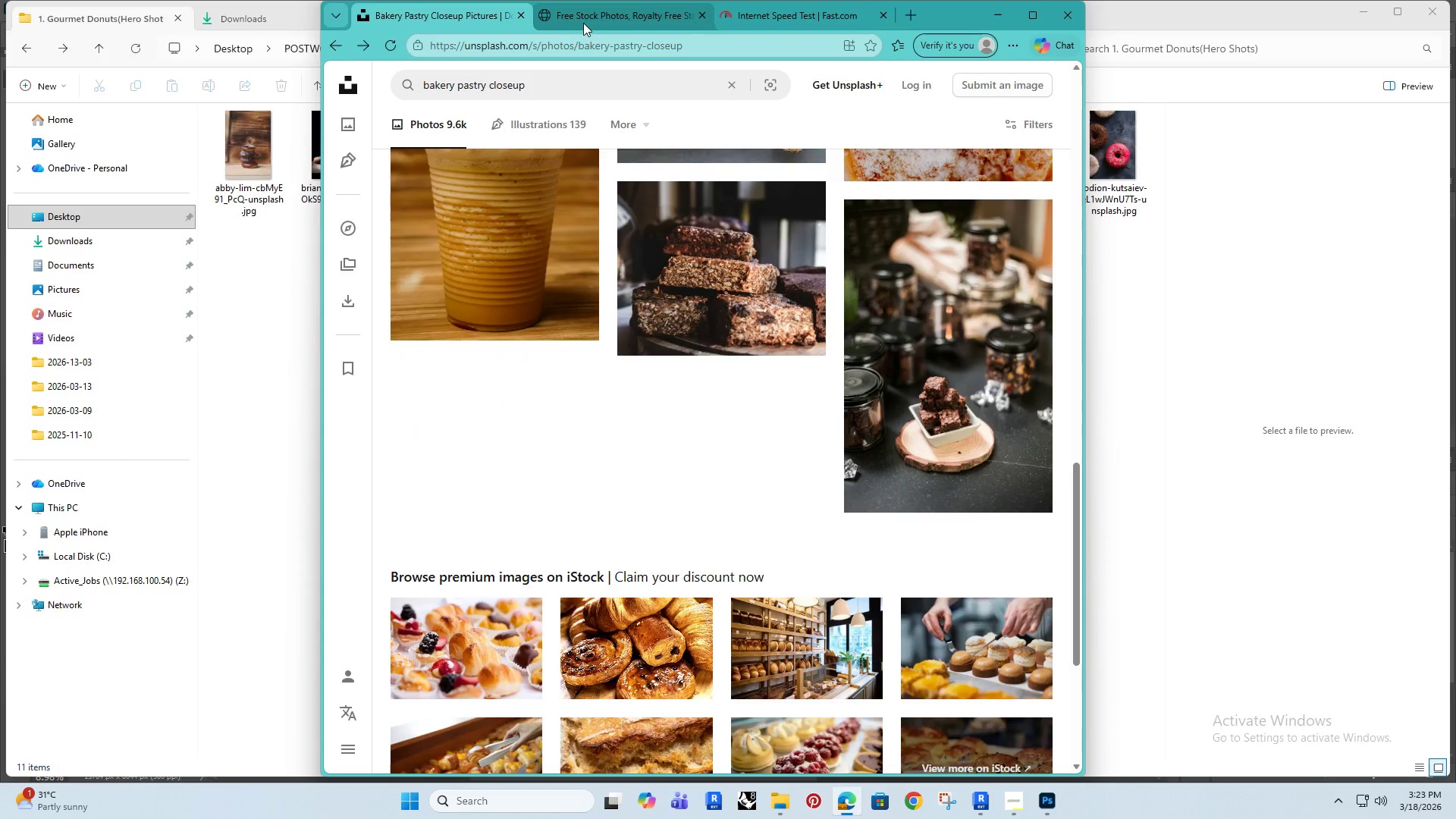 
left_click([581, 19])
 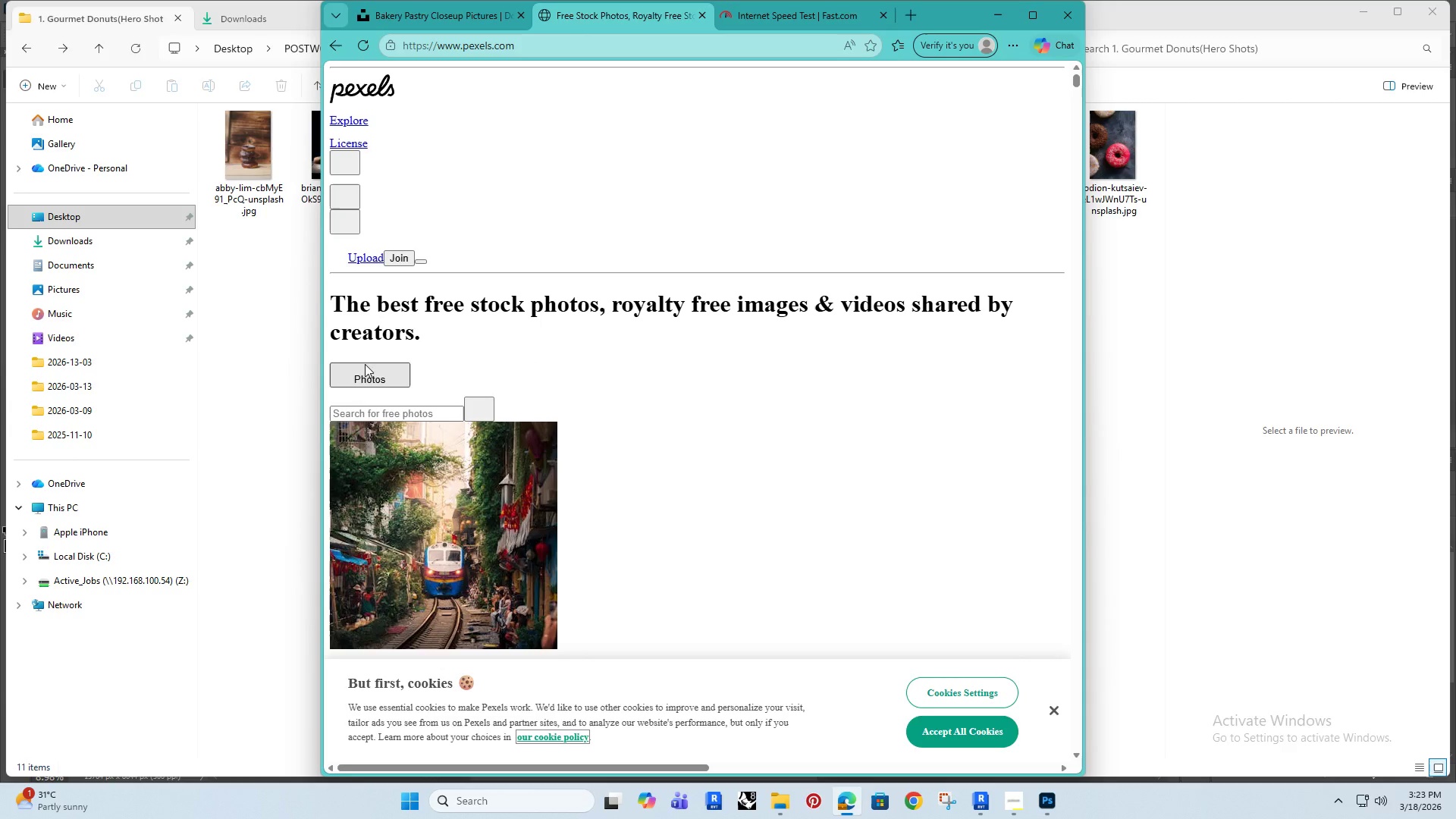 
left_click([375, 411])
 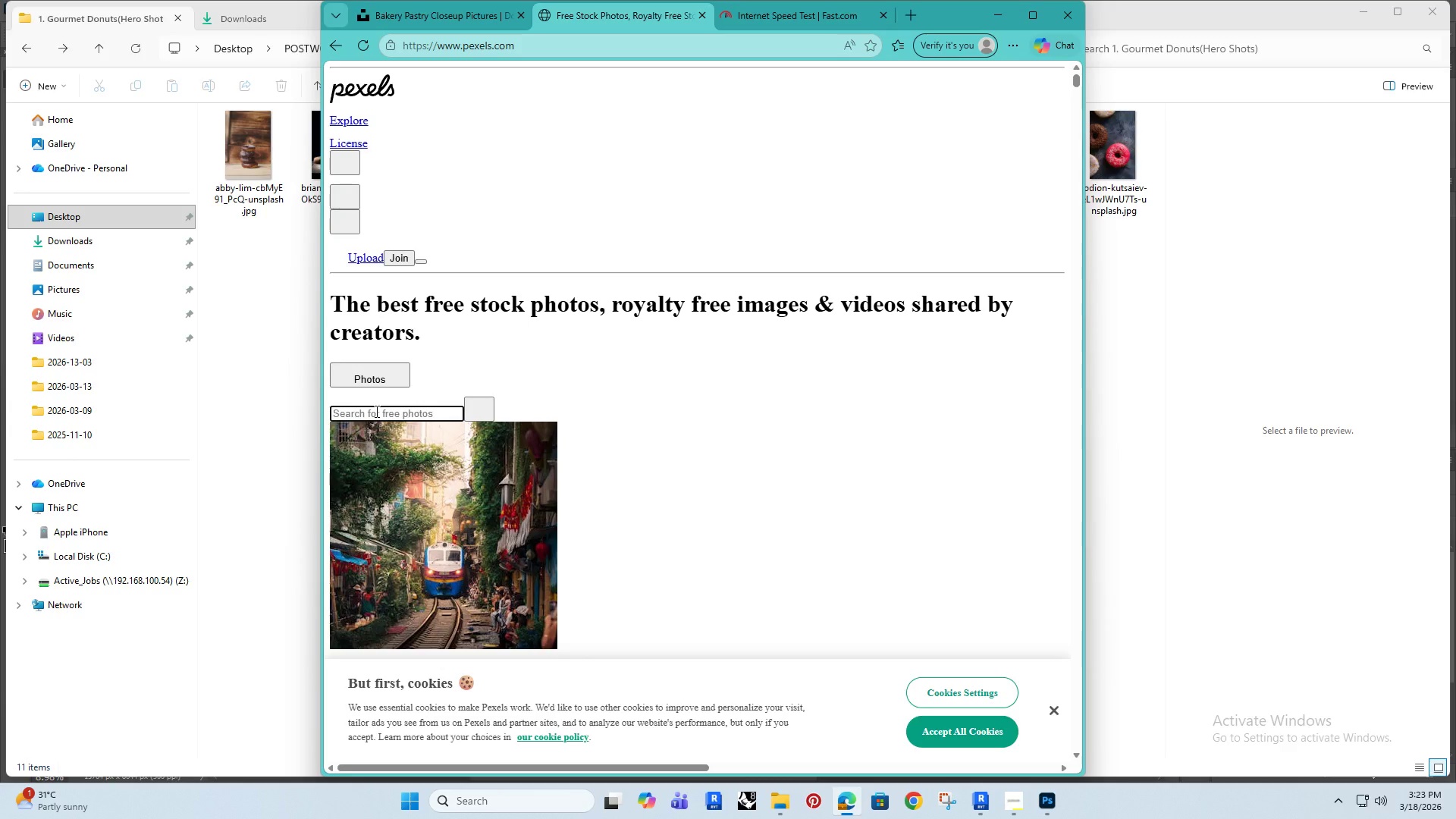 
type(bakery pastry co)
key(Backspace)
type(loseup)
 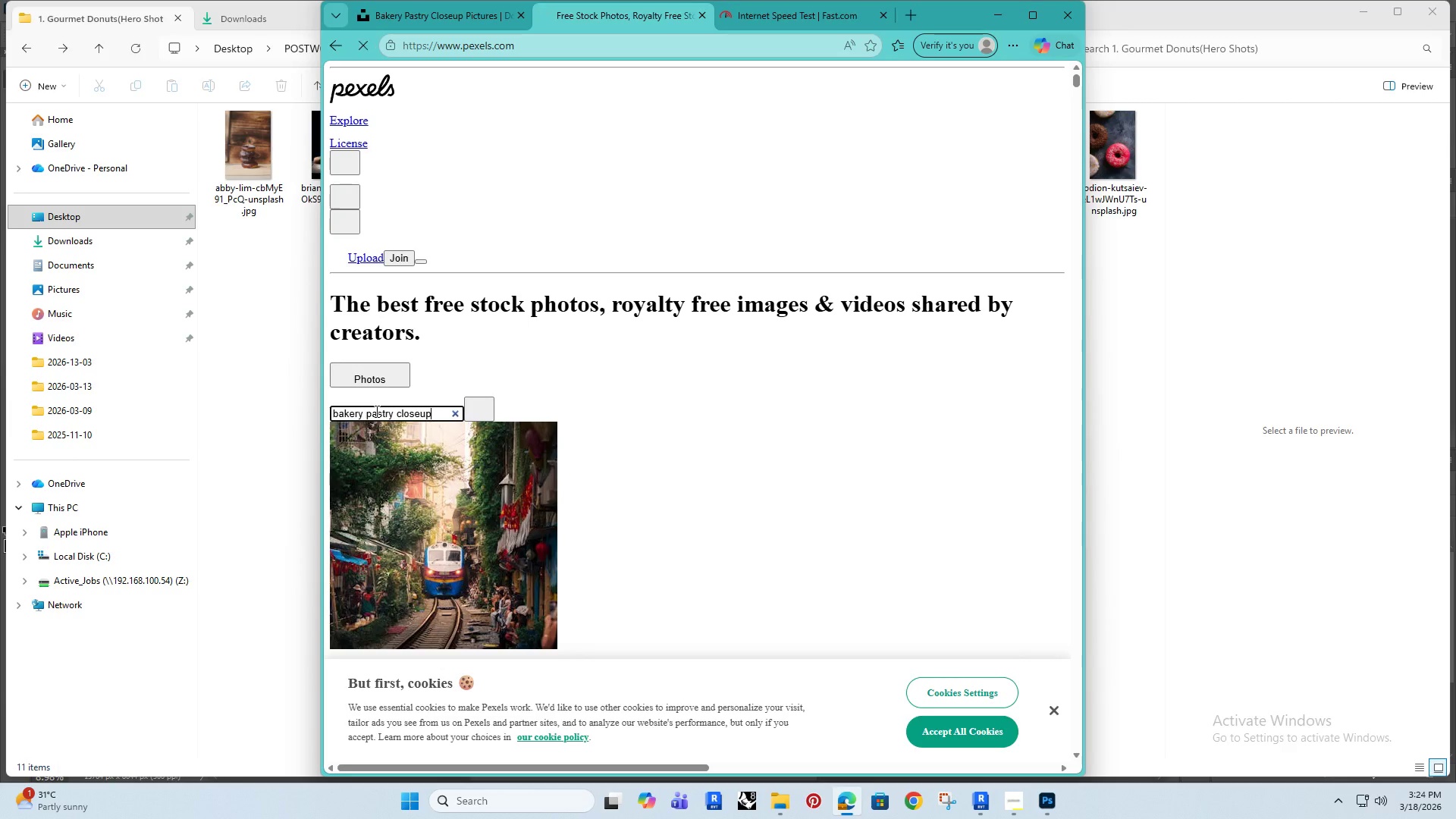 
key(Enter)
 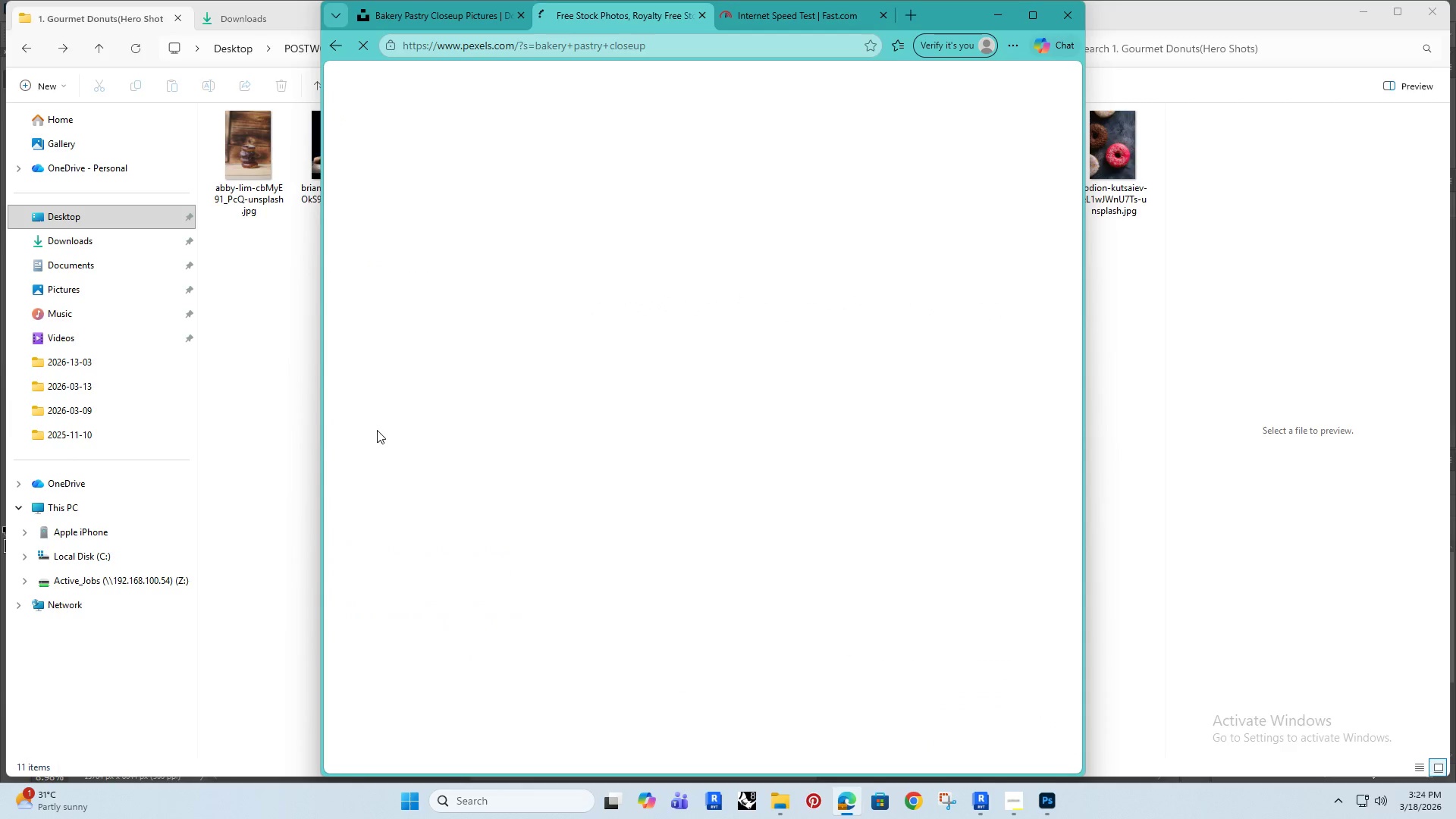 
wait(10.06)
 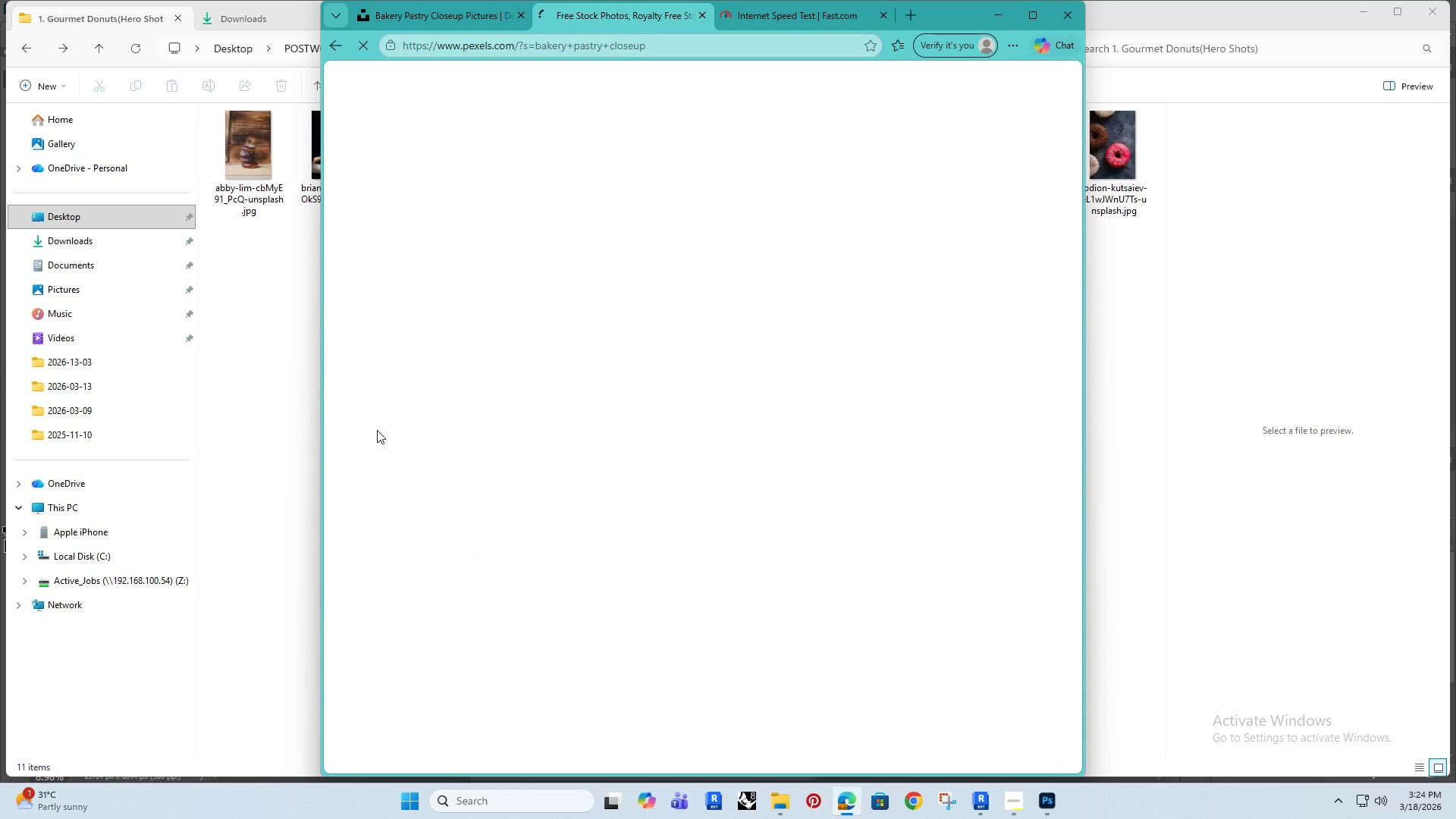 
scroll: coordinate [357, 490], scroll_direction: down, amount: 19.0
 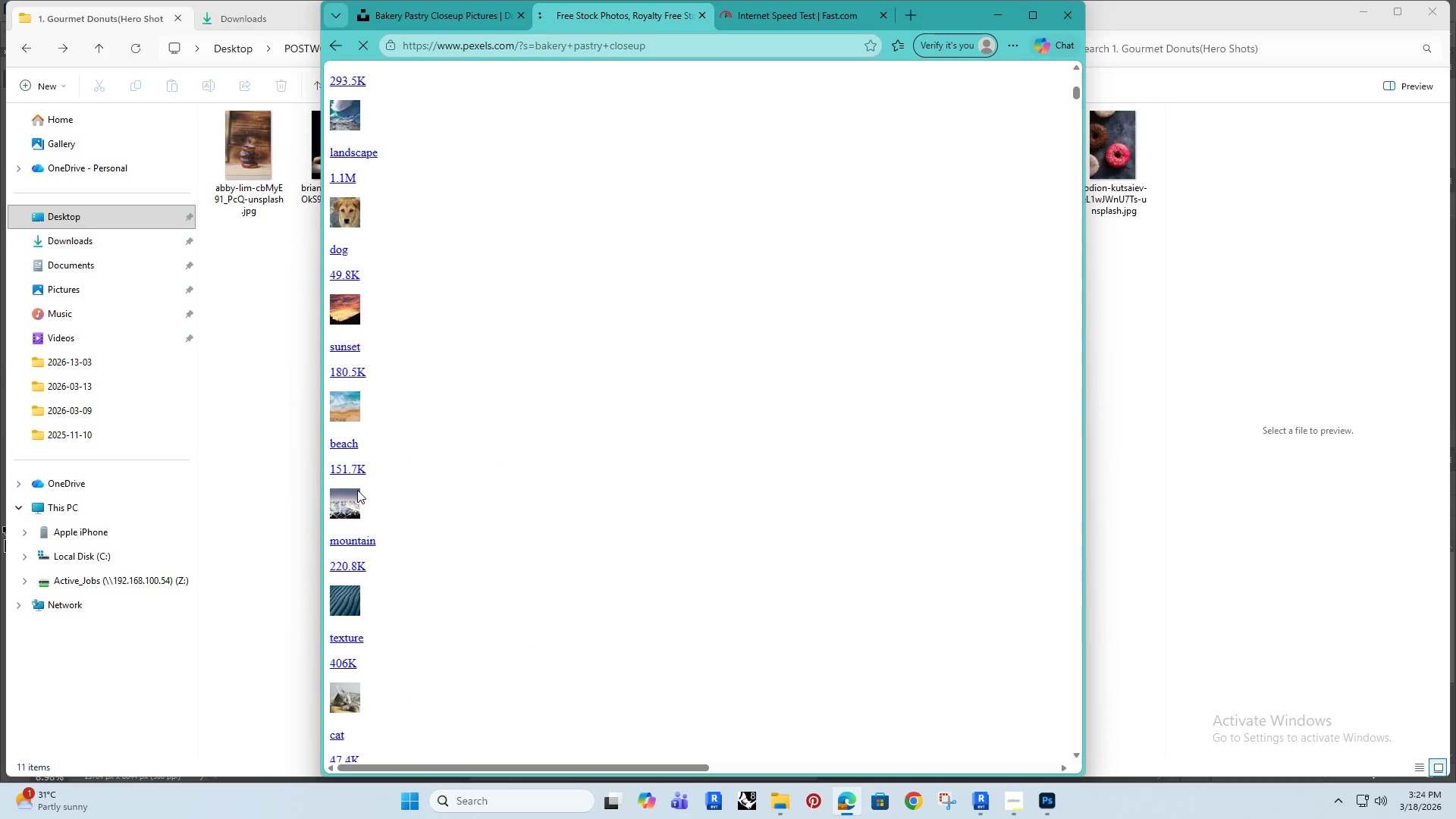 
scroll: coordinate [357, 489], scroll_direction: up, amount: 2.0
 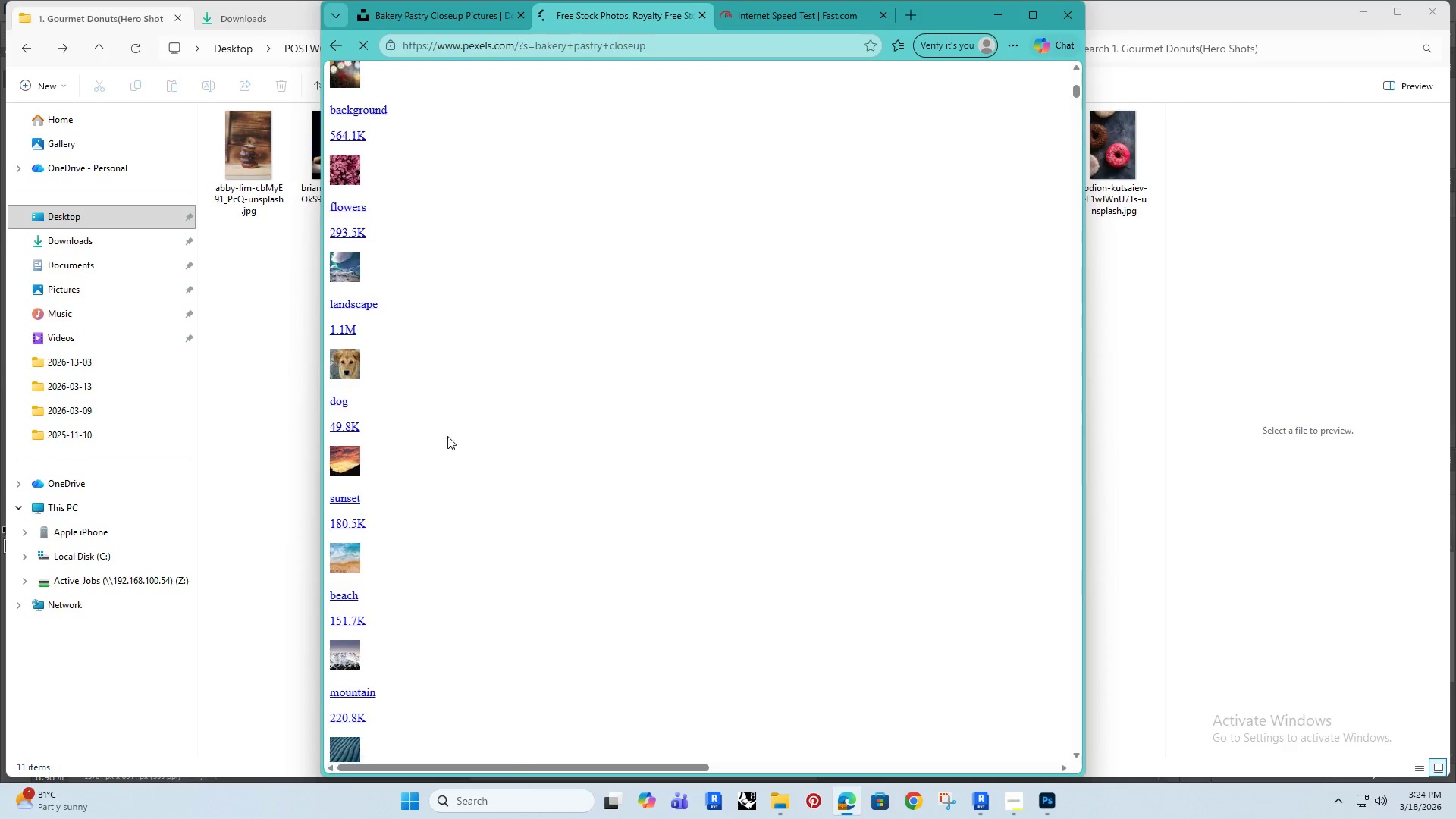 
scroll: coordinate [430, 453], scroll_direction: down, amount: 7.0
 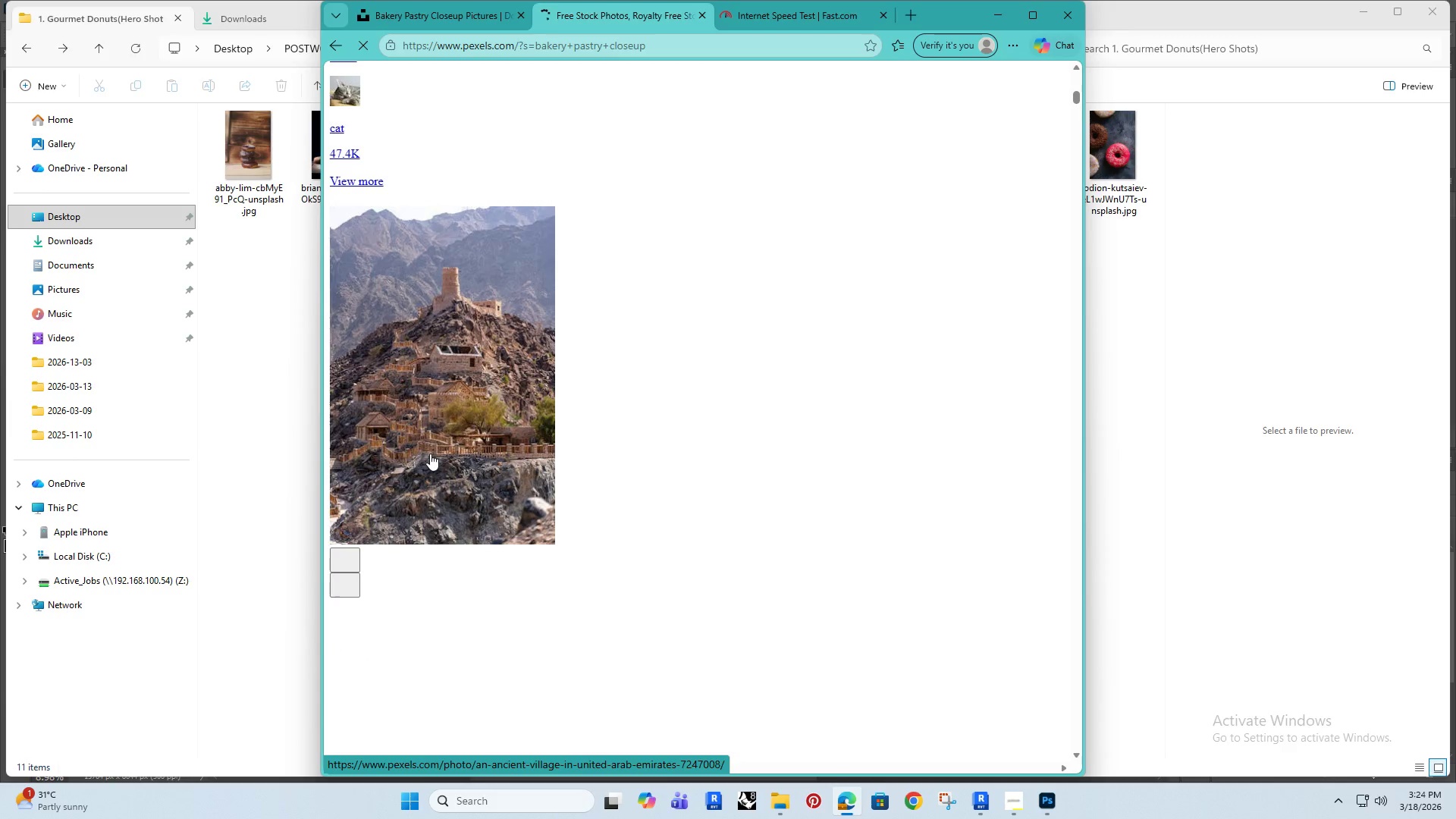 
scroll: coordinate [430, 453], scroll_direction: up, amount: 1.0
 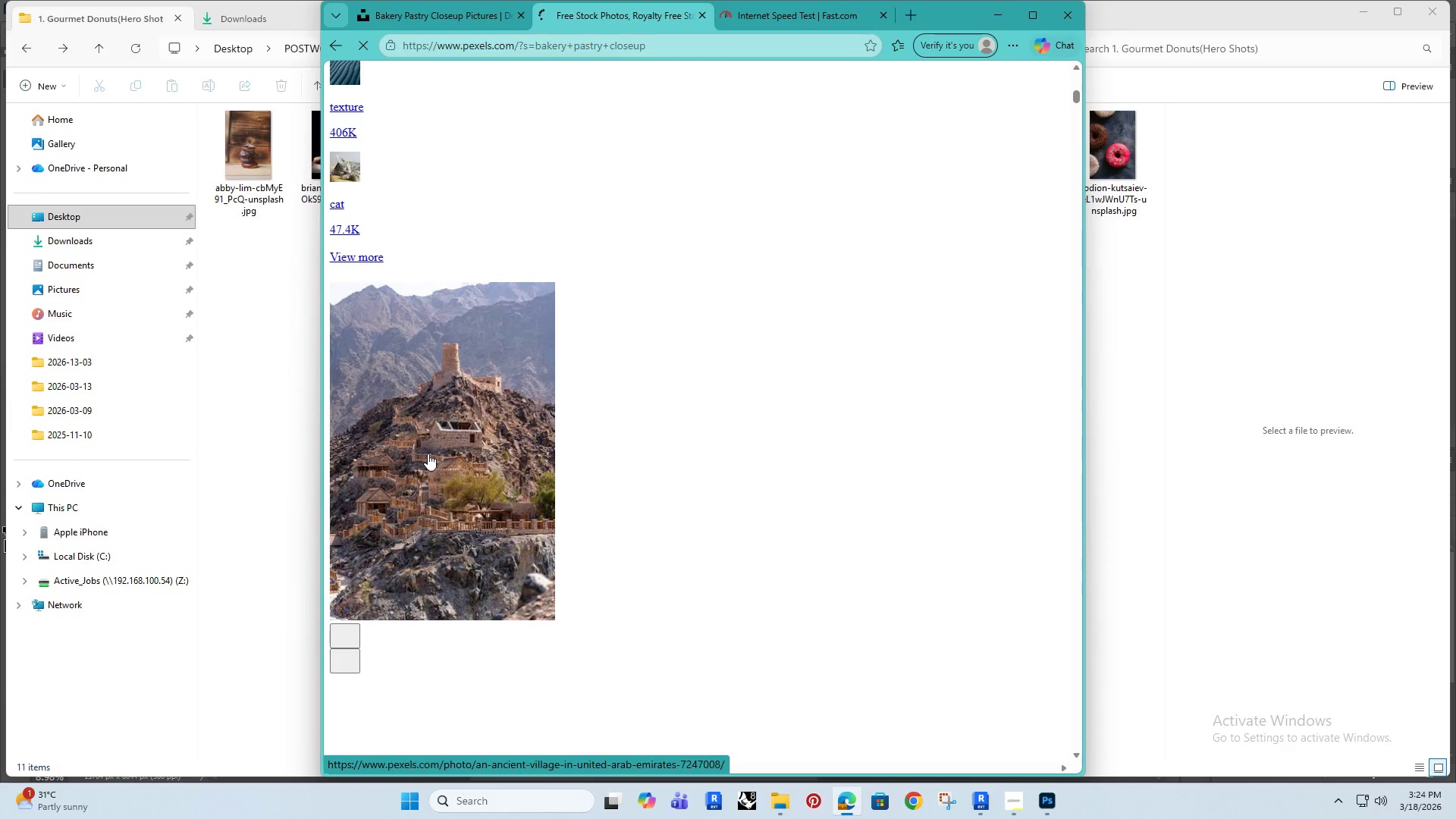 
scroll: coordinate [499, 491], scroll_direction: down, amount: 12.0
 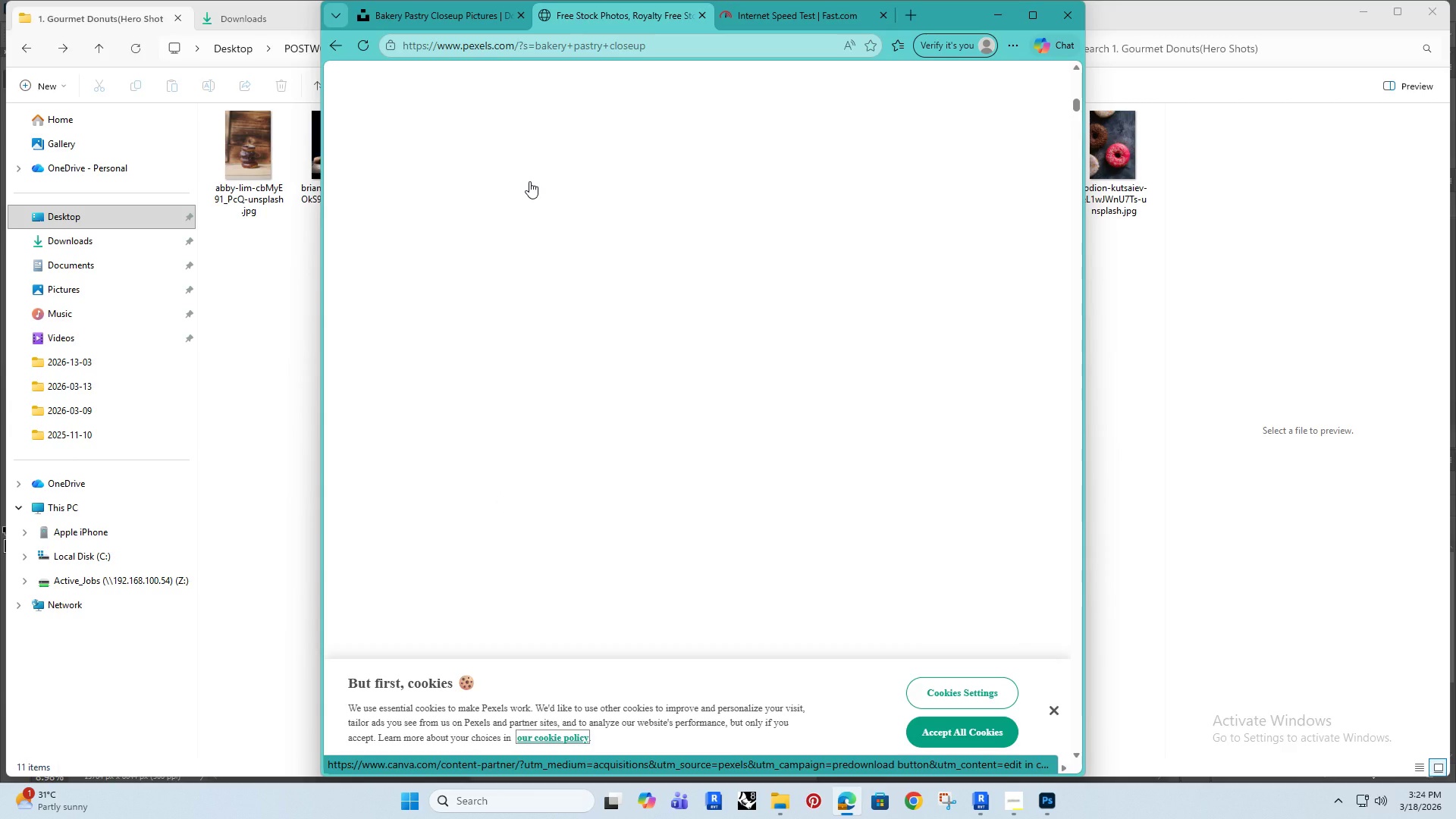 
wait(5.21)
 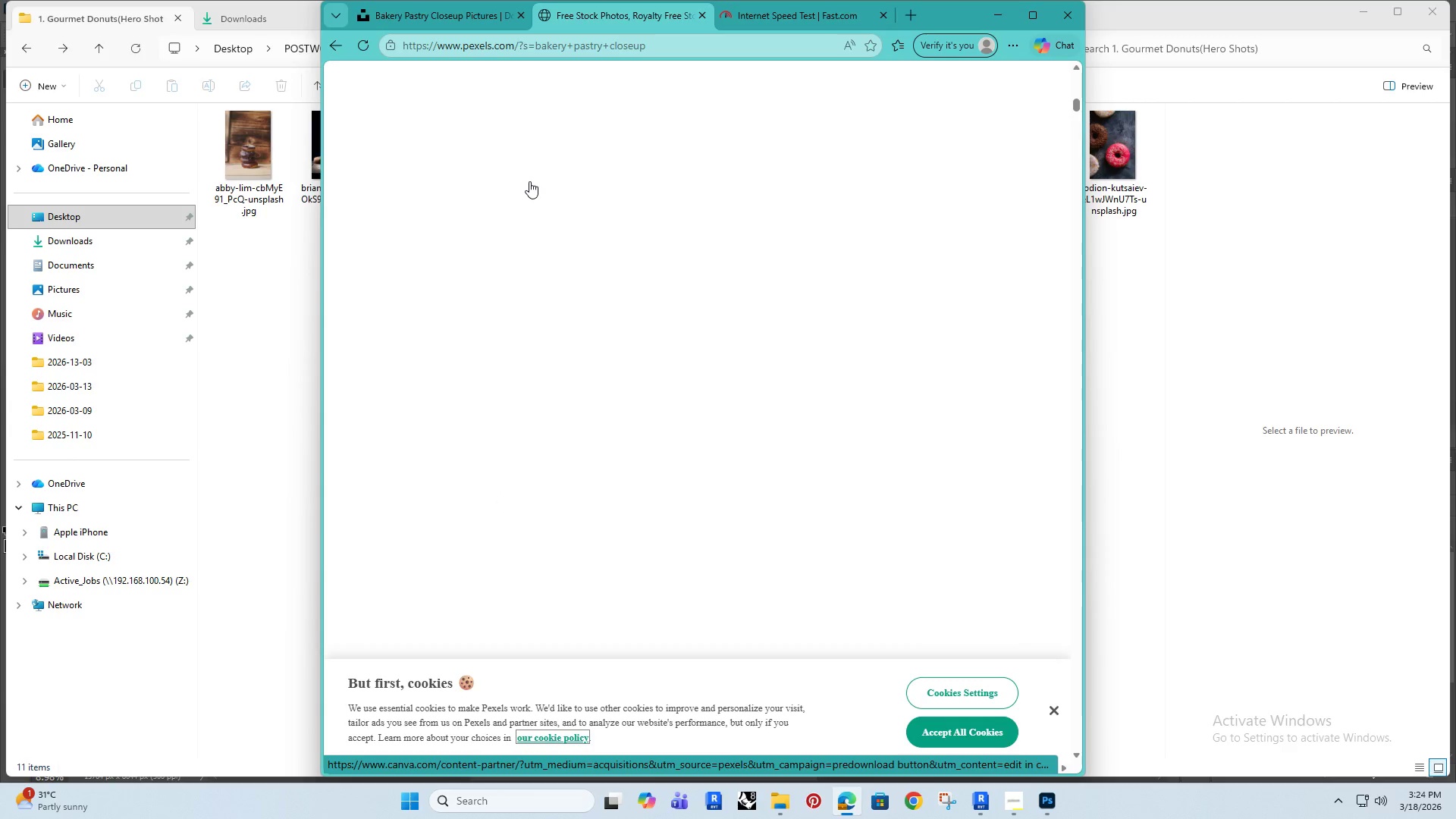 
scroll: coordinate [564, 350], scroll_direction: down, amount: 13.0
 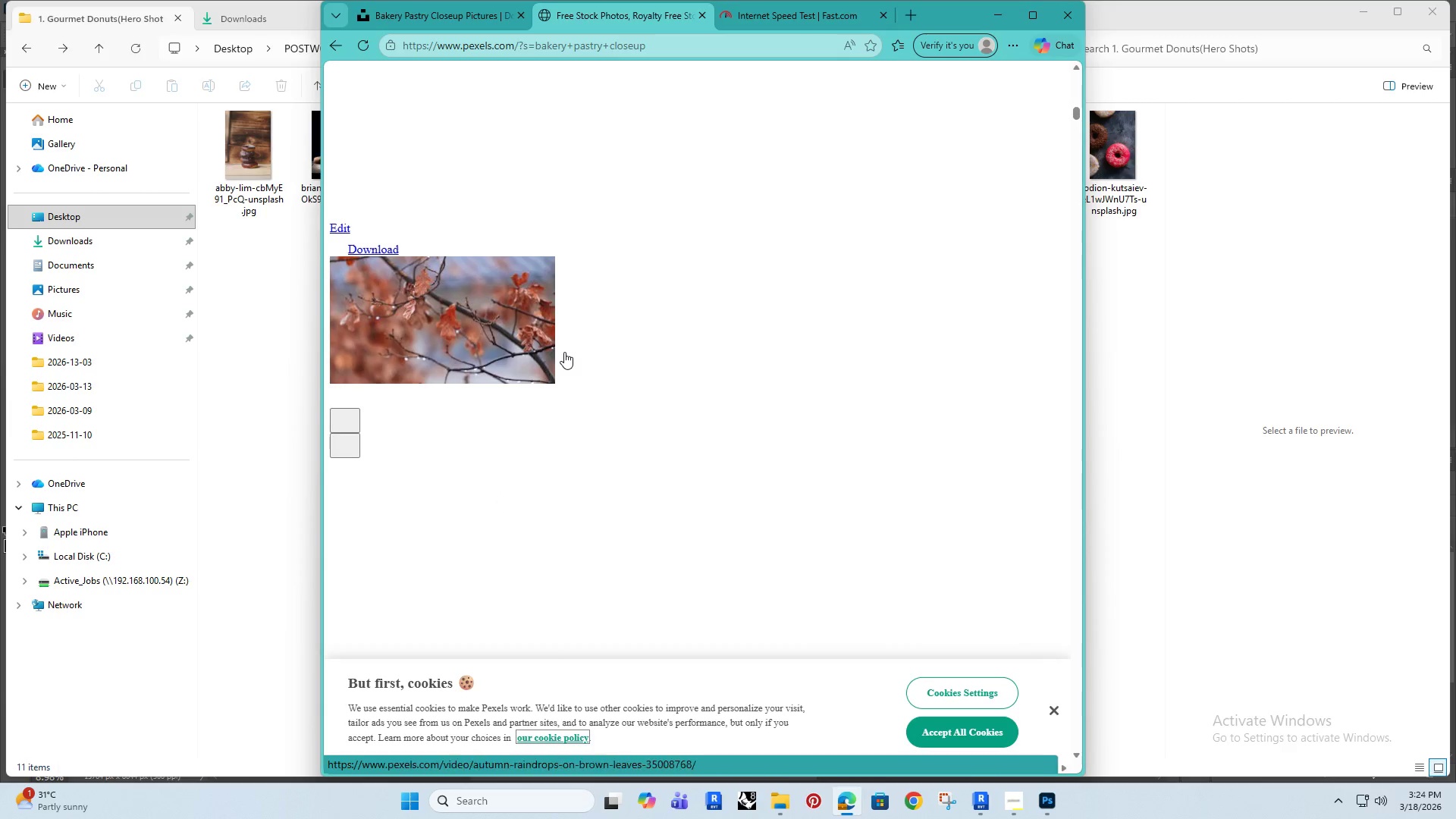 
scroll: coordinate [563, 353], scroll_direction: up, amount: 2.0
 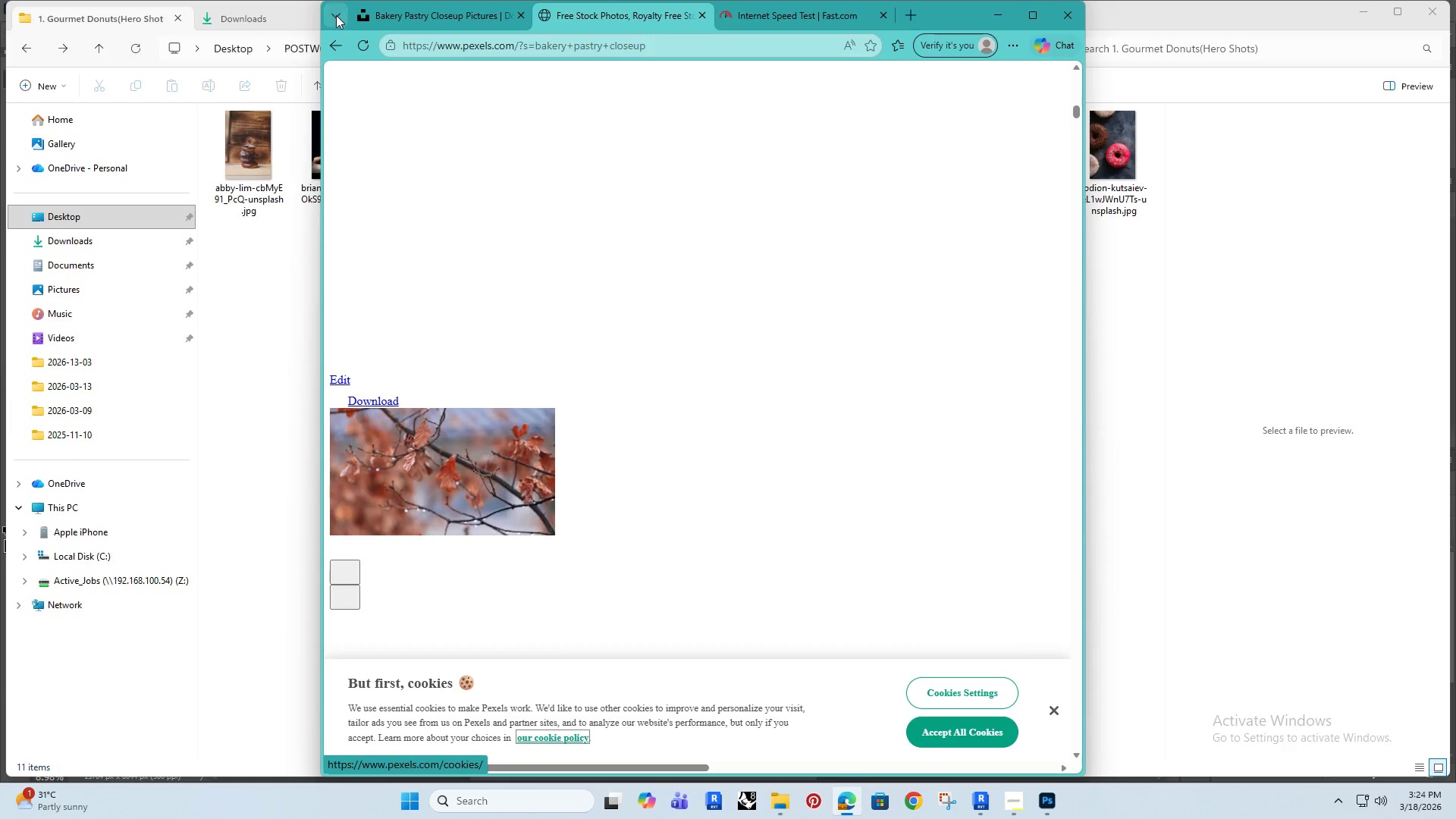 
left_click([383, 19])
 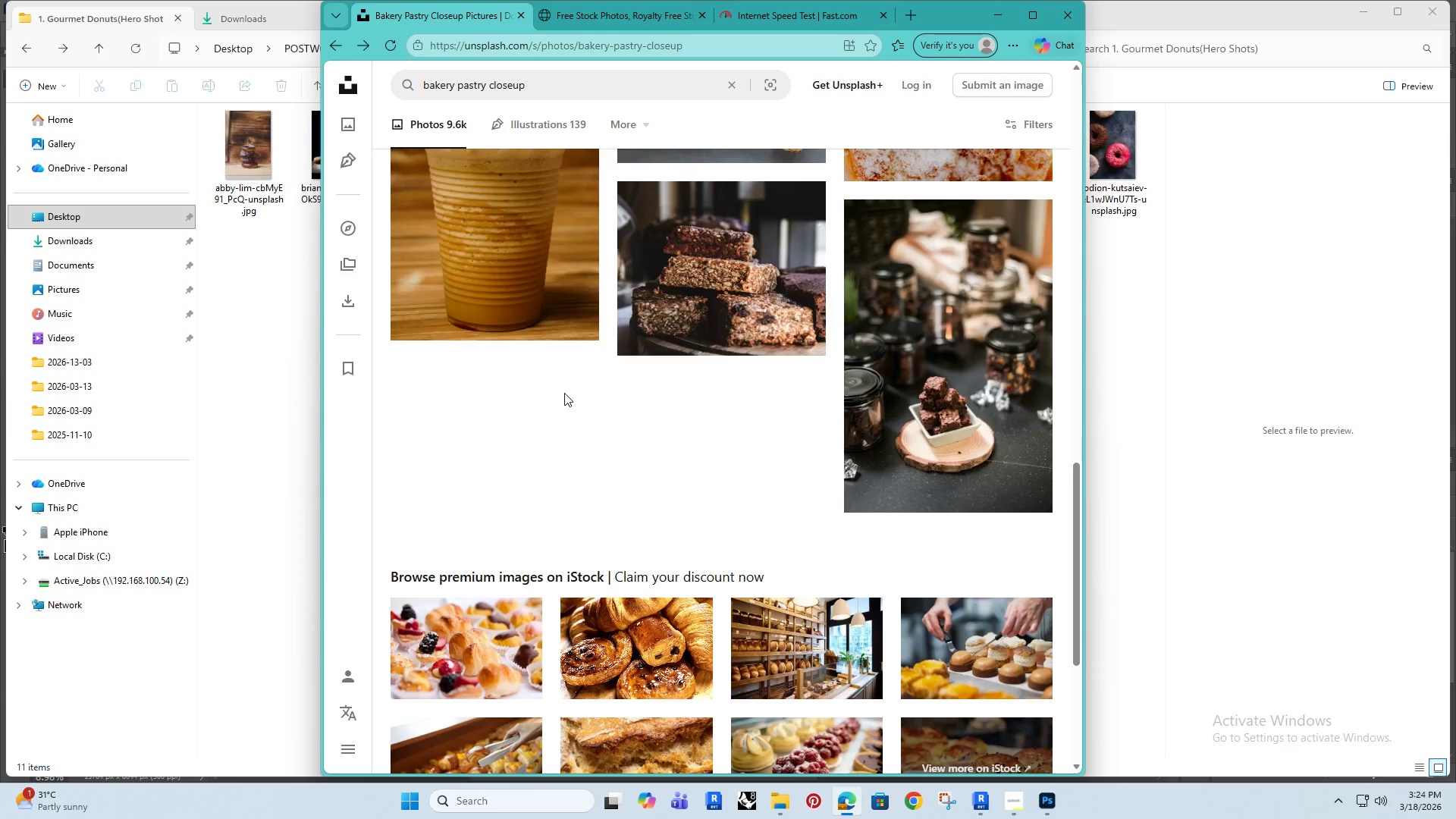 
scroll: coordinate [564, 393], scroll_direction: down, amount: 3.0
 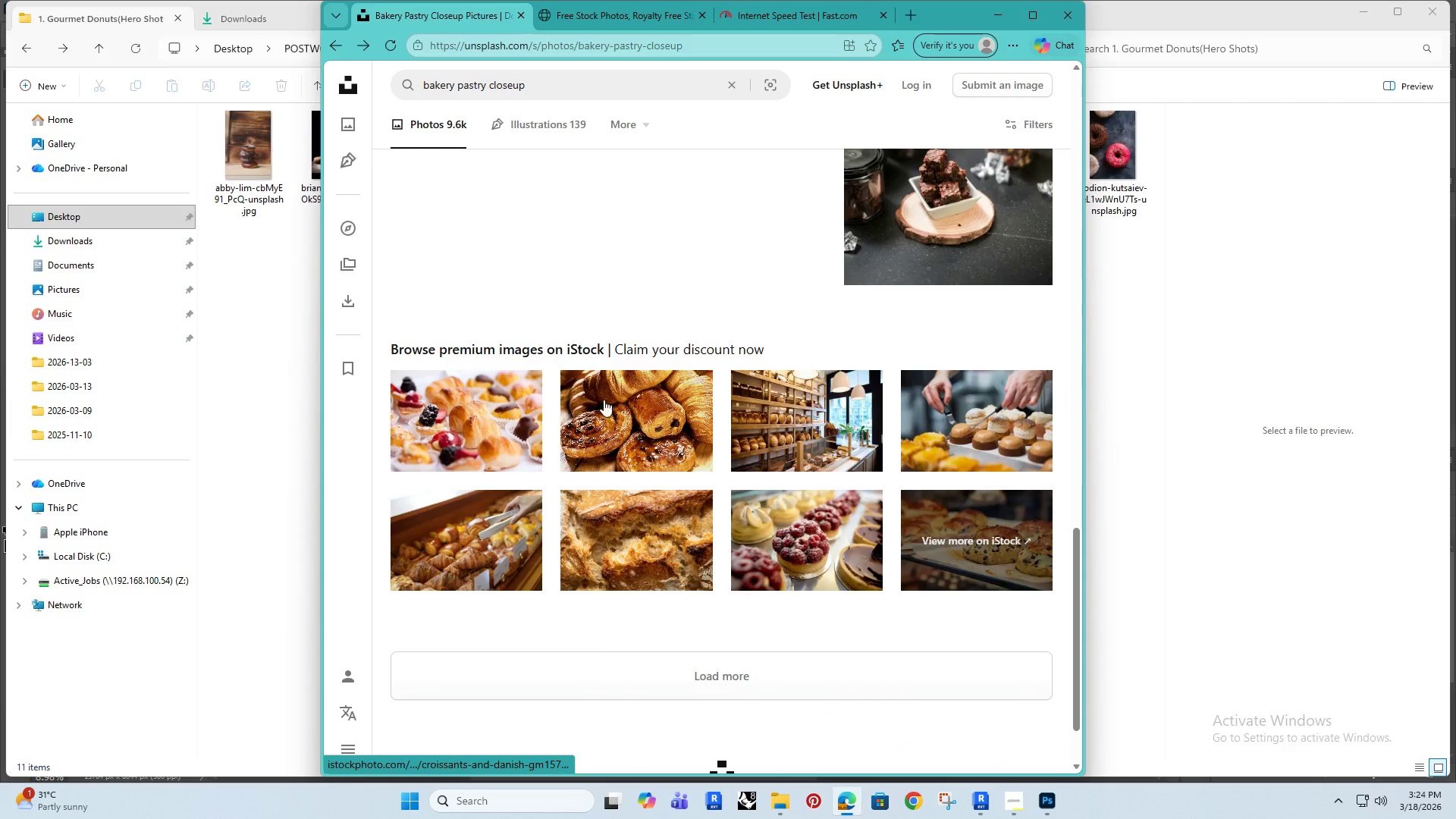 
left_click([603, 398])
 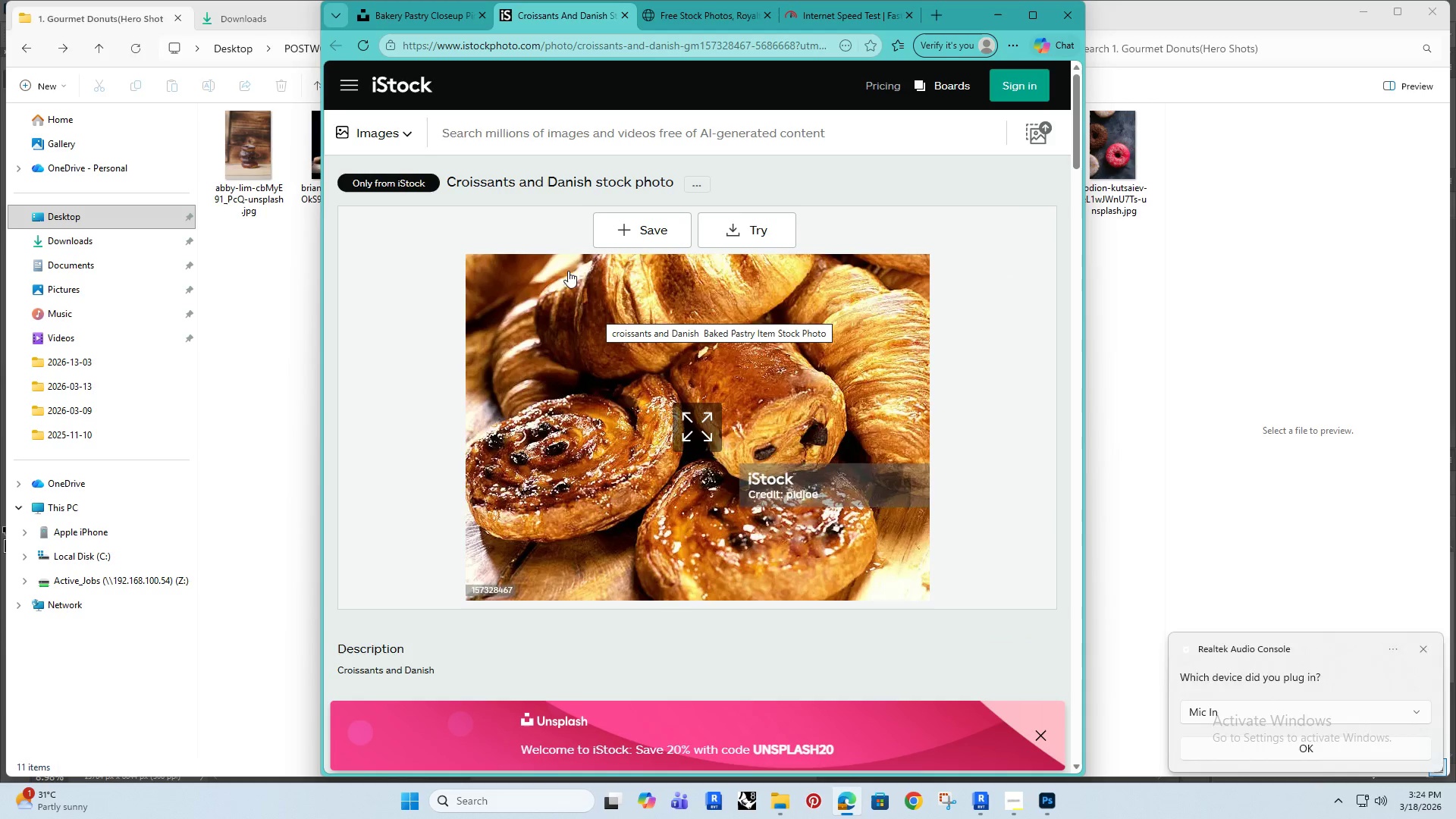 
left_click([443, 17])
 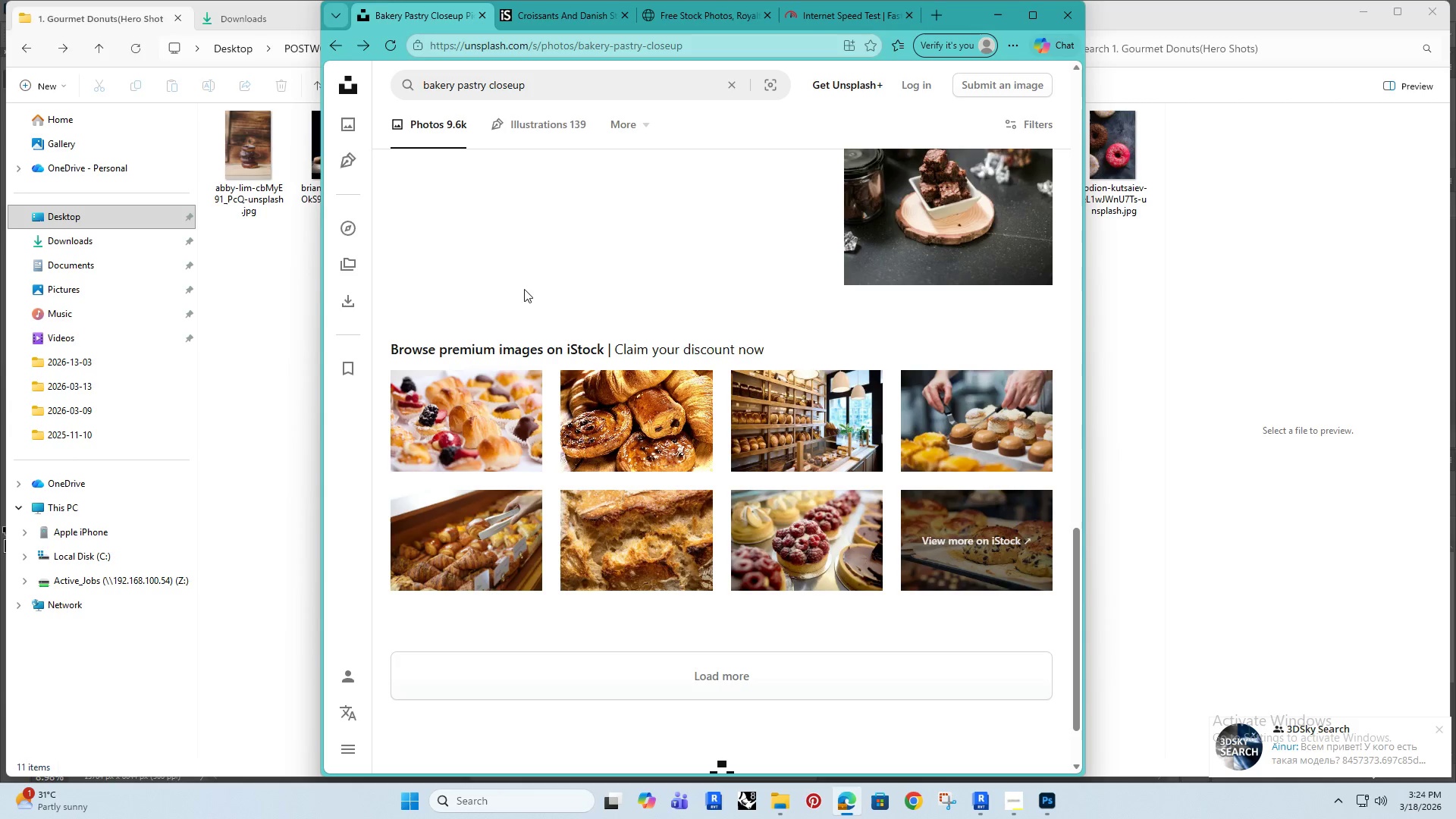 
scroll: coordinate [521, 294], scroll_direction: down, amount: 4.0
 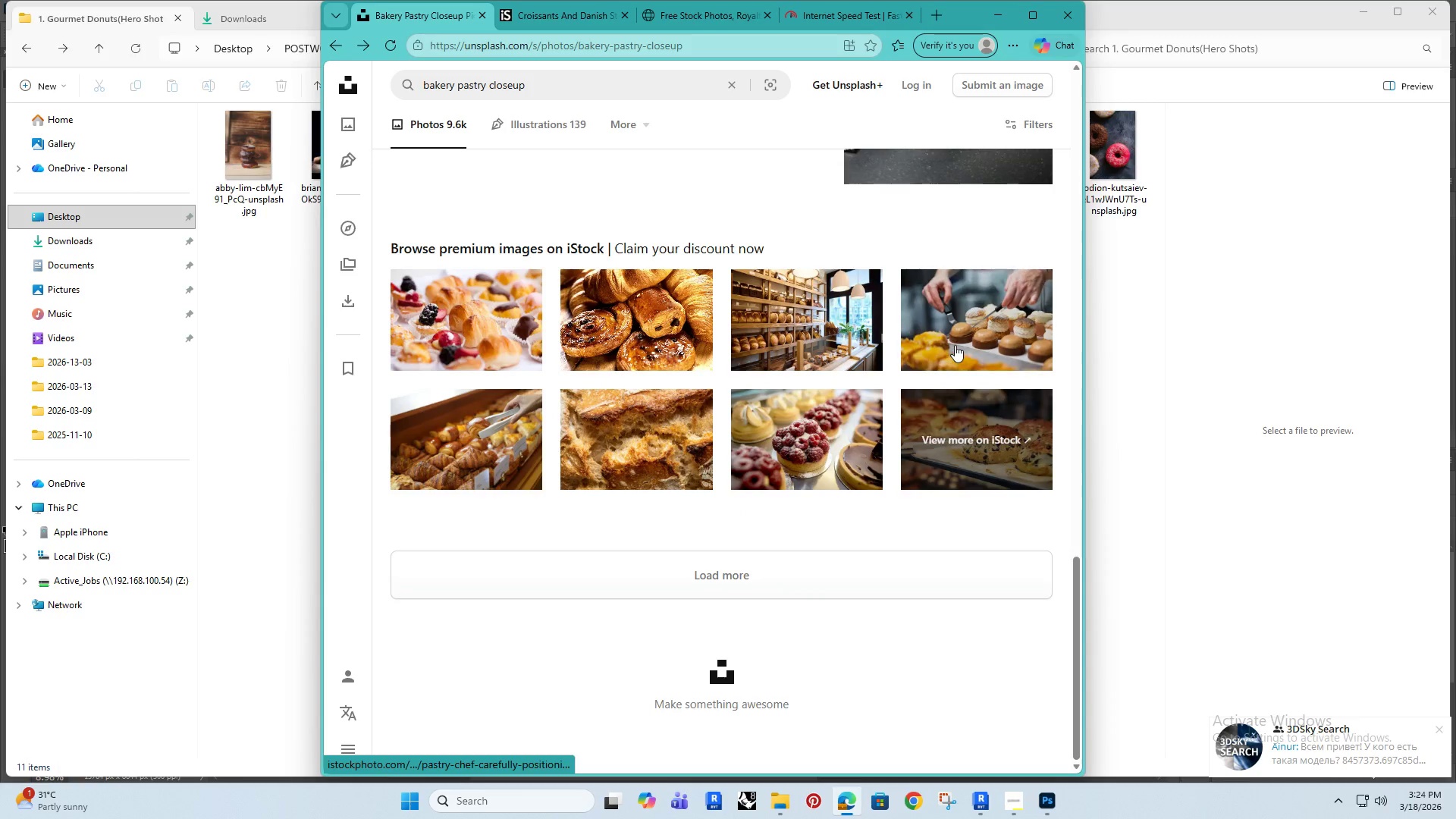 
scroll: coordinate [723, 358], scroll_direction: up, amount: 34.0
 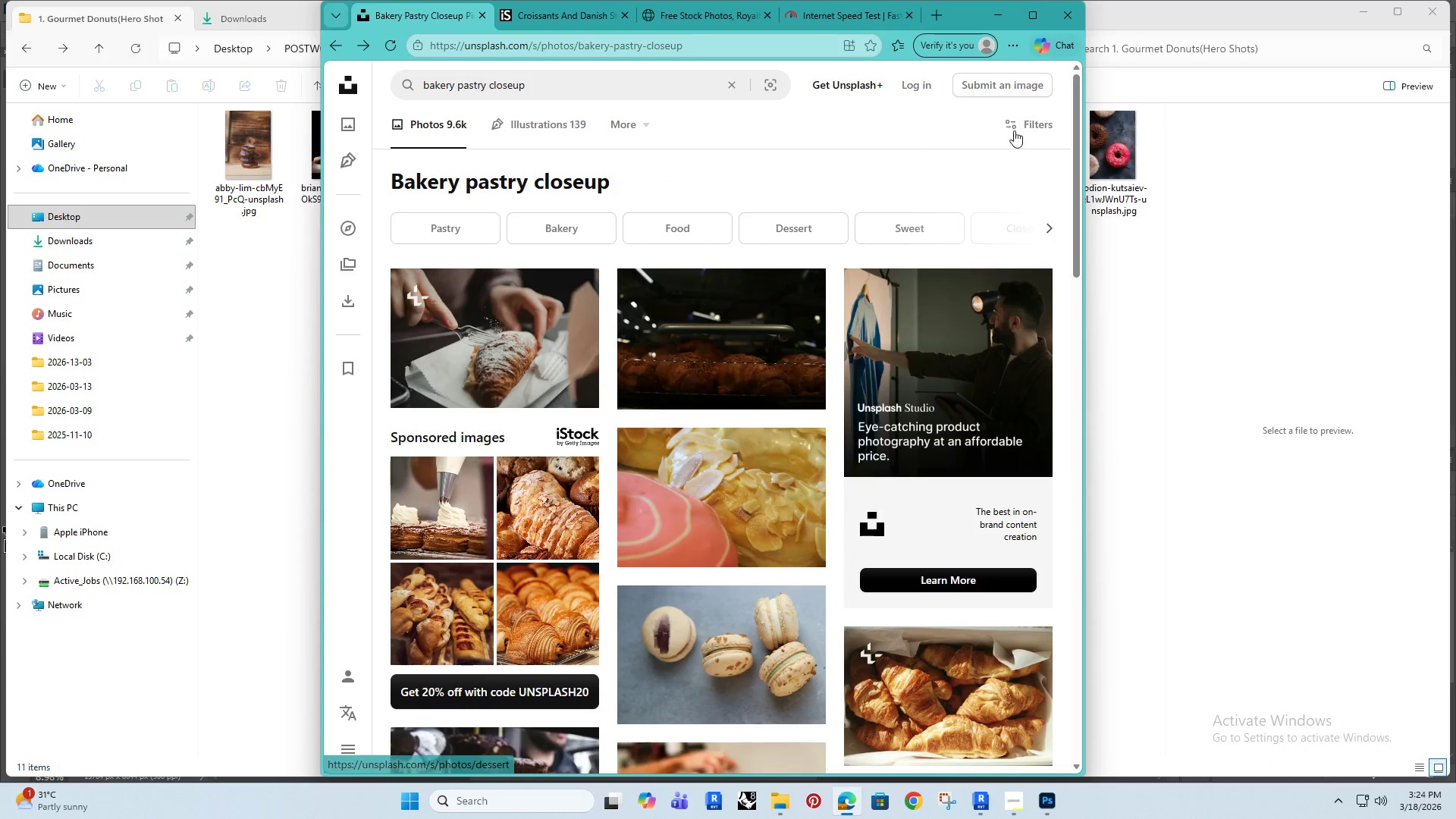 
left_click([1031, 124])
 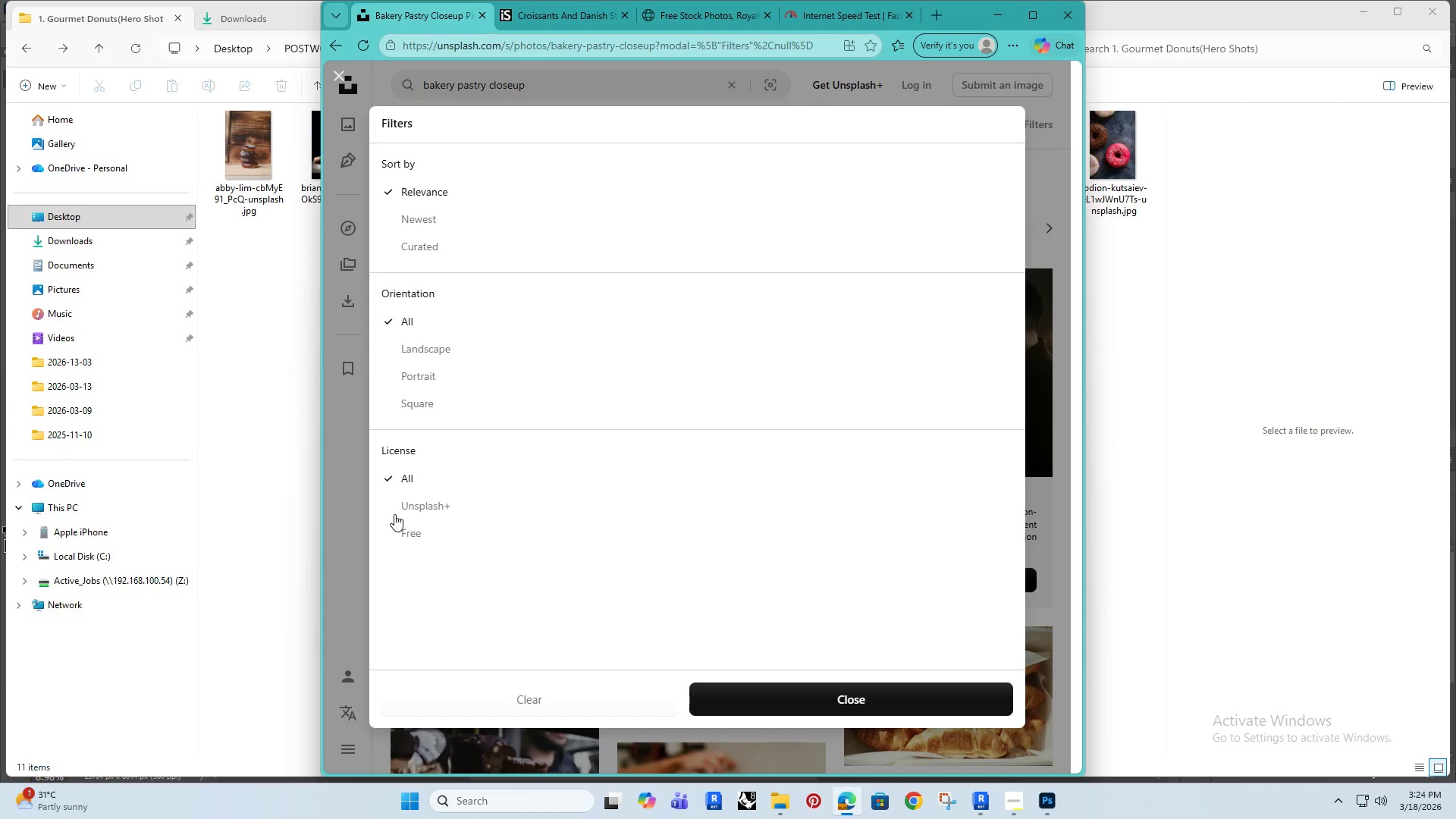 
left_click([397, 530])
 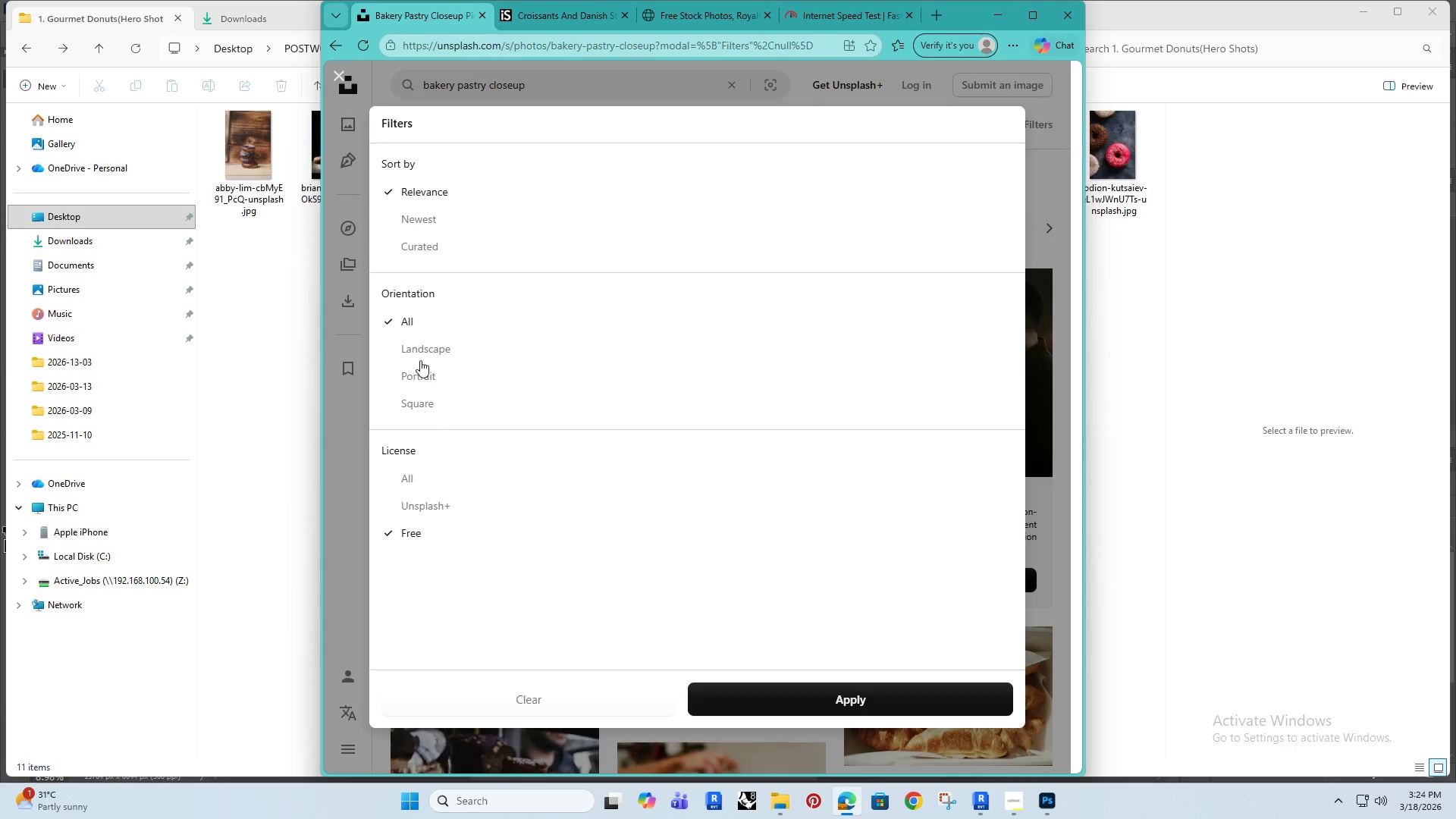 
left_click([416, 347])
 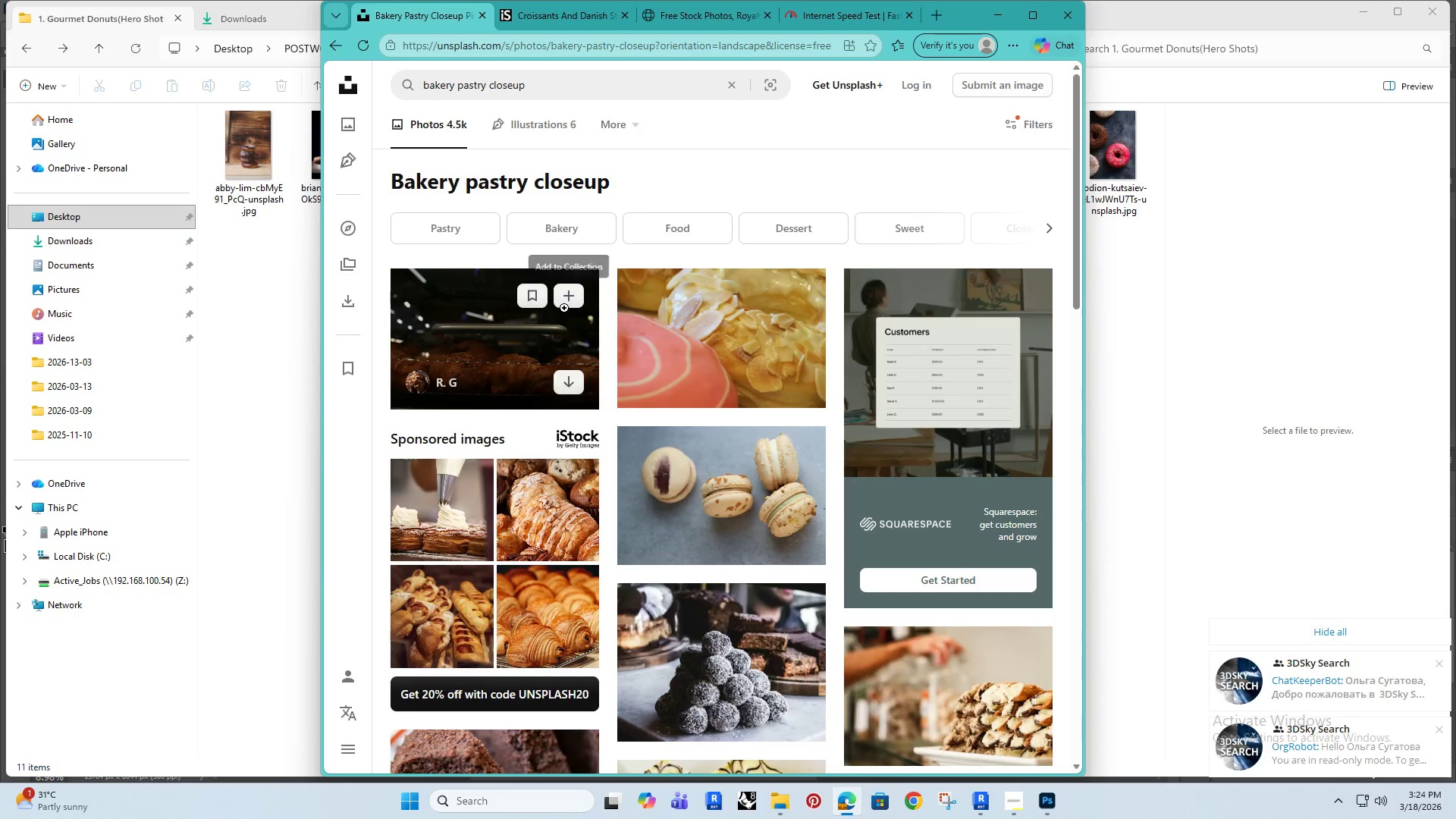 
left_click_drag(start_coordinate=[560, 88], to_coordinate=[437, 119])
 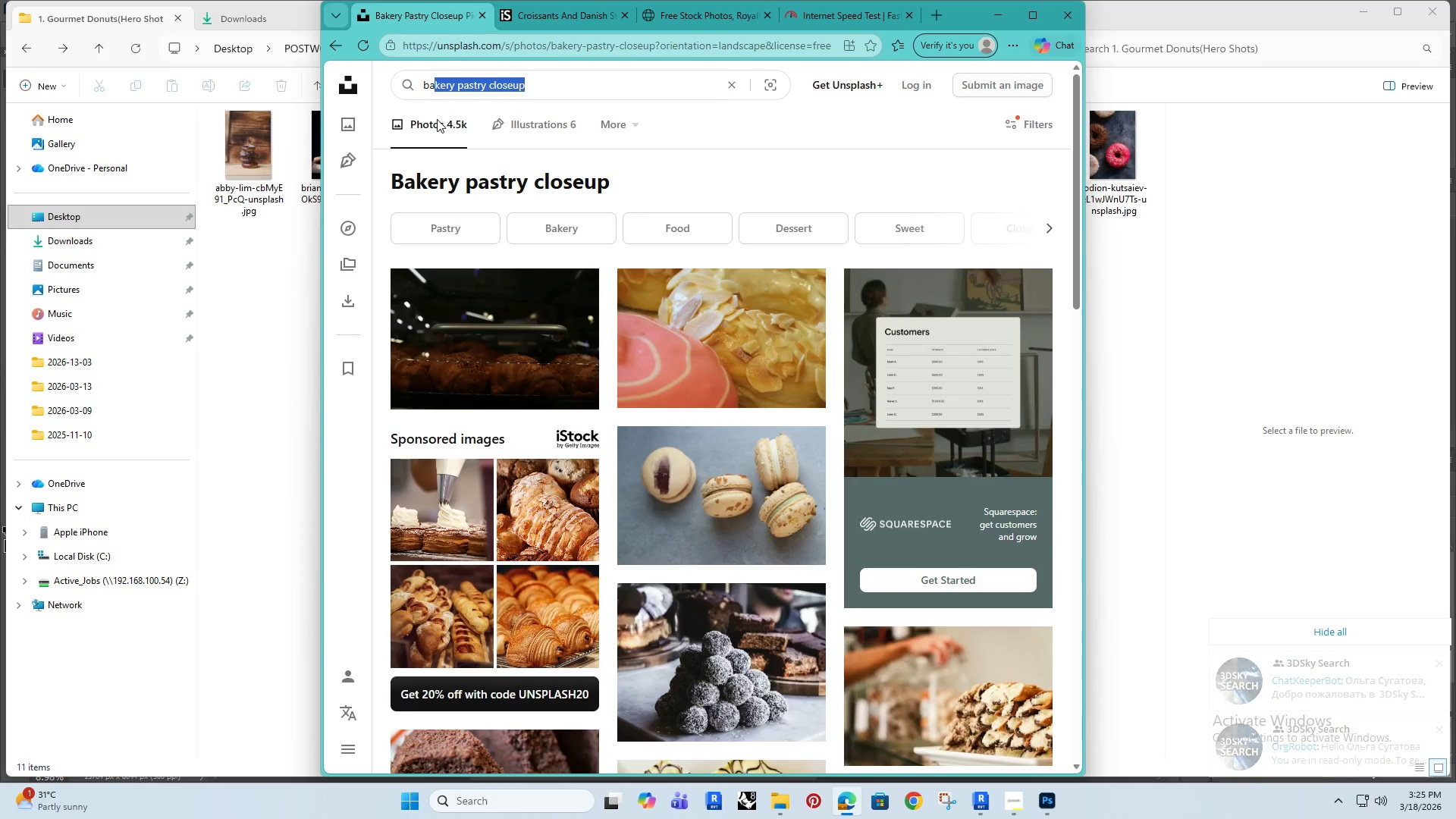 
wait(6.8)
 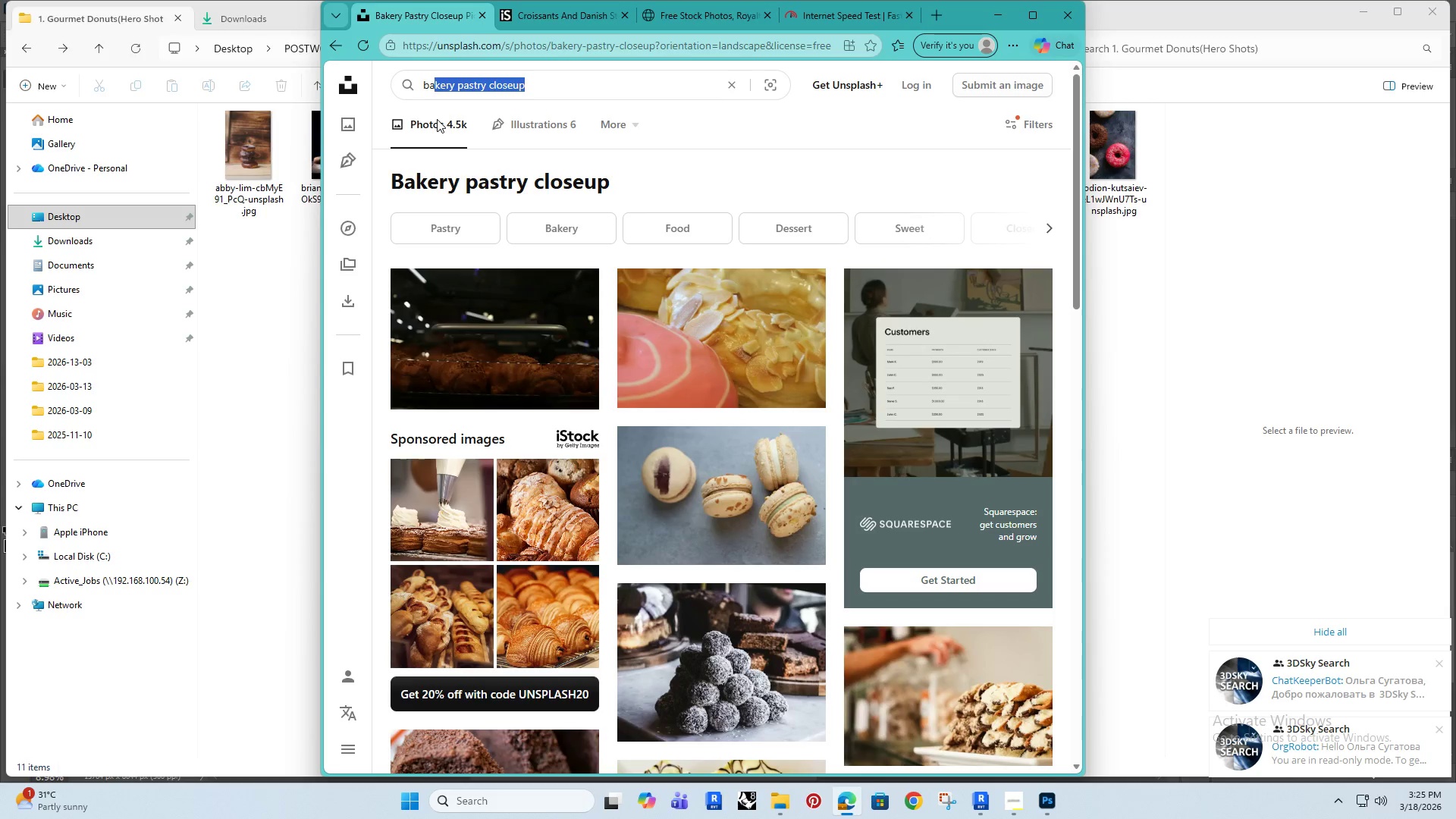 
type(gourmegourmet donuts close up dark background moodiy lighting)
 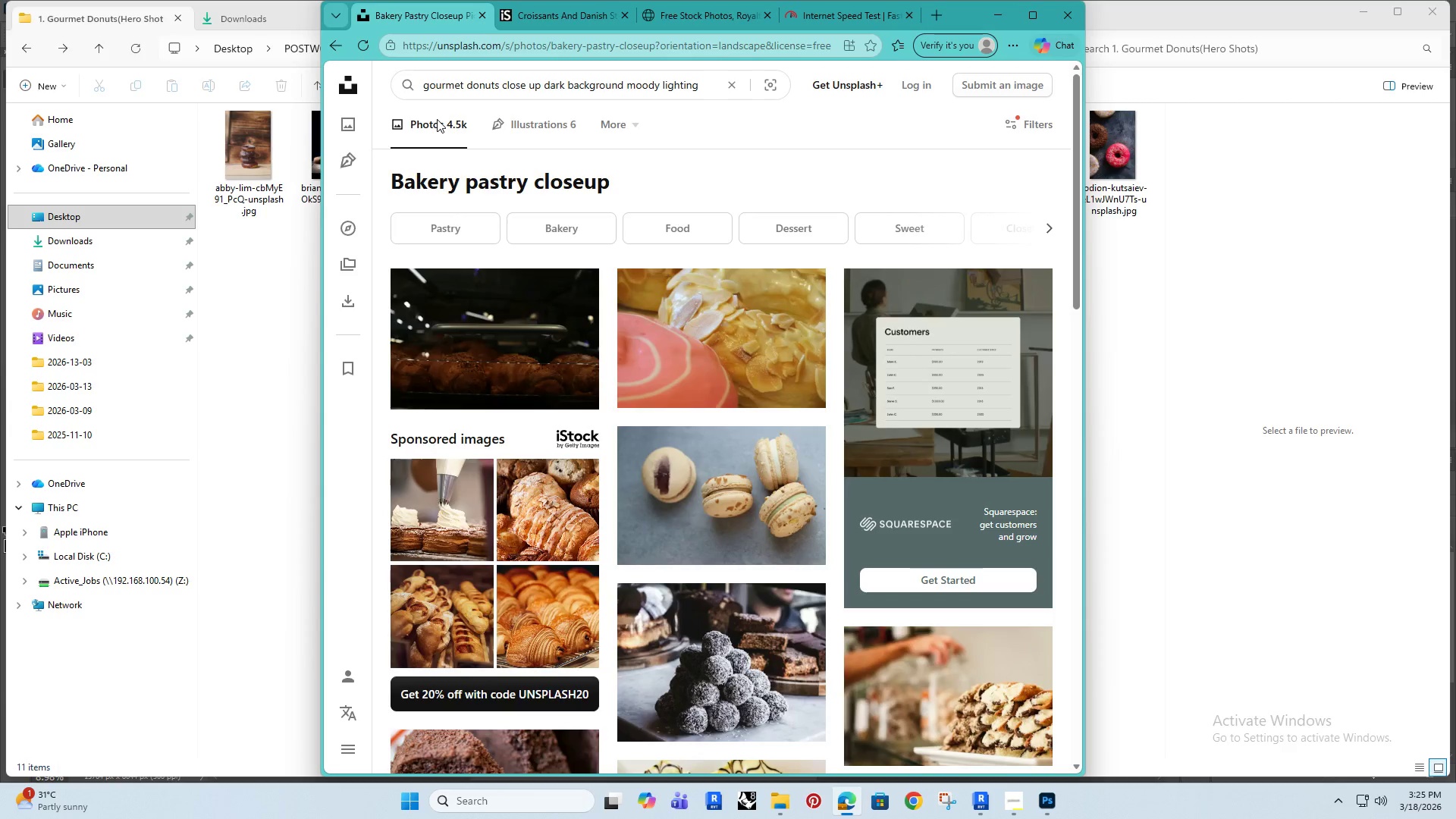 
hold_key(key=Backspace, duration=0.91)
 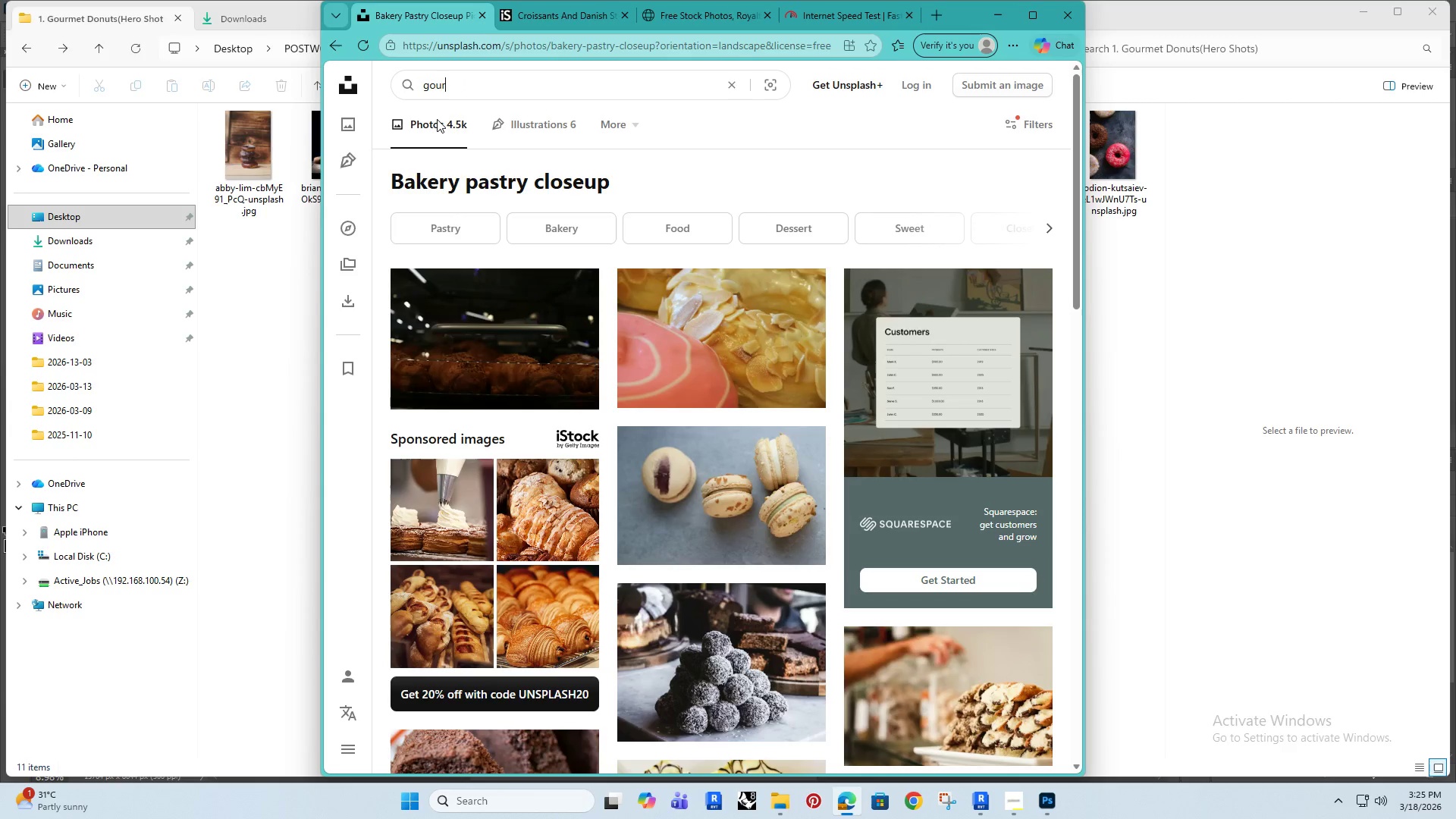 
hold_key(key=Backspace, duration=10.19)
 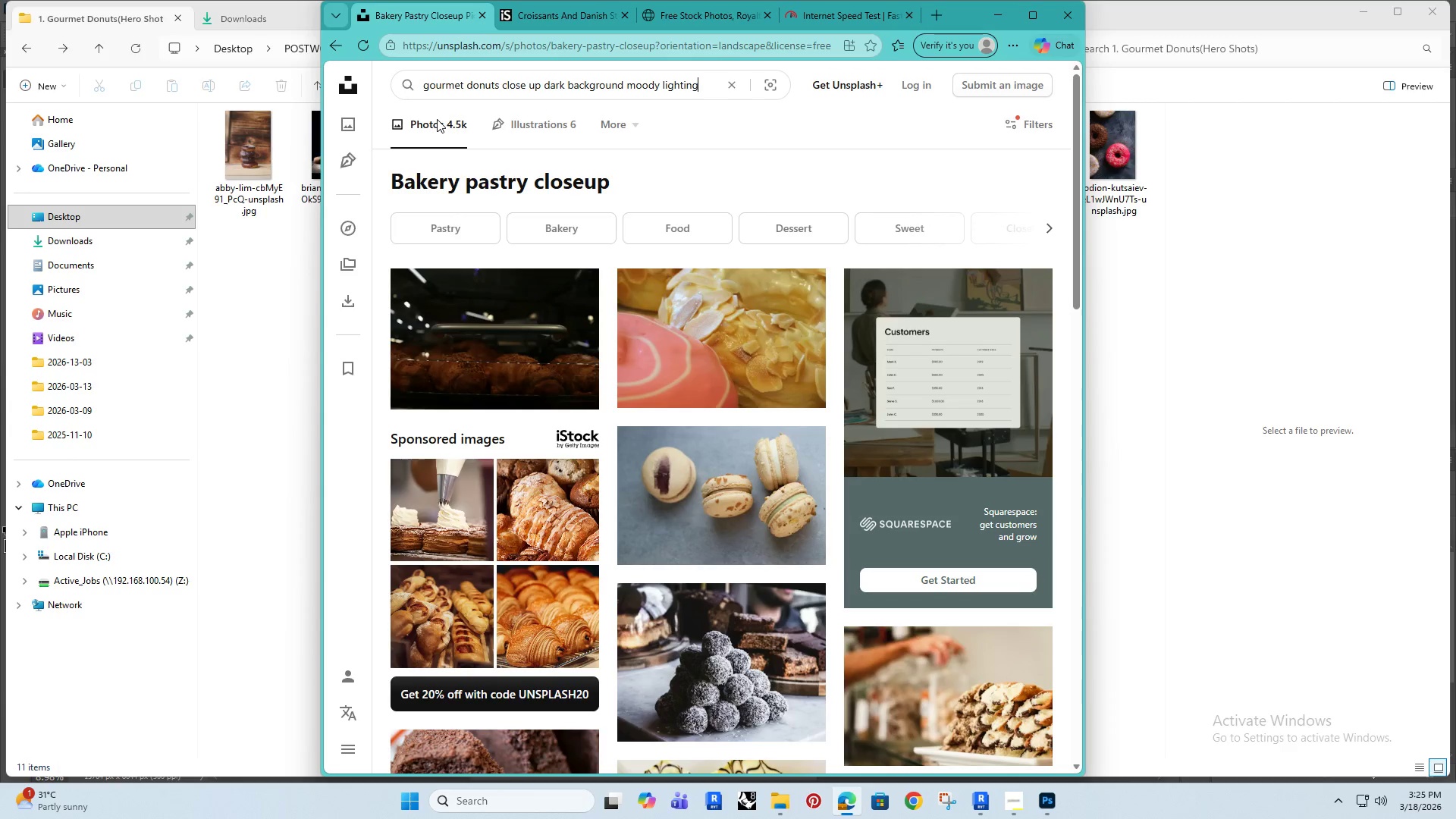 
key(Enter)
 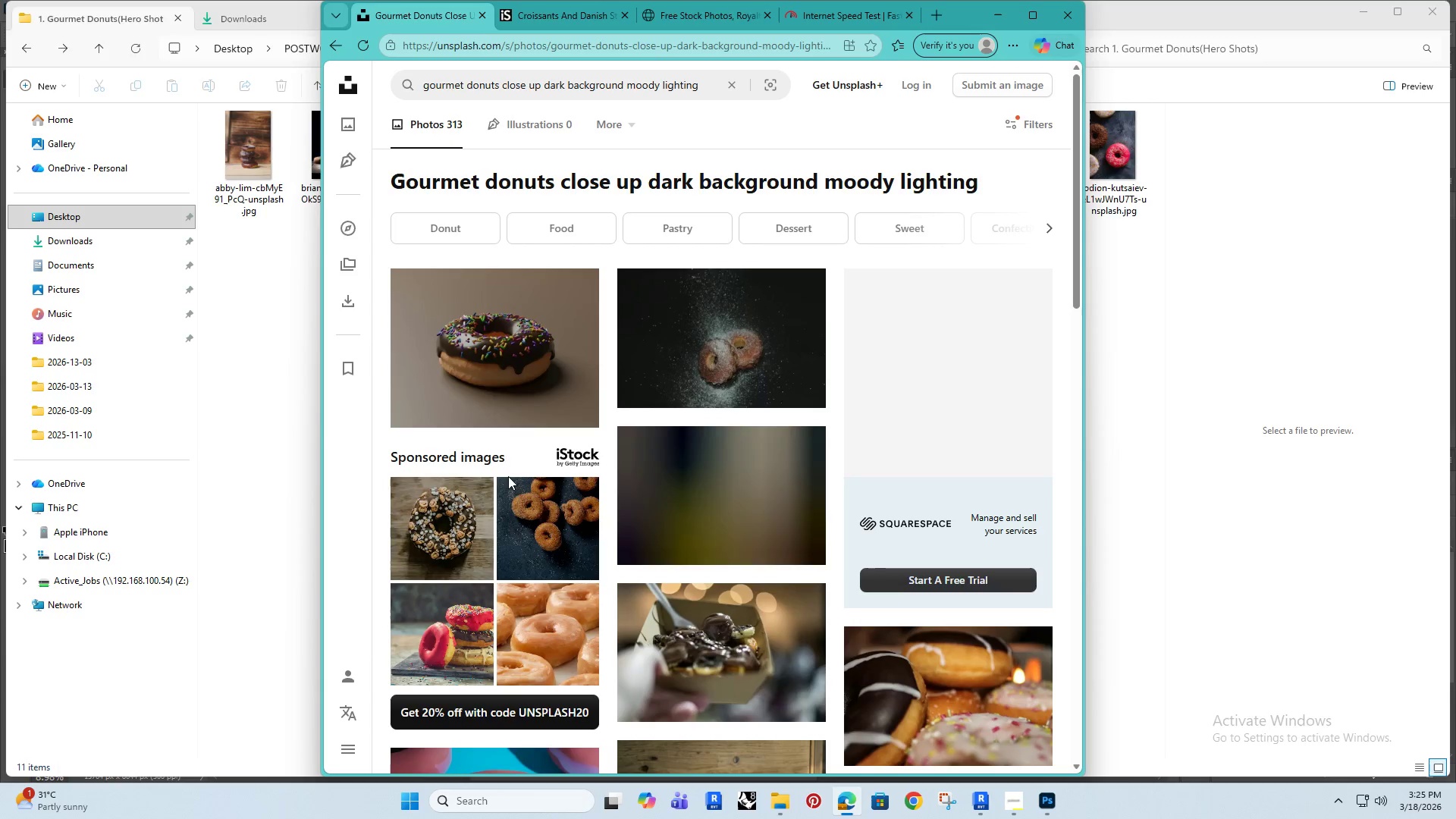 
scroll: coordinate [576, 598], scroll_direction: down, amount: 17.0
 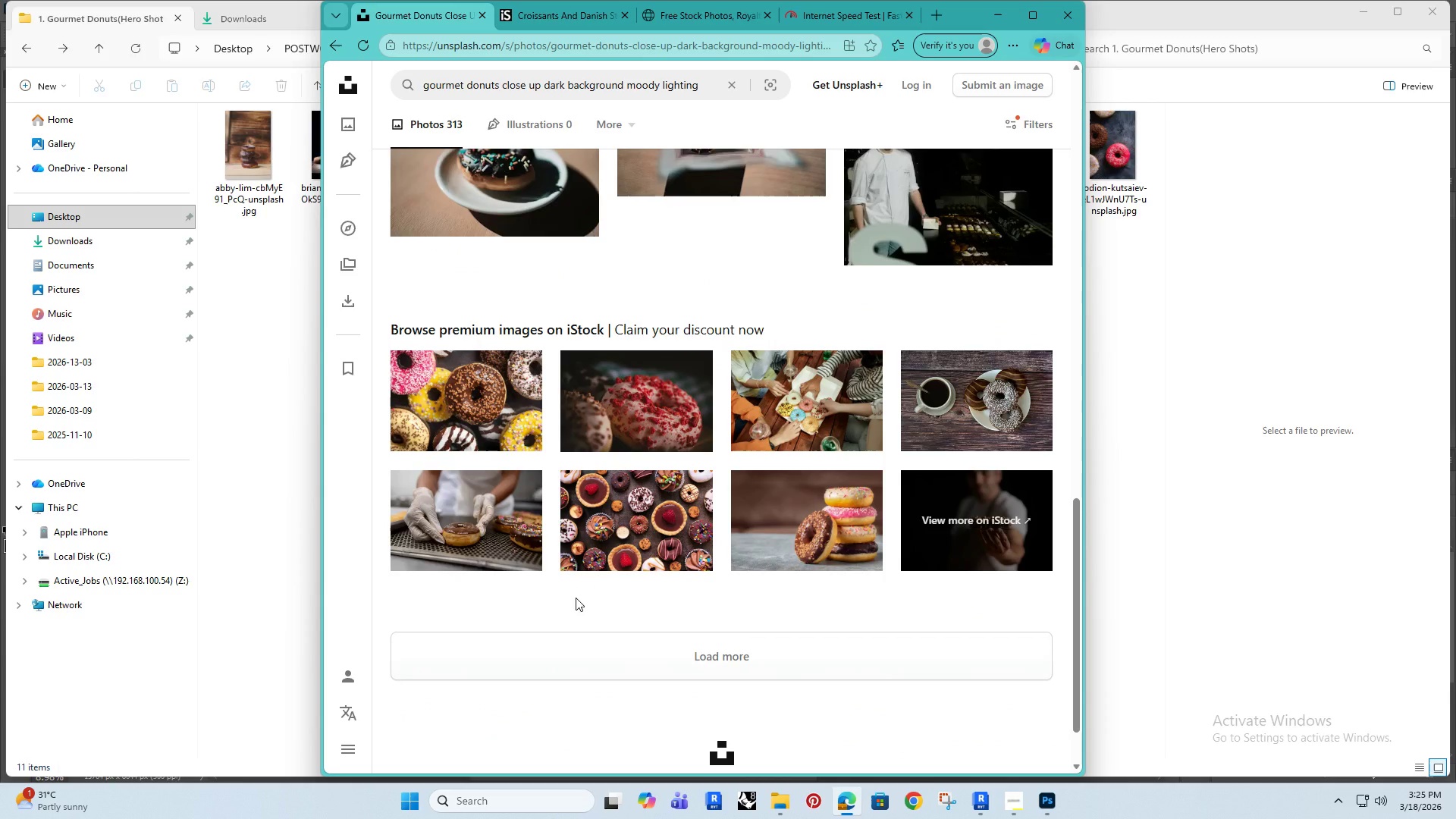 
scroll: coordinate [644, 494], scroll_direction: up, amount: 20.0
 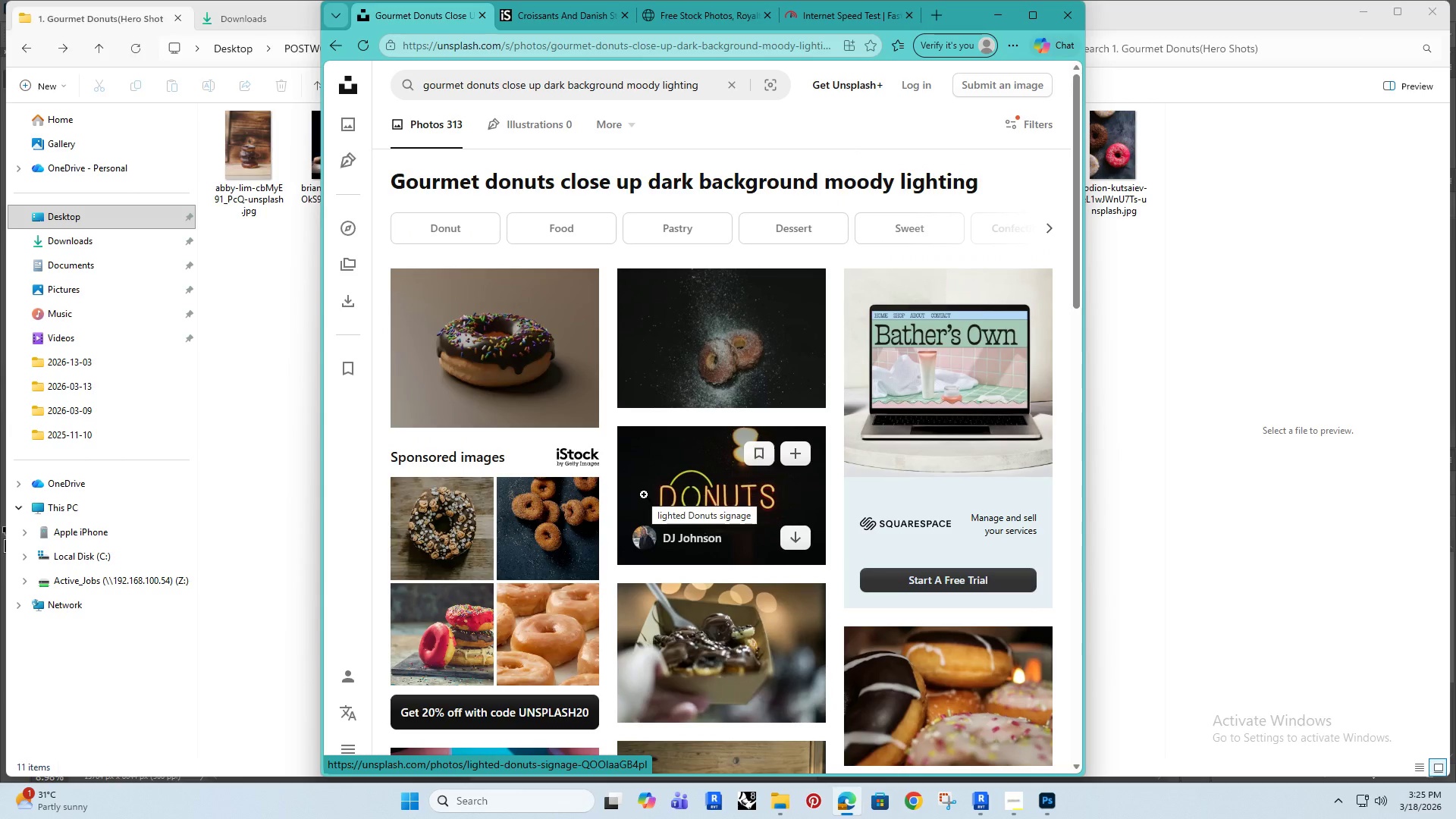 
left_click([496, 340])
 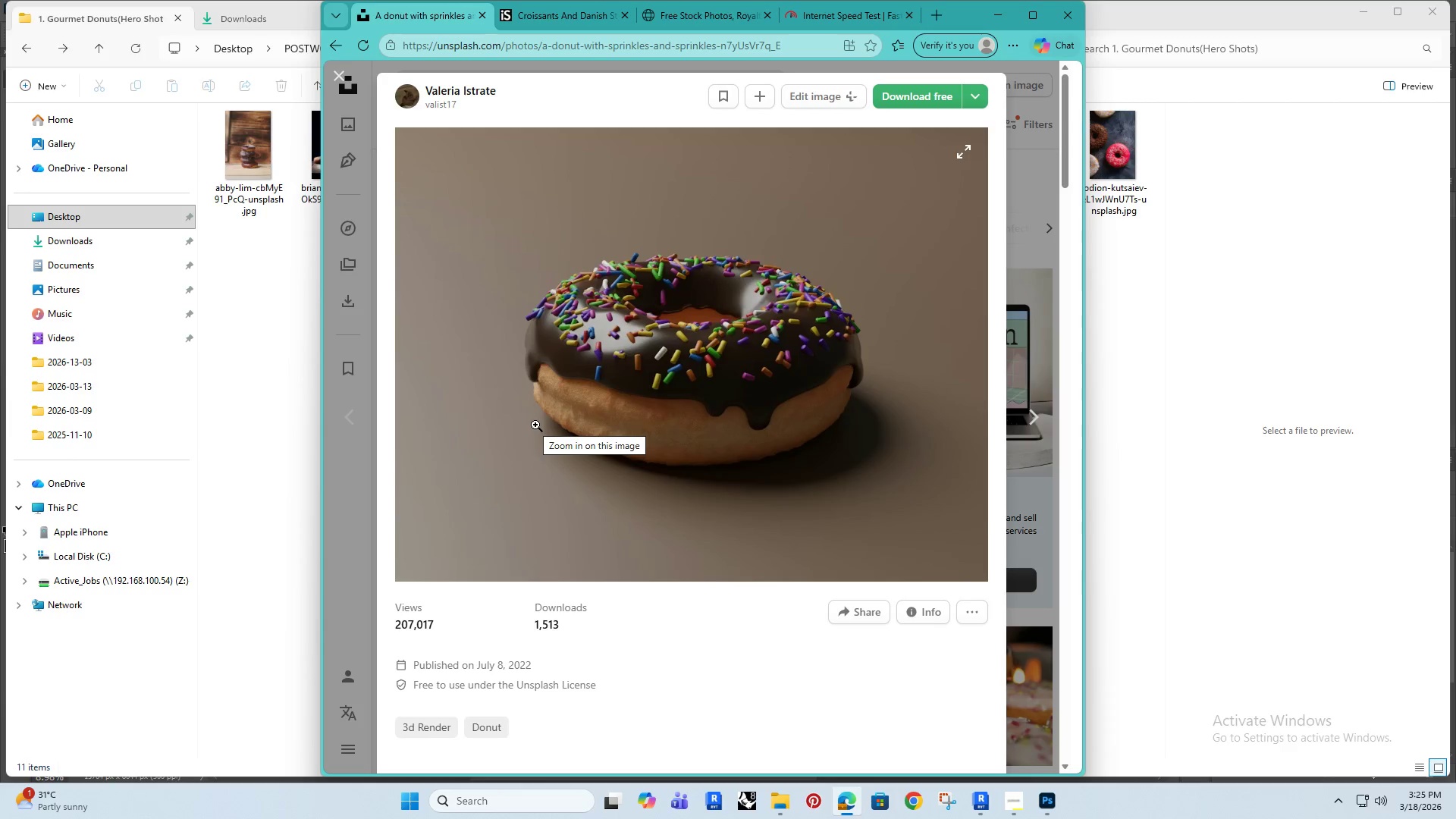 
scroll: coordinate [579, 484], scroll_direction: down, amount: 8.0
 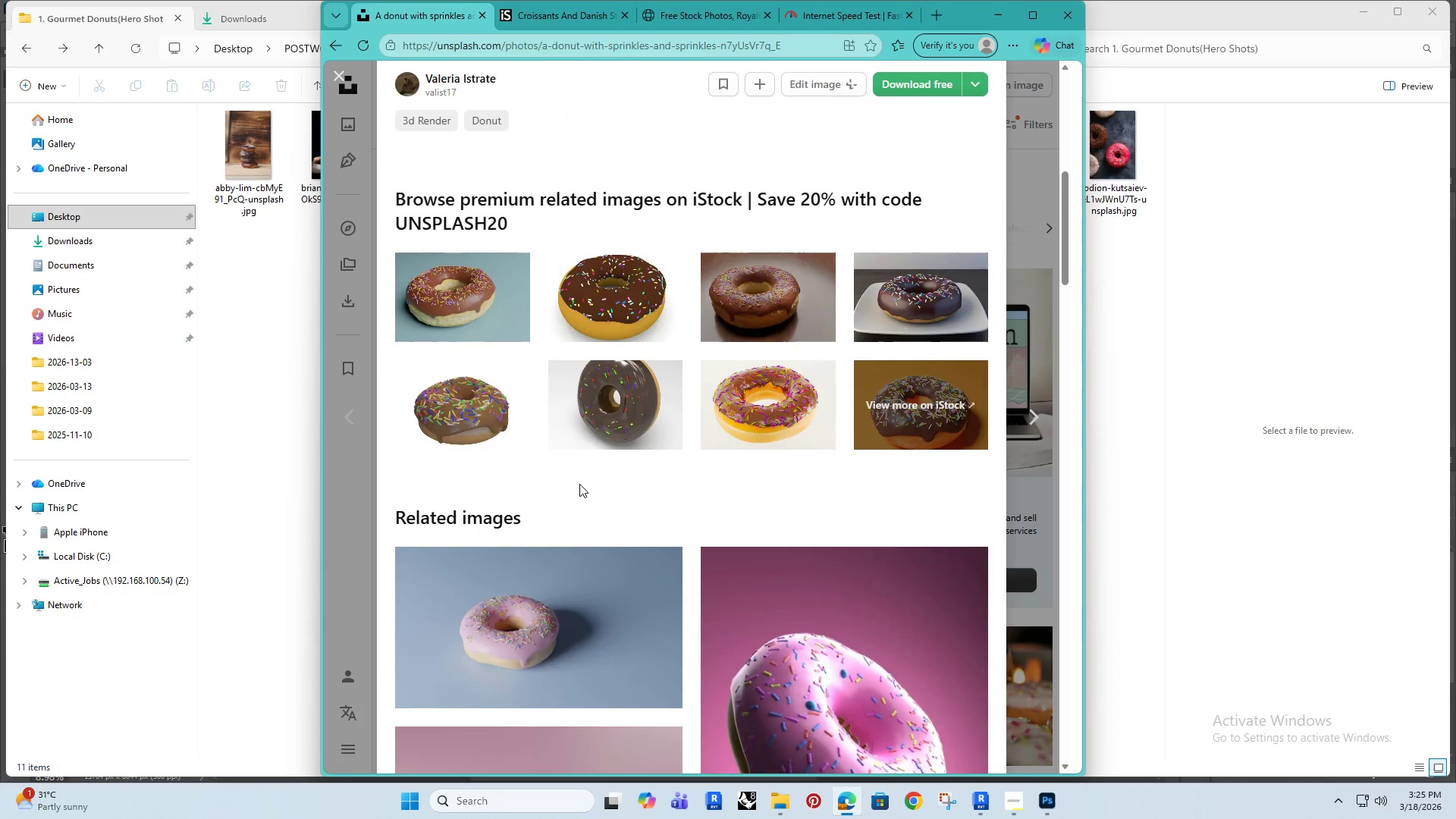 
scroll: coordinate [579, 484], scroll_direction: up, amount: 5.0
 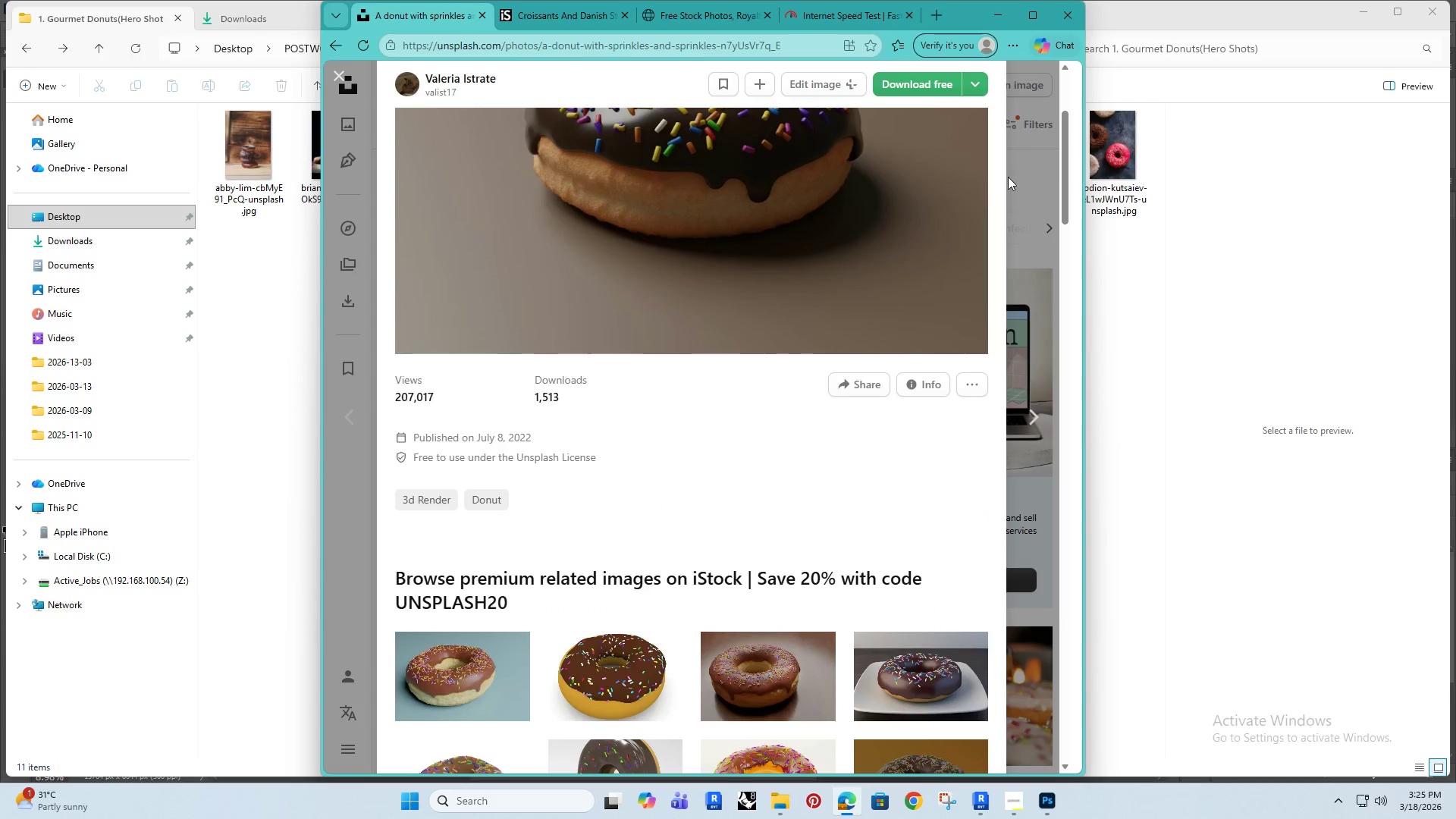 
left_click([1051, 143])
 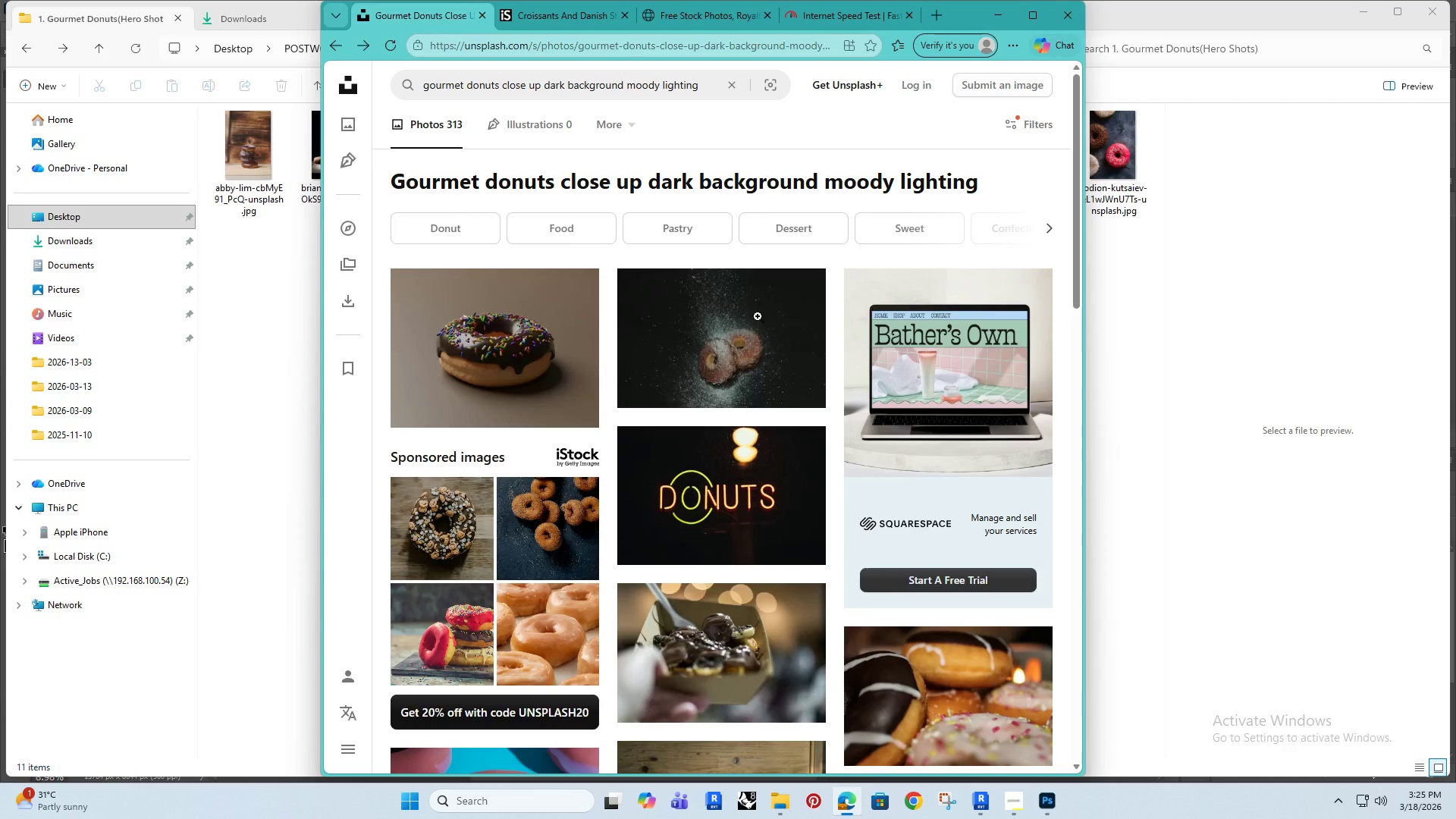 
mouse_move([484, 337])
 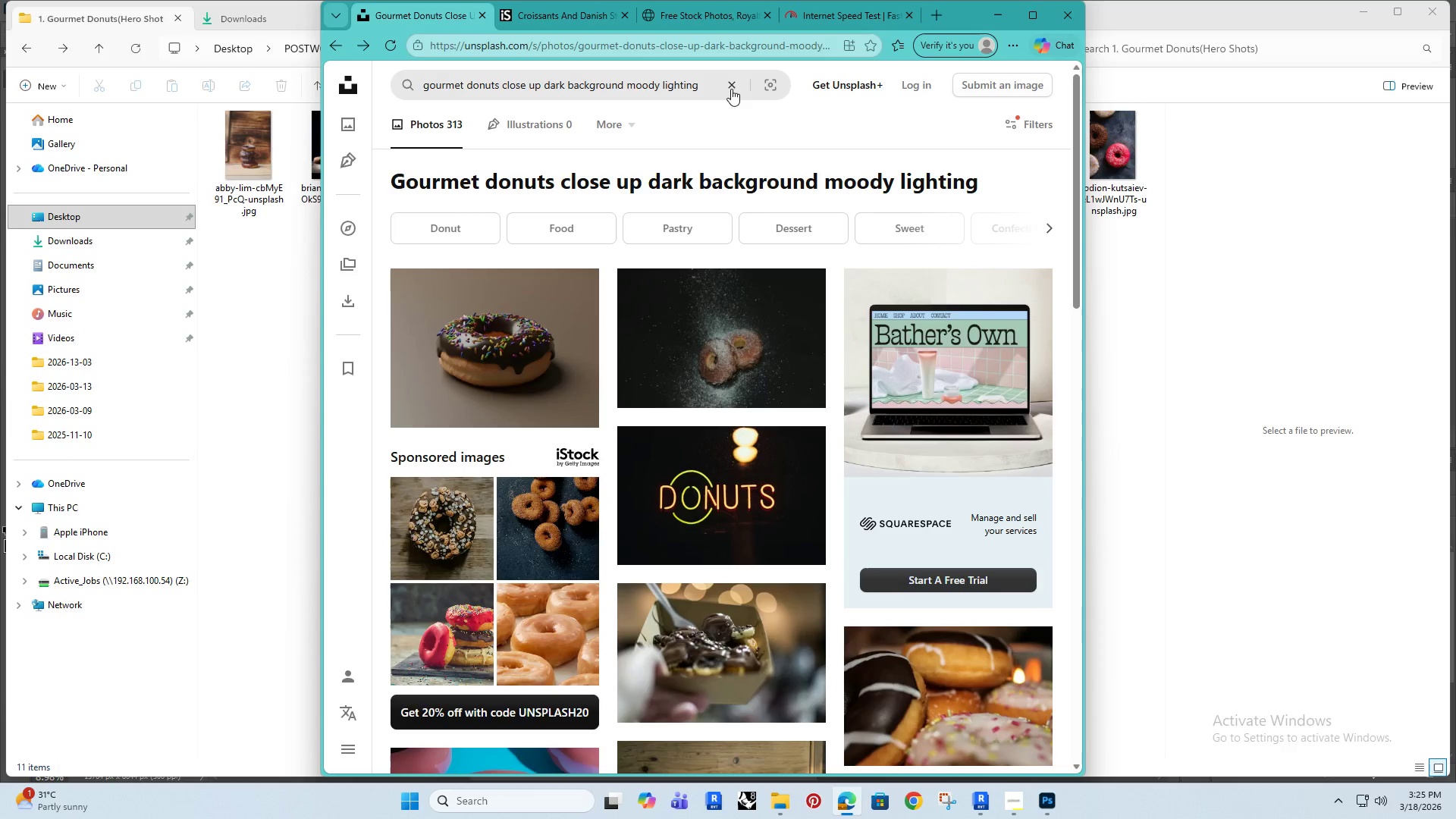 
left_click([741, 81])
 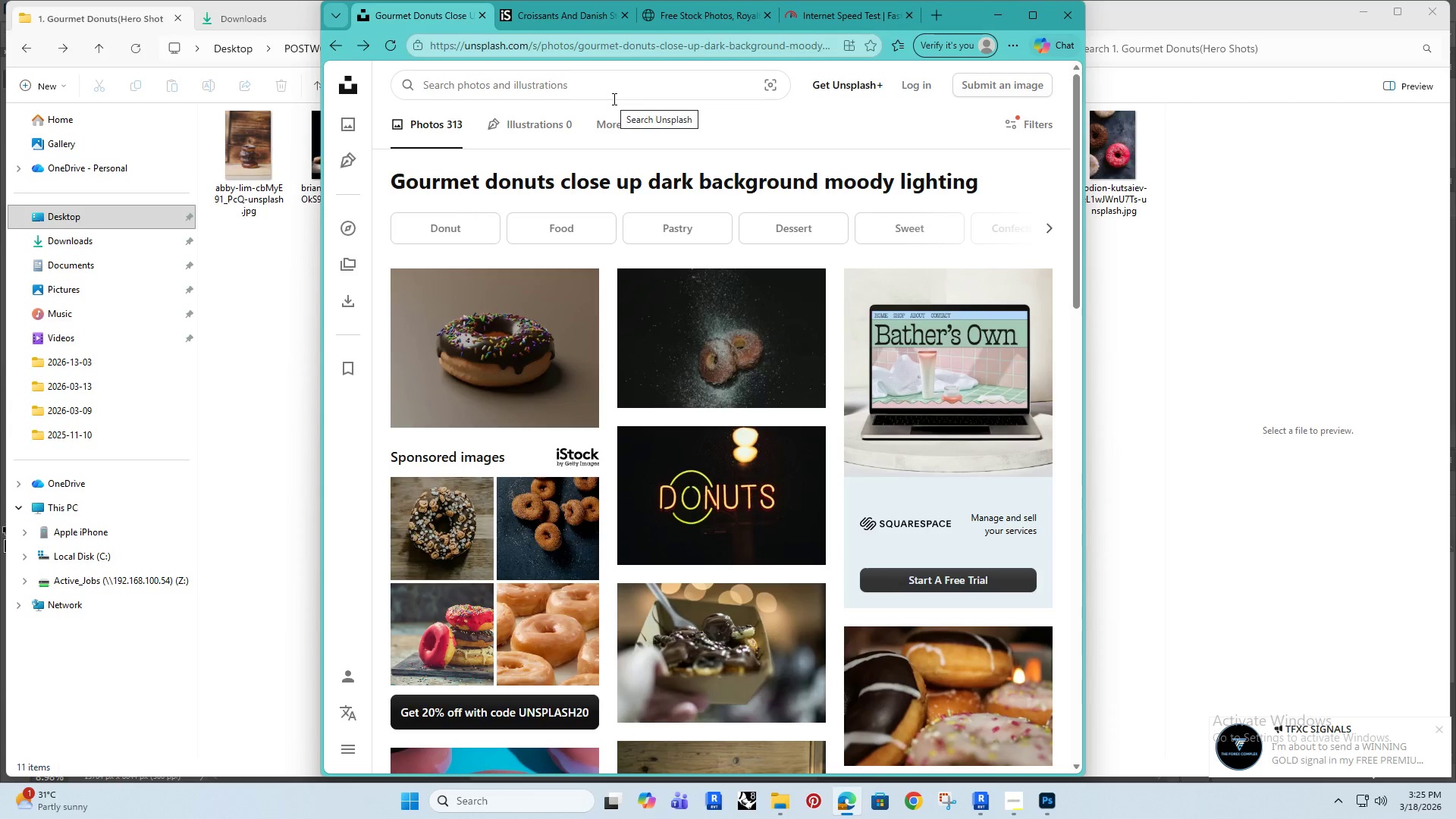 
type(artisanal donus)
key(Backspace)
type(ts macro glaze texture dramatic lighting)
 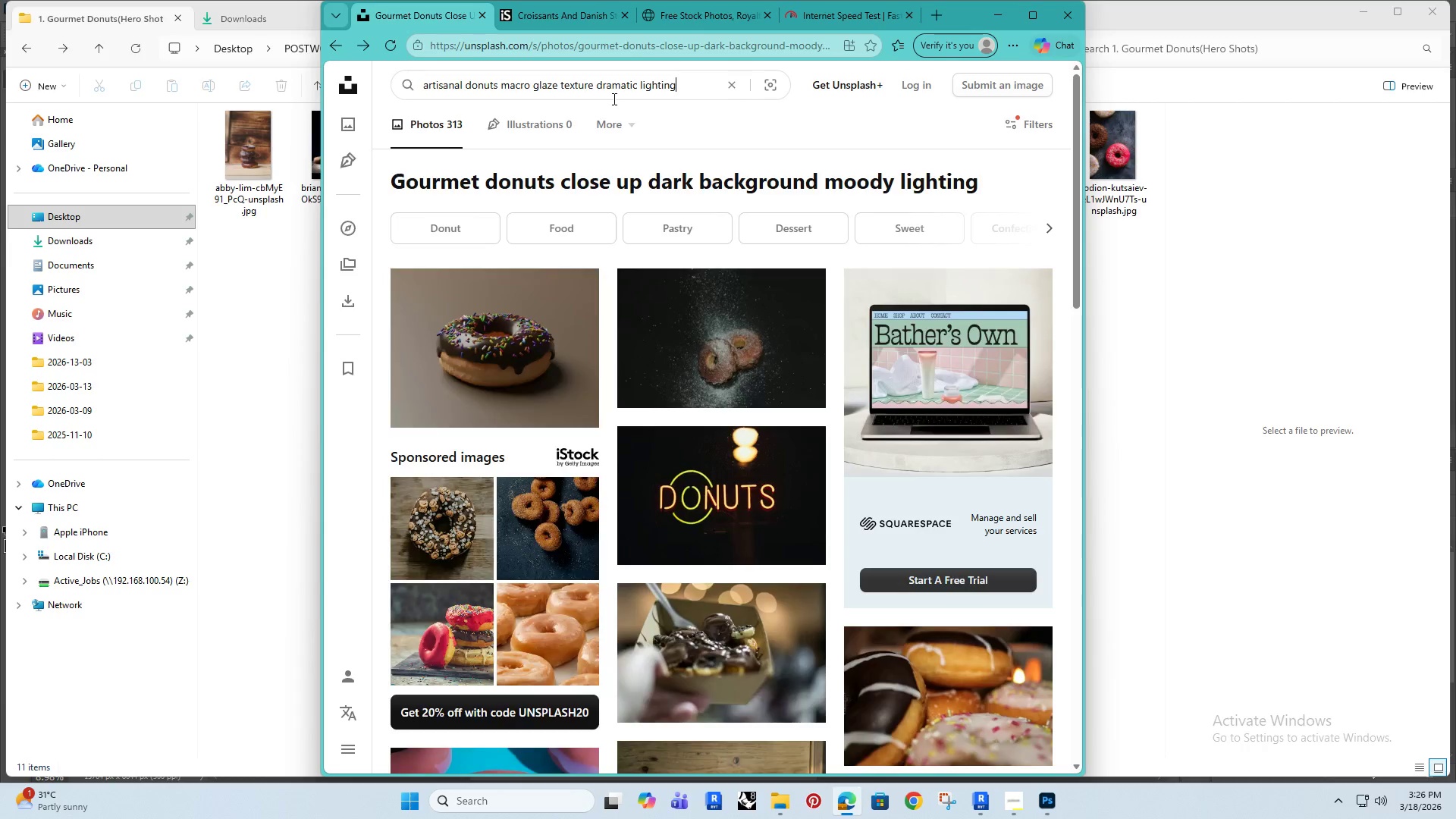 
key(Enter)
 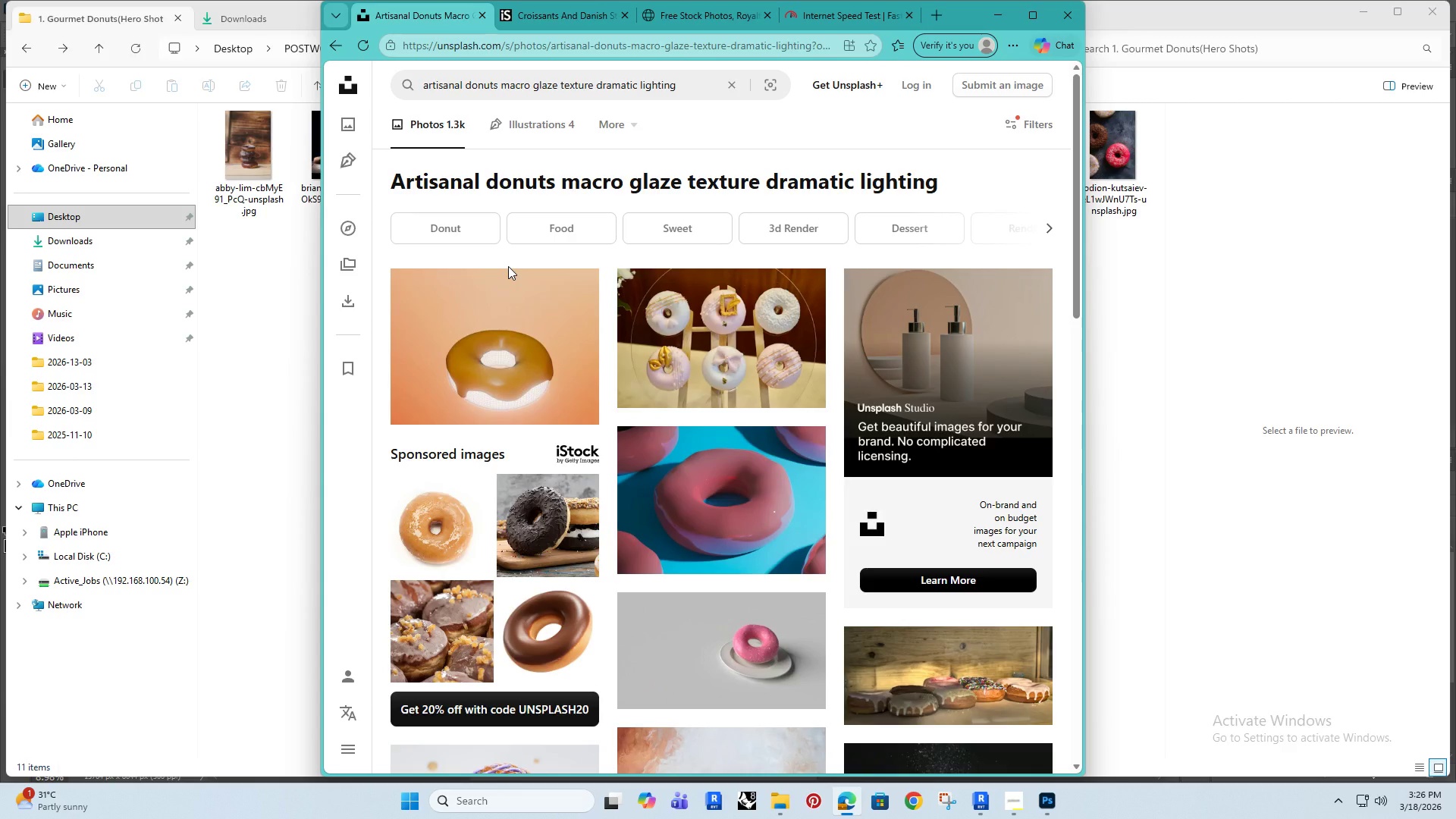 
wait(6.42)
 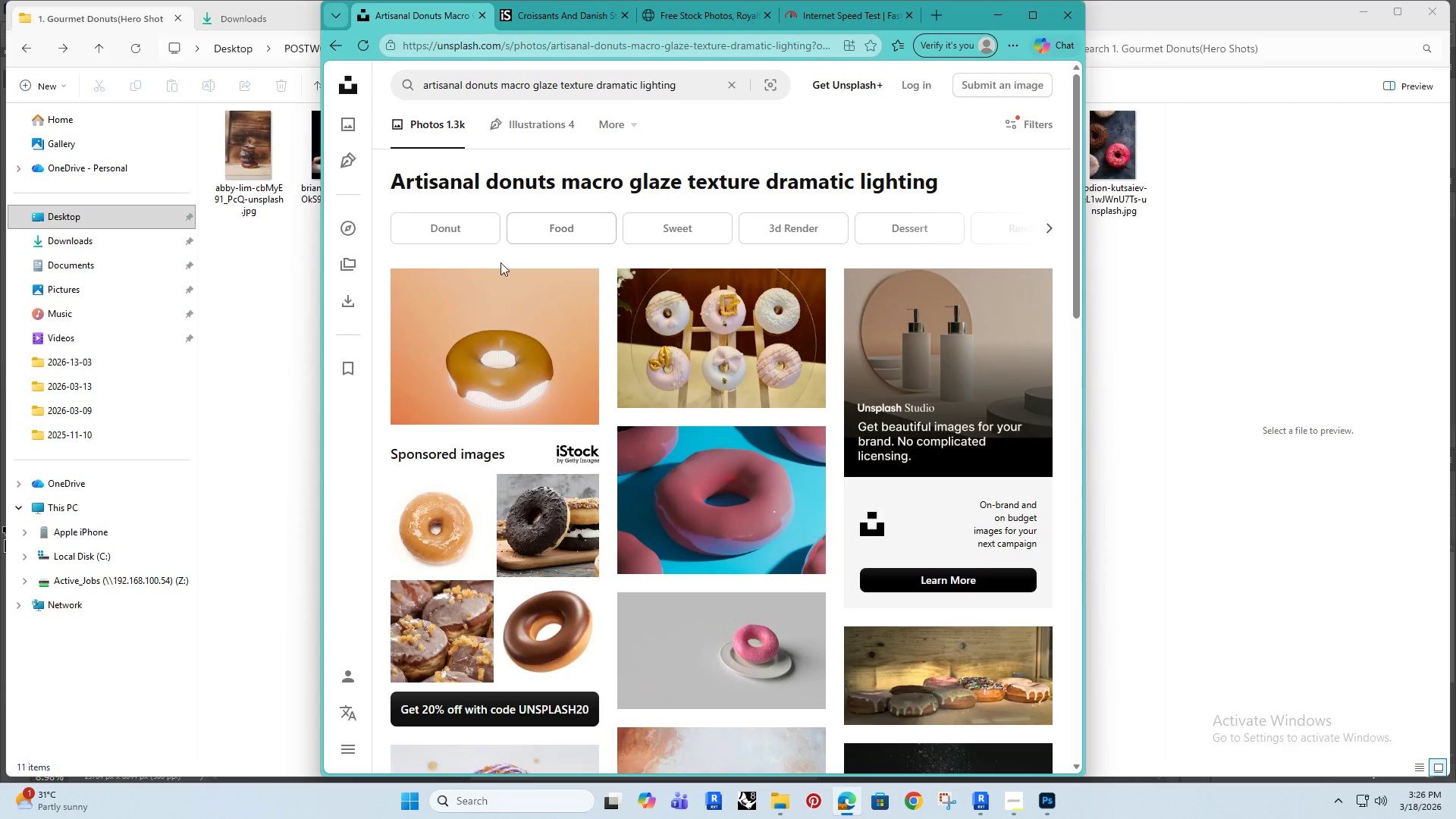 
scroll: coordinate [652, 394], scroll_direction: down, amount: 13.0
 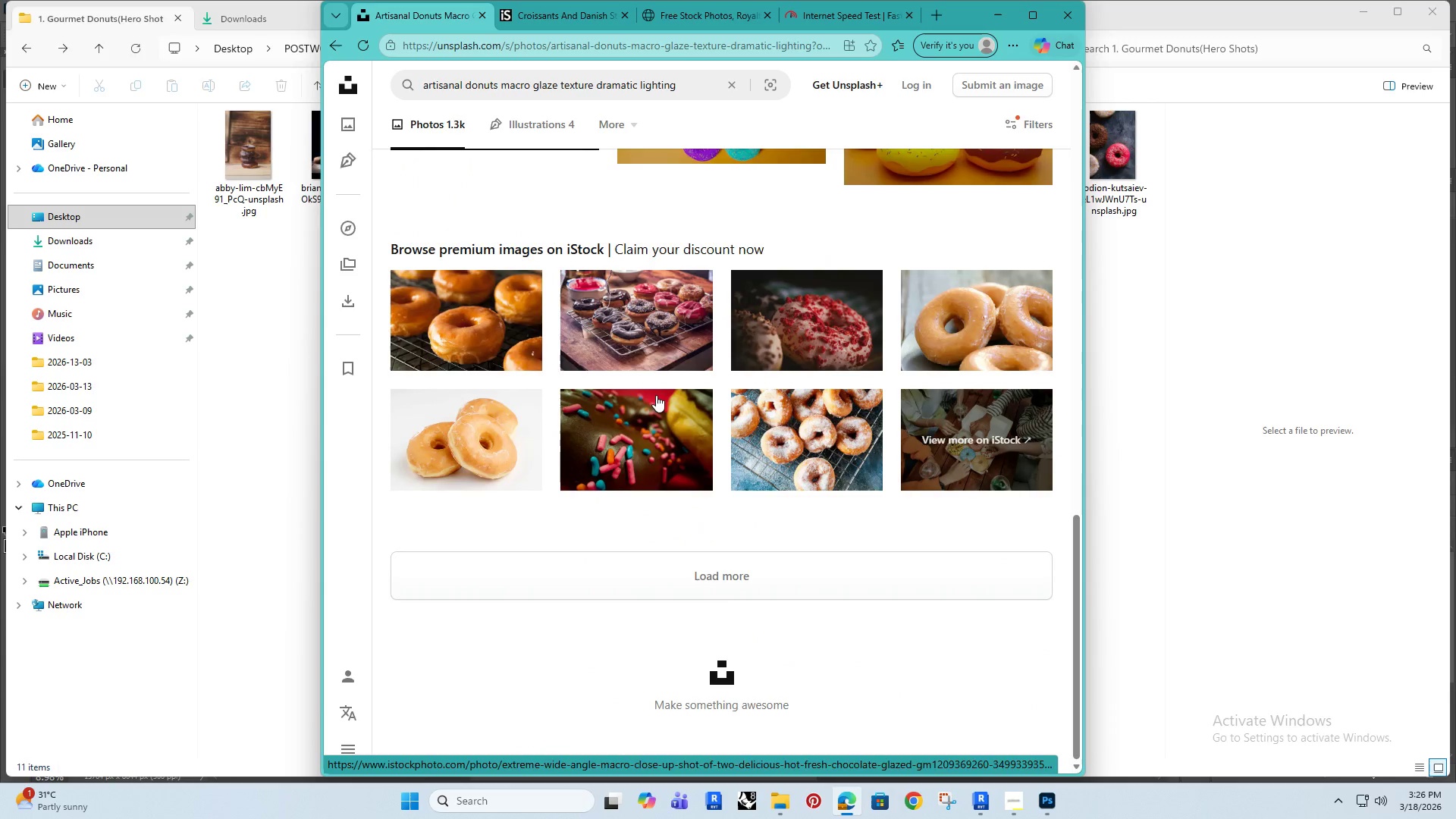 
mouse_move([748, 409])
 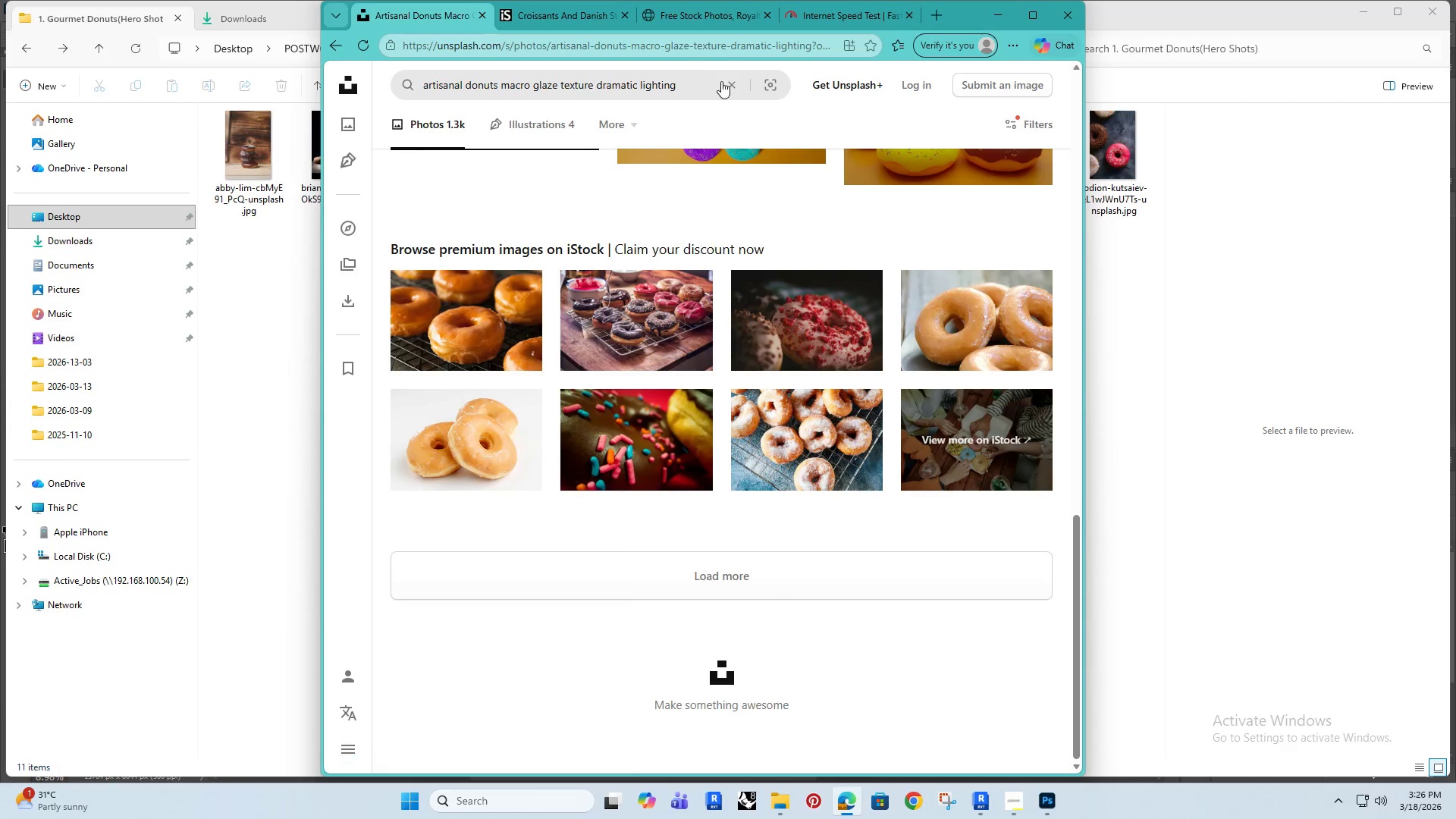 
left_click([744, 86])
 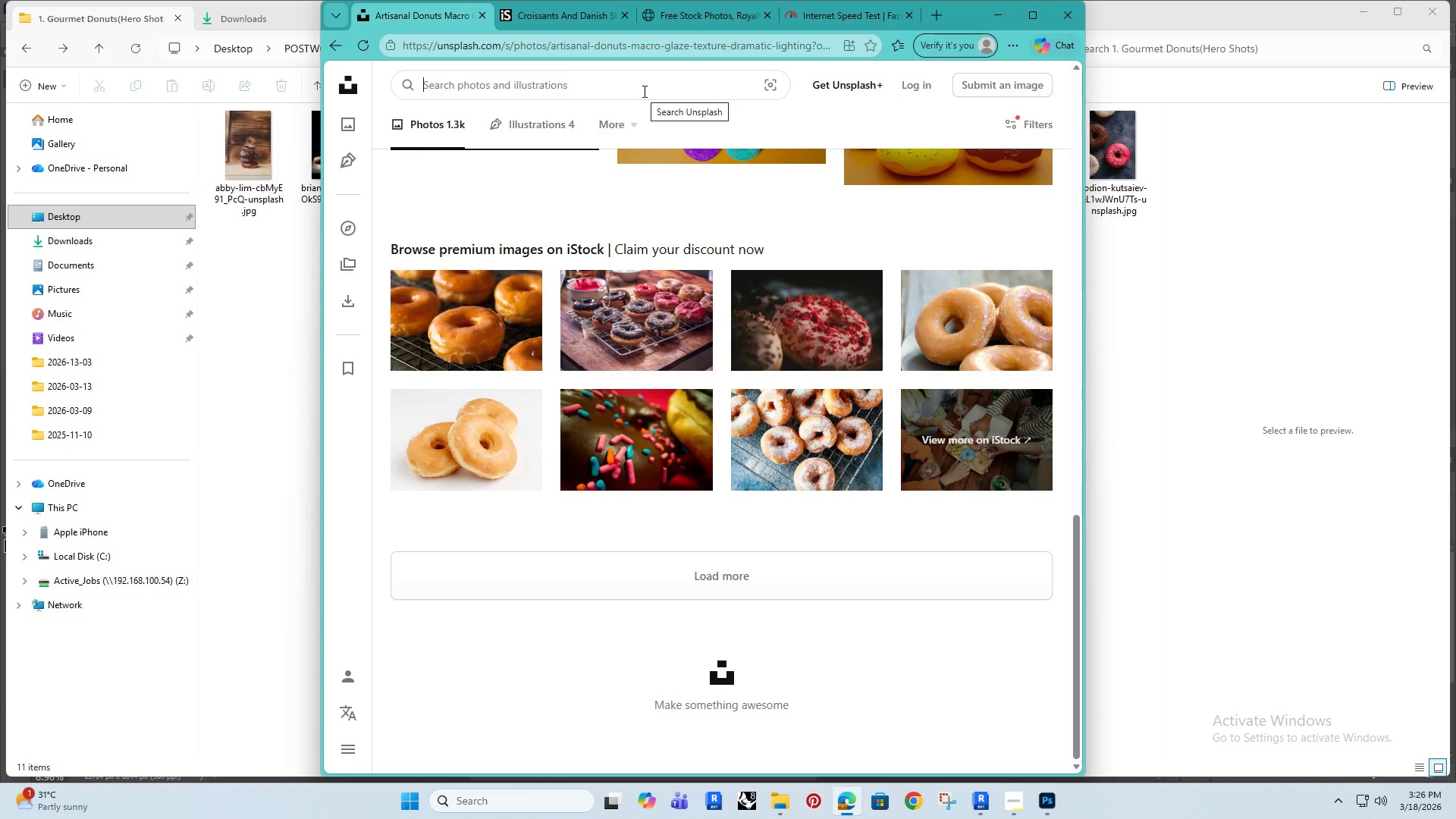 
type(gourmet desser )
key(Backspace)
type(t plating cineme)
key(Backspace)
type(atic shadows clos)
key(Backspace)
type(se up)
 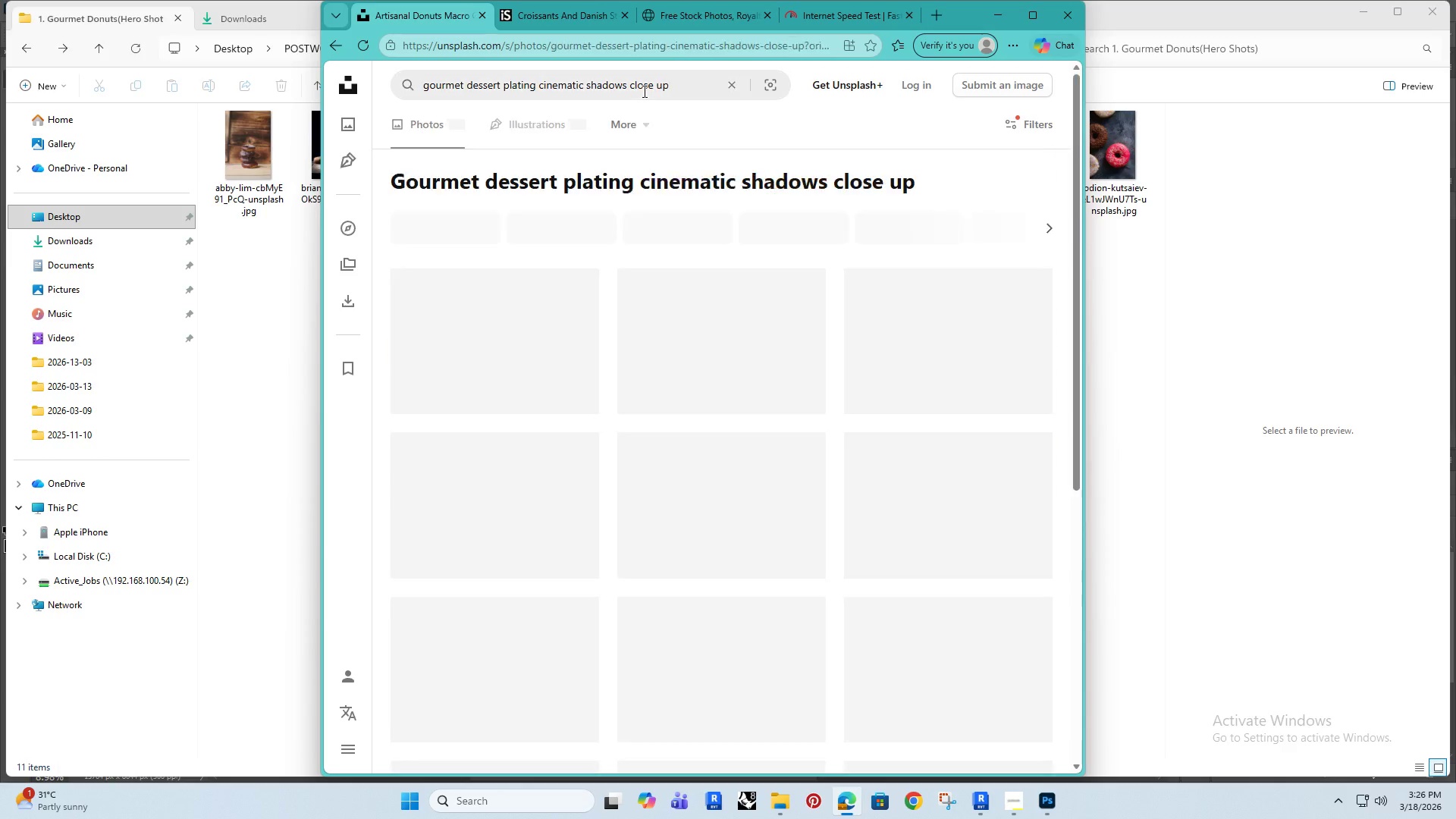 
key(Enter)
 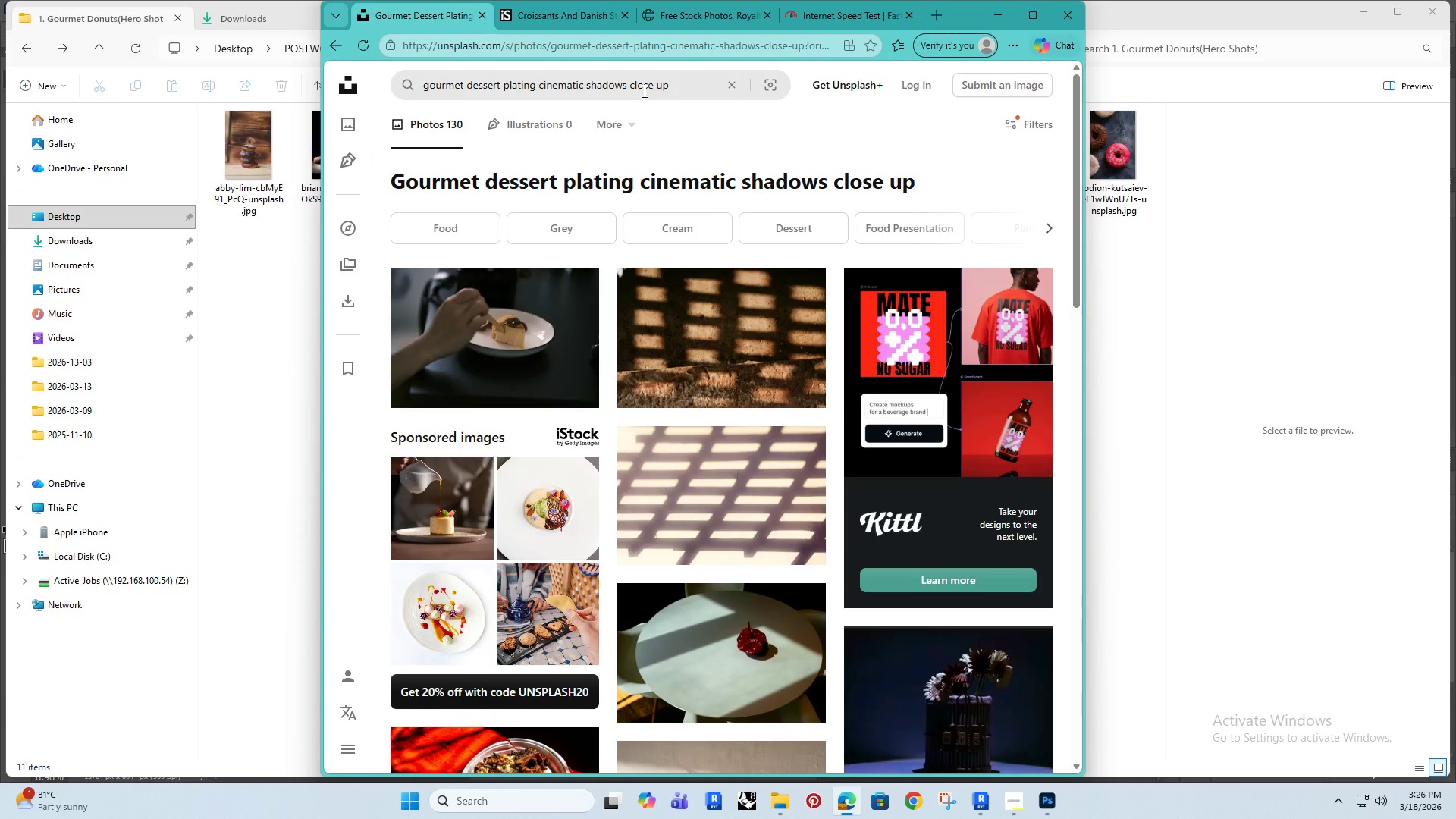 
left_click([512, 338])
 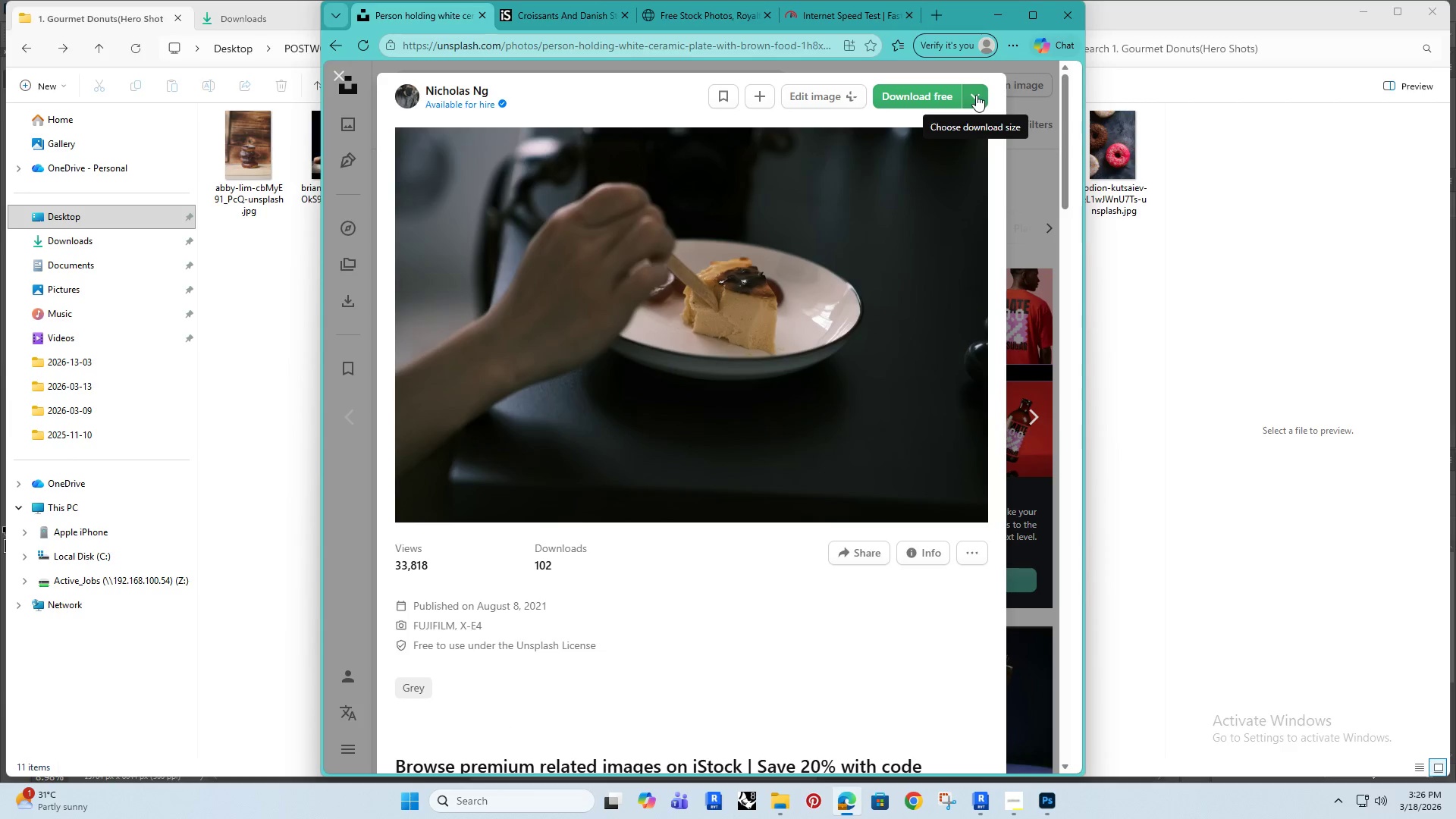 
left_click([976, 95])
 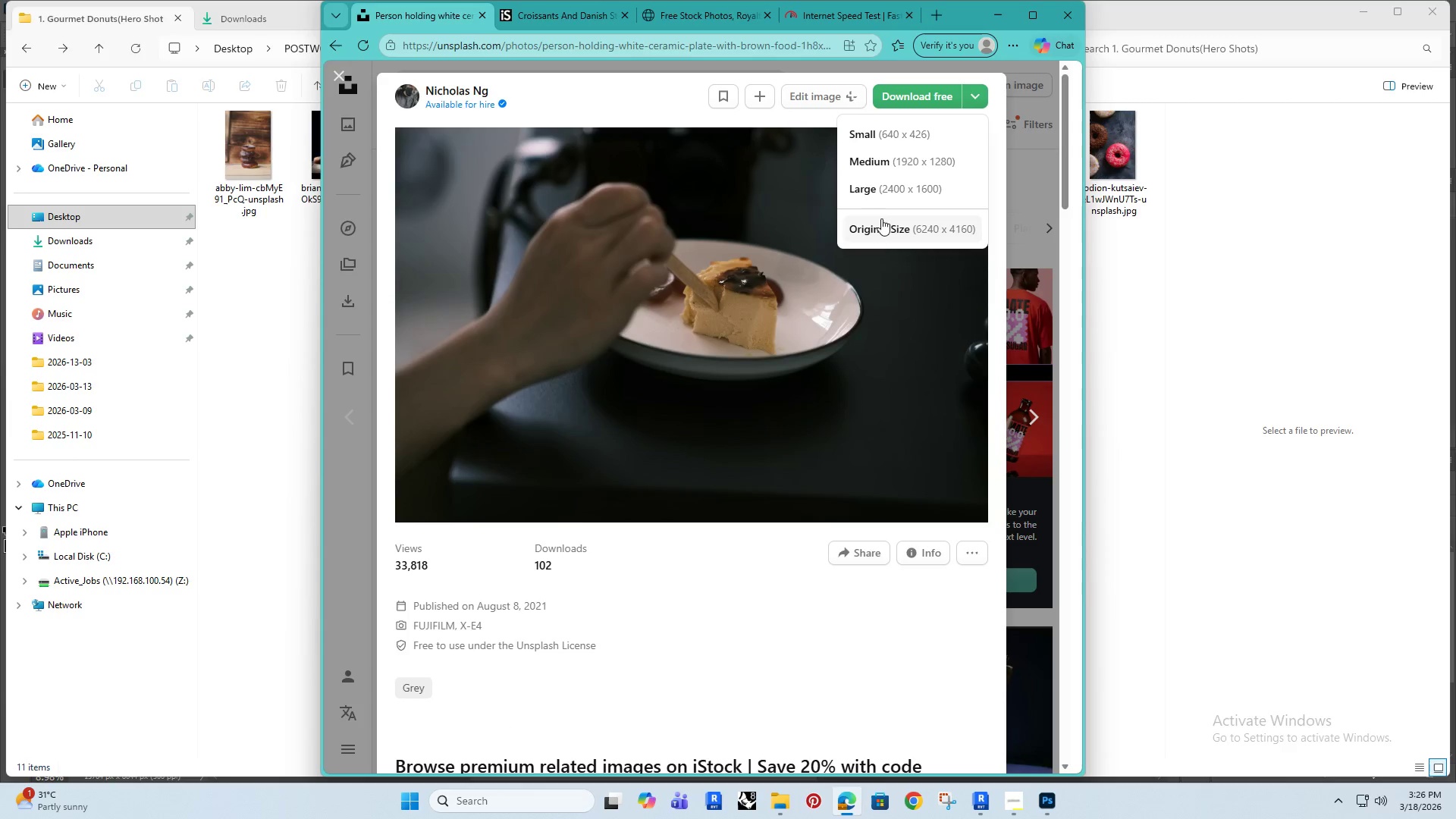 
left_click([894, 224])
 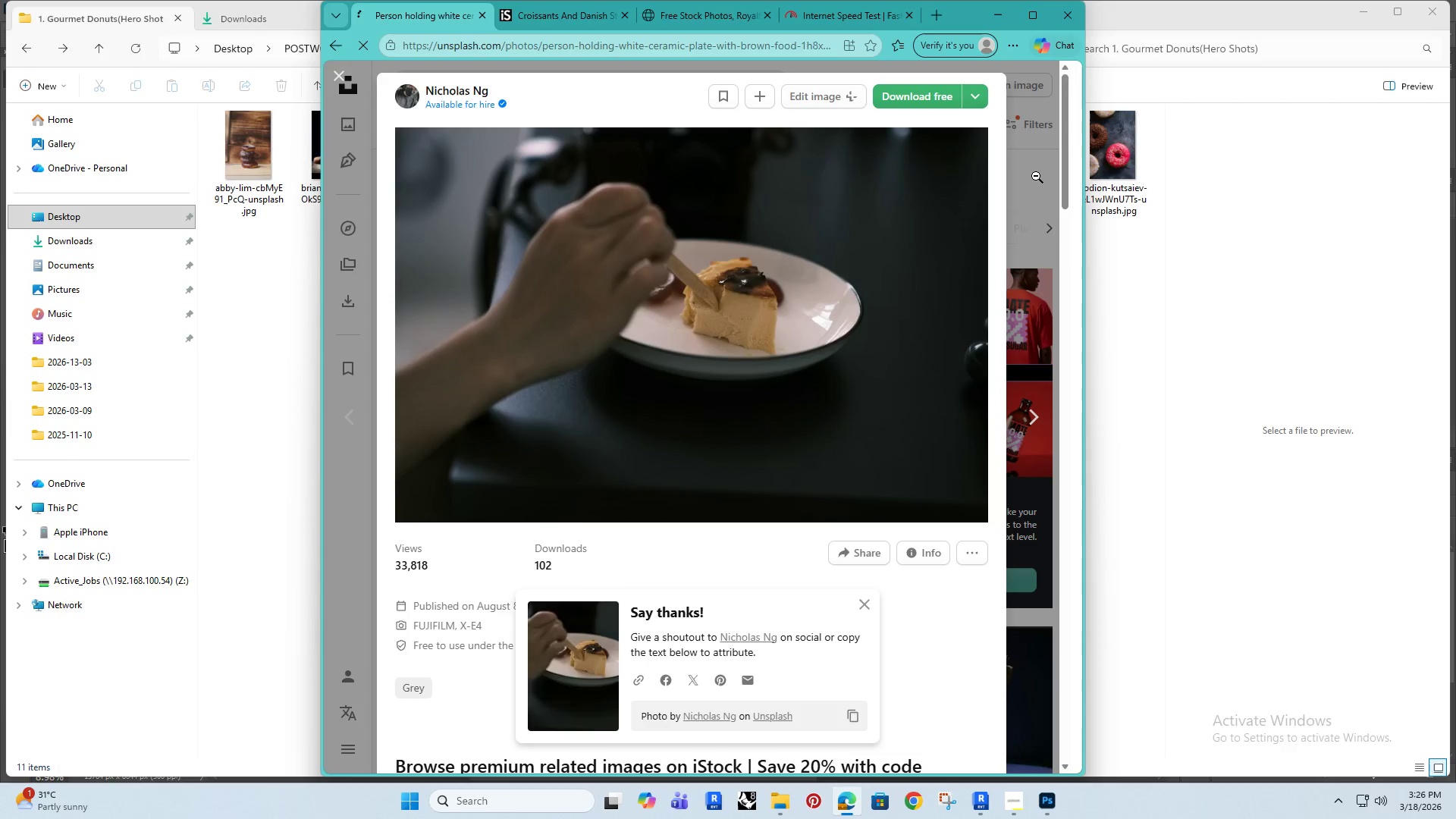 
left_click([1036, 176])
 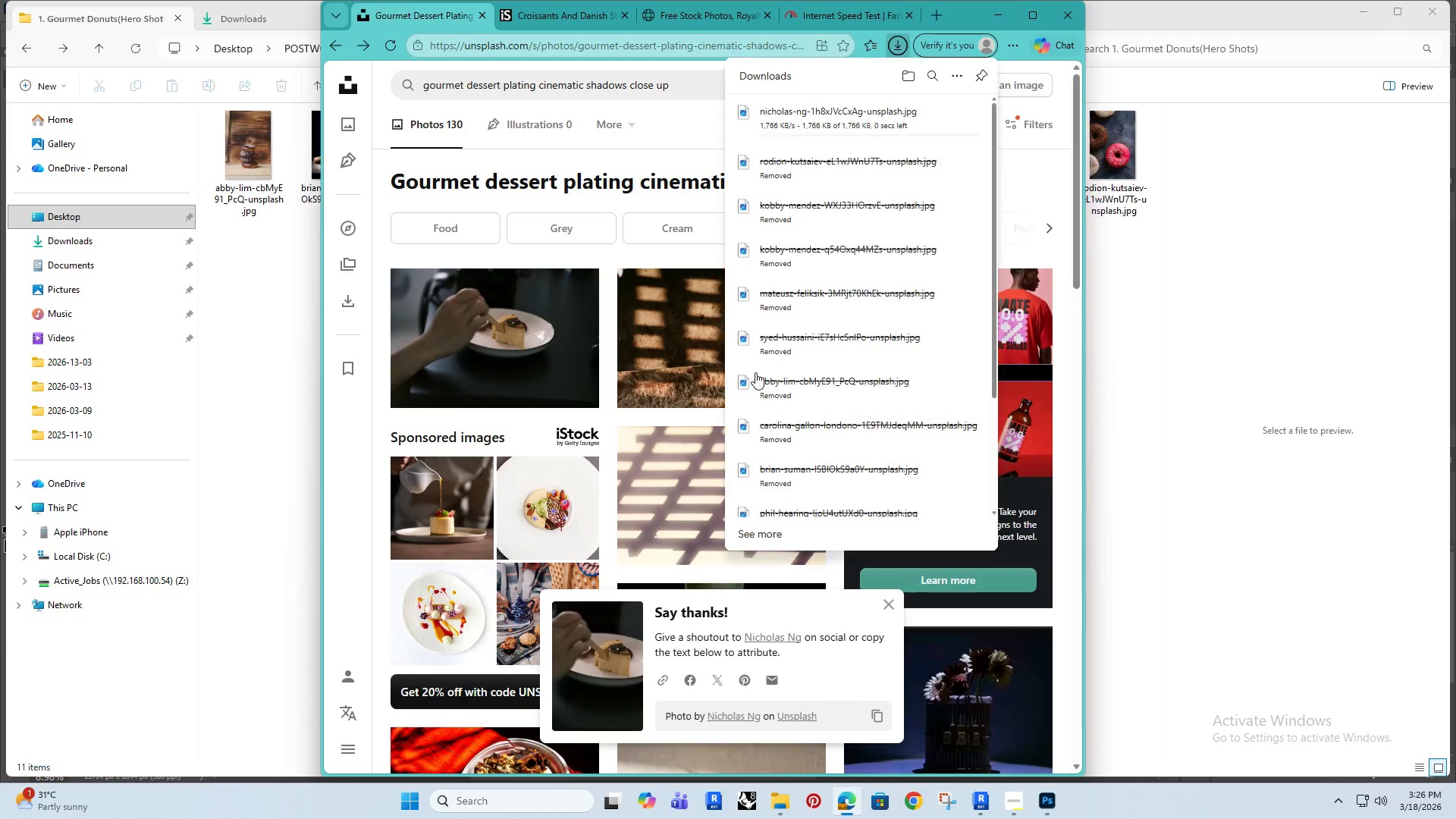 
scroll: coordinate [820, 400], scroll_direction: down, amount: 11.0
 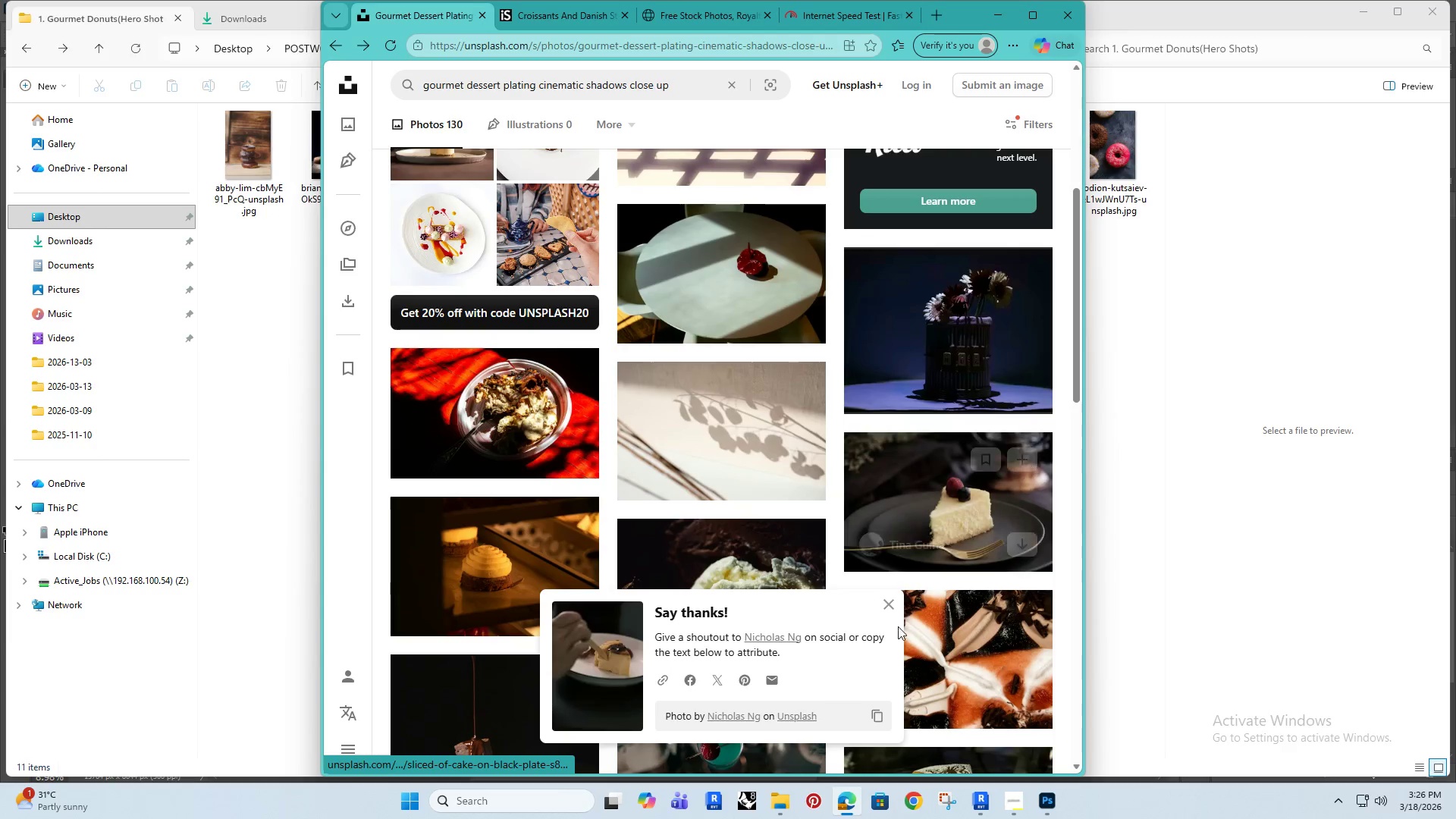 
left_click([890, 604])
 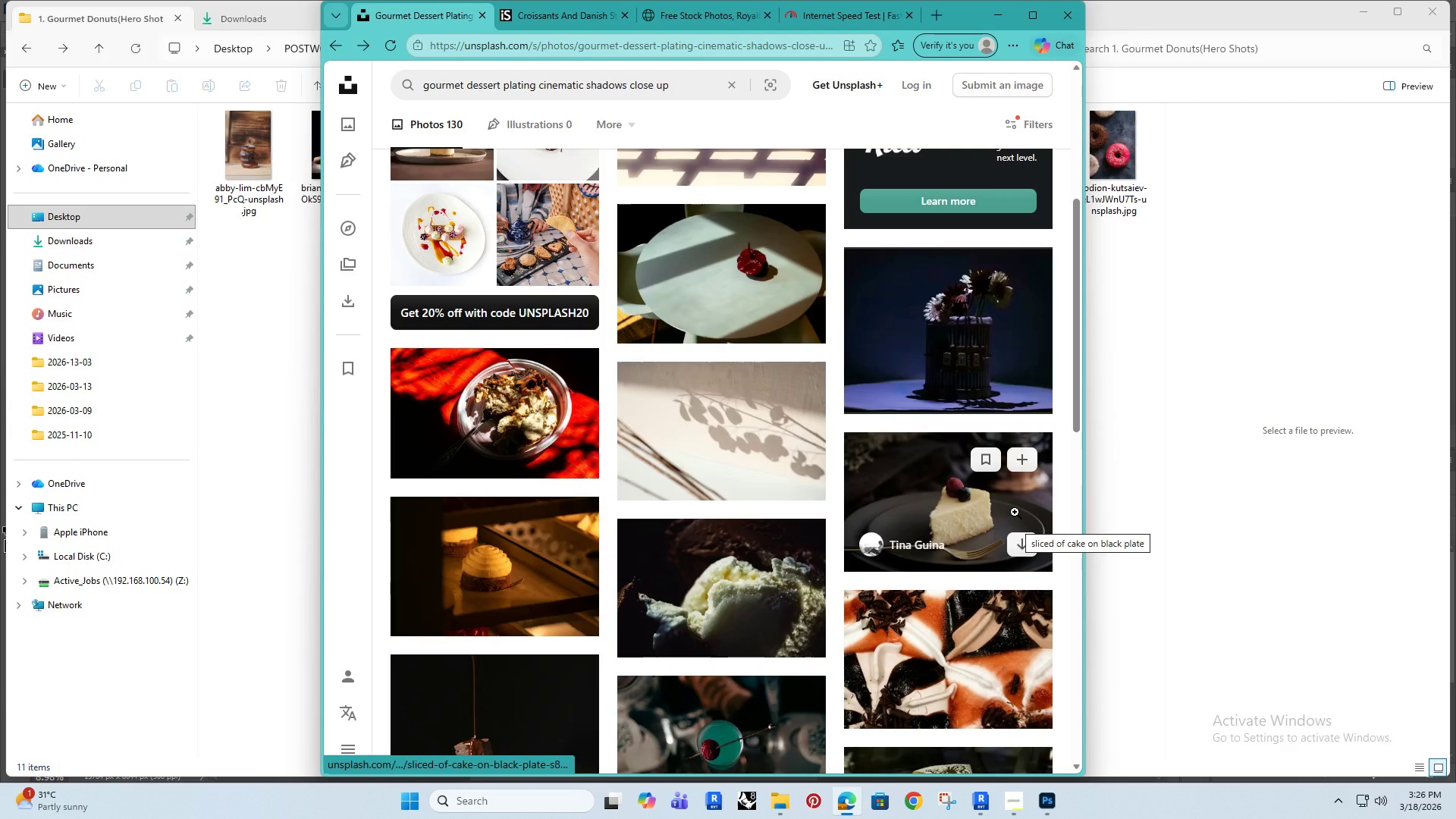 
left_click([1015, 512])
 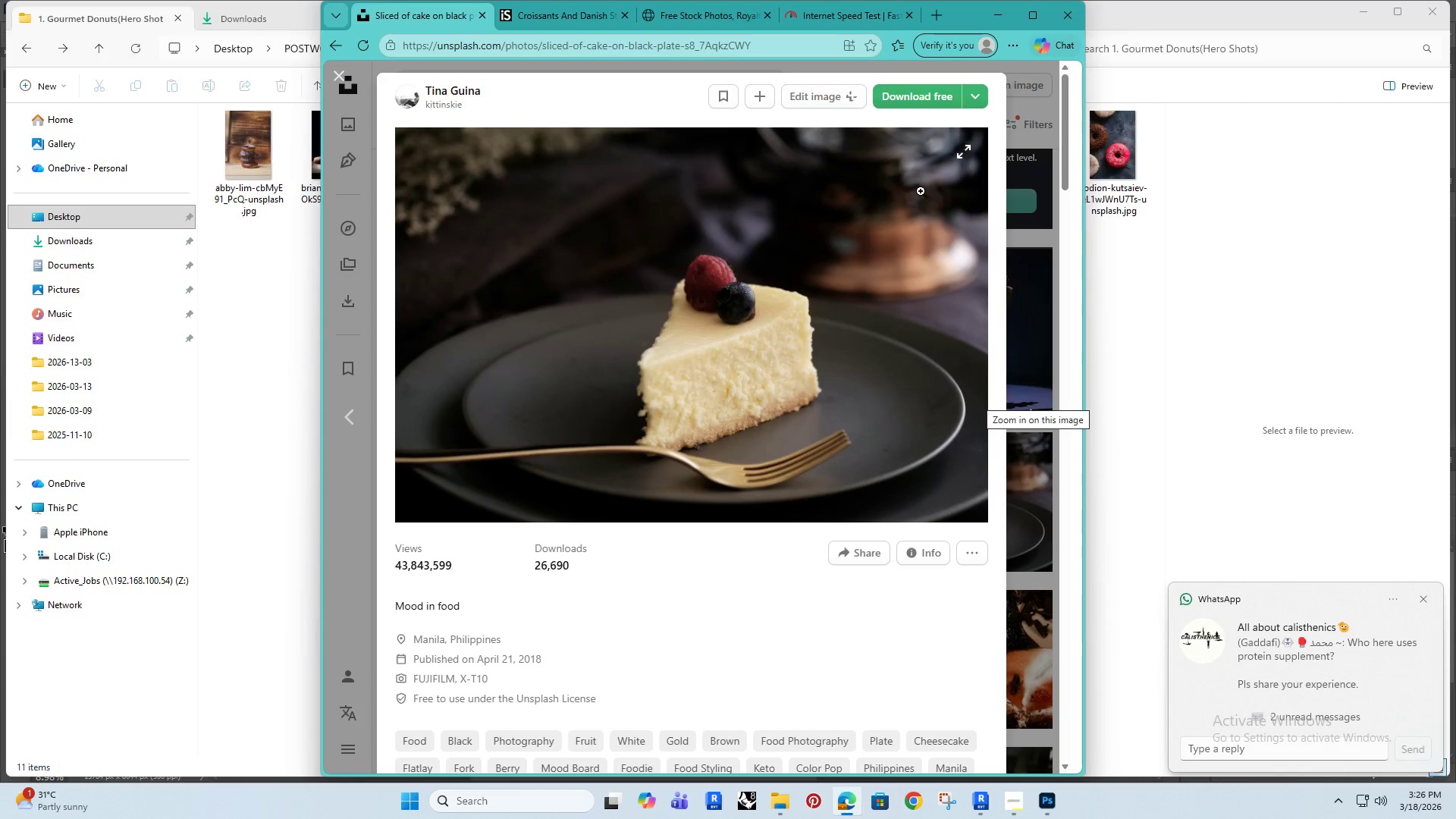 
left_click([982, 97])
 